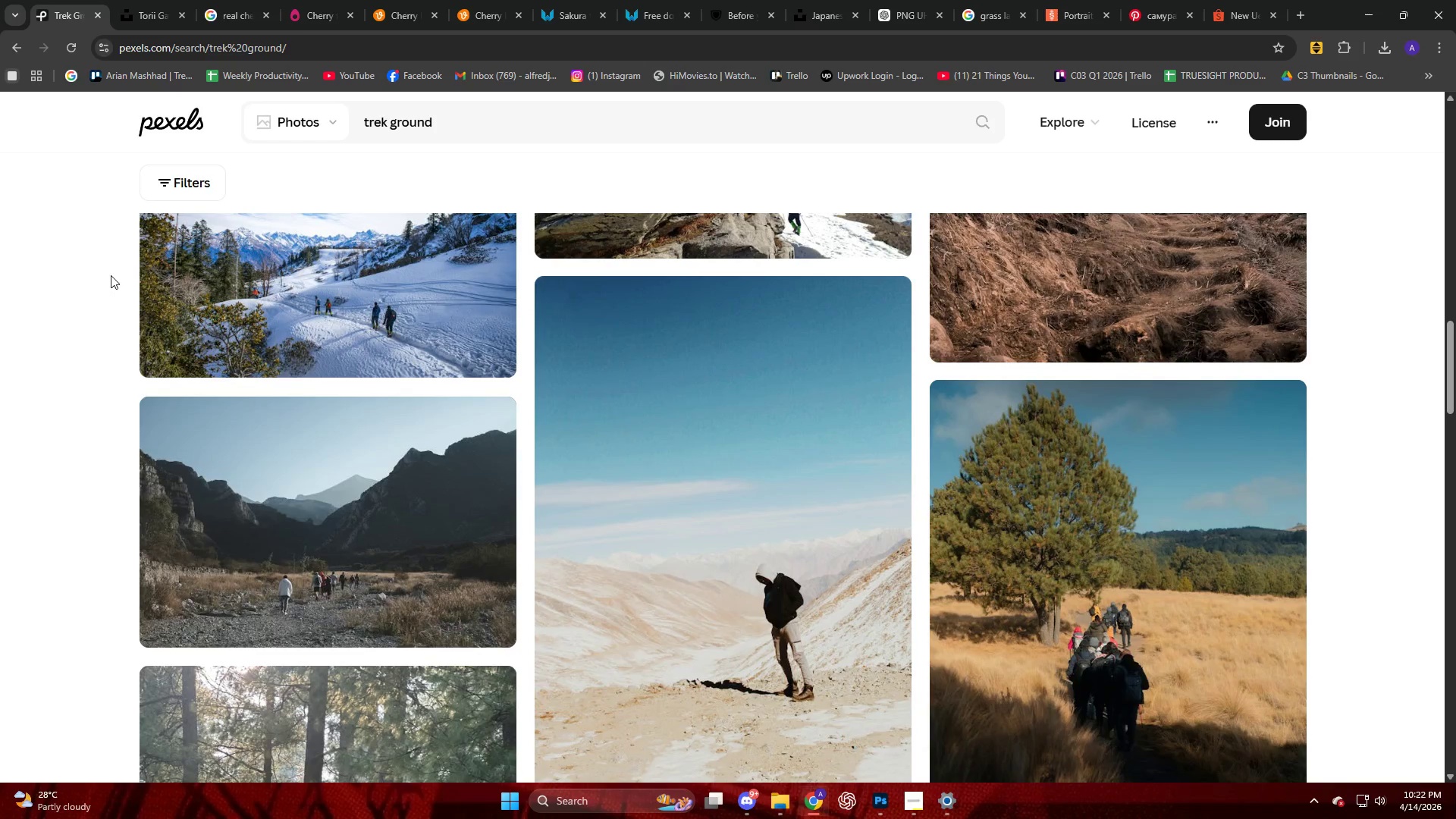 
scroll: coordinate [111, 275], scroll_direction: up, amount: 3.0
 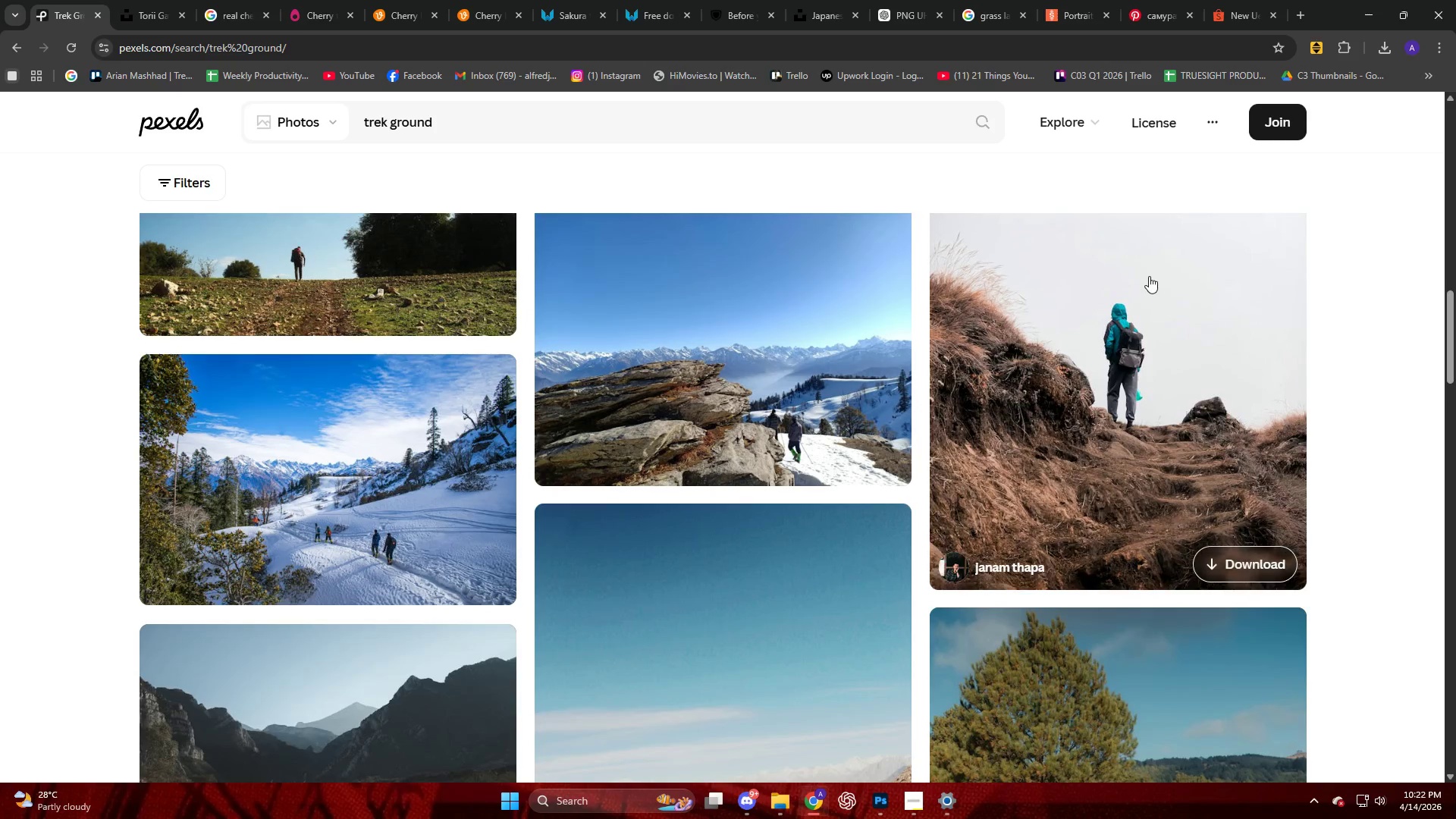 
left_click([1138, 287])
 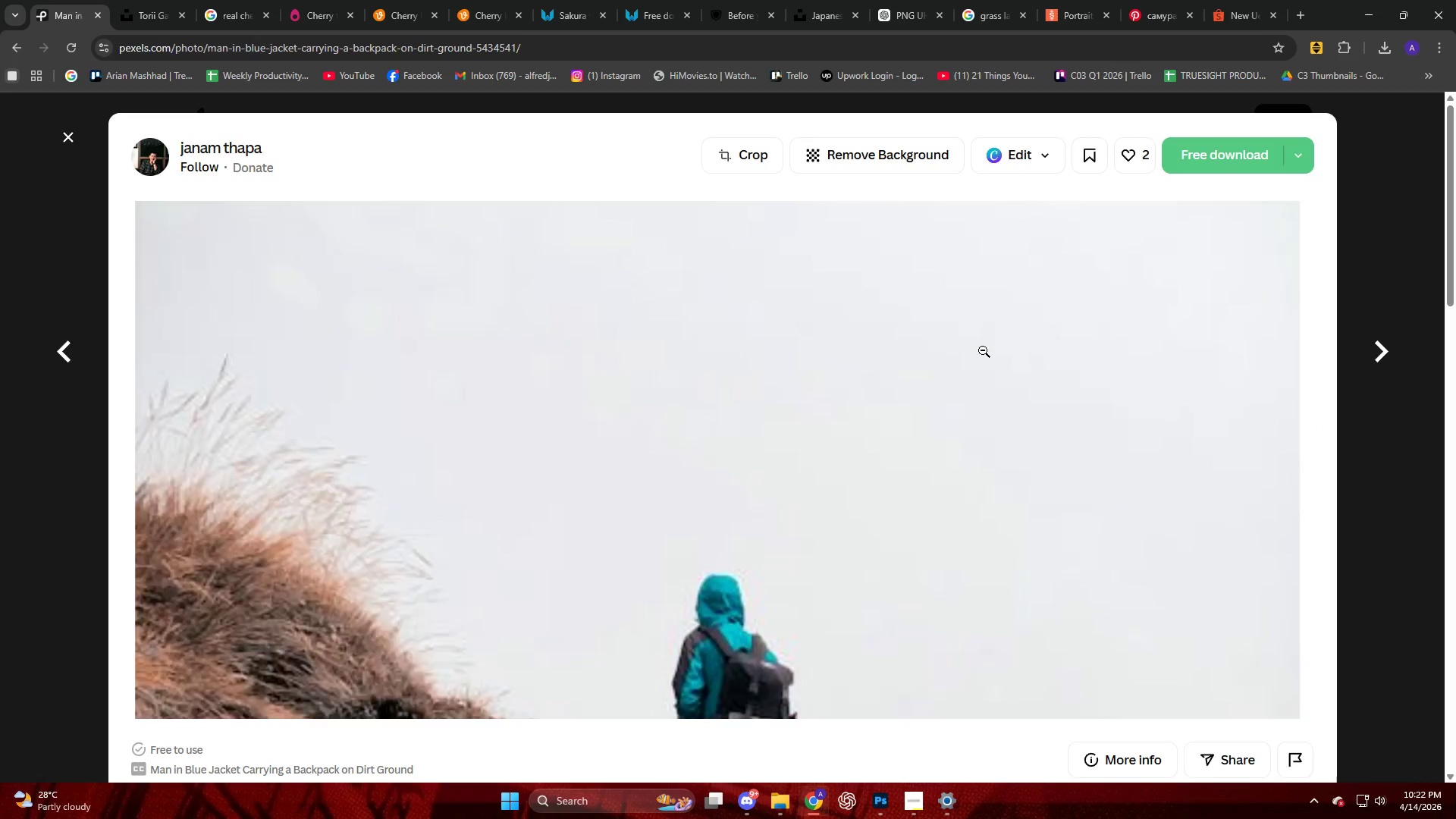 
left_click([1216, 162])
 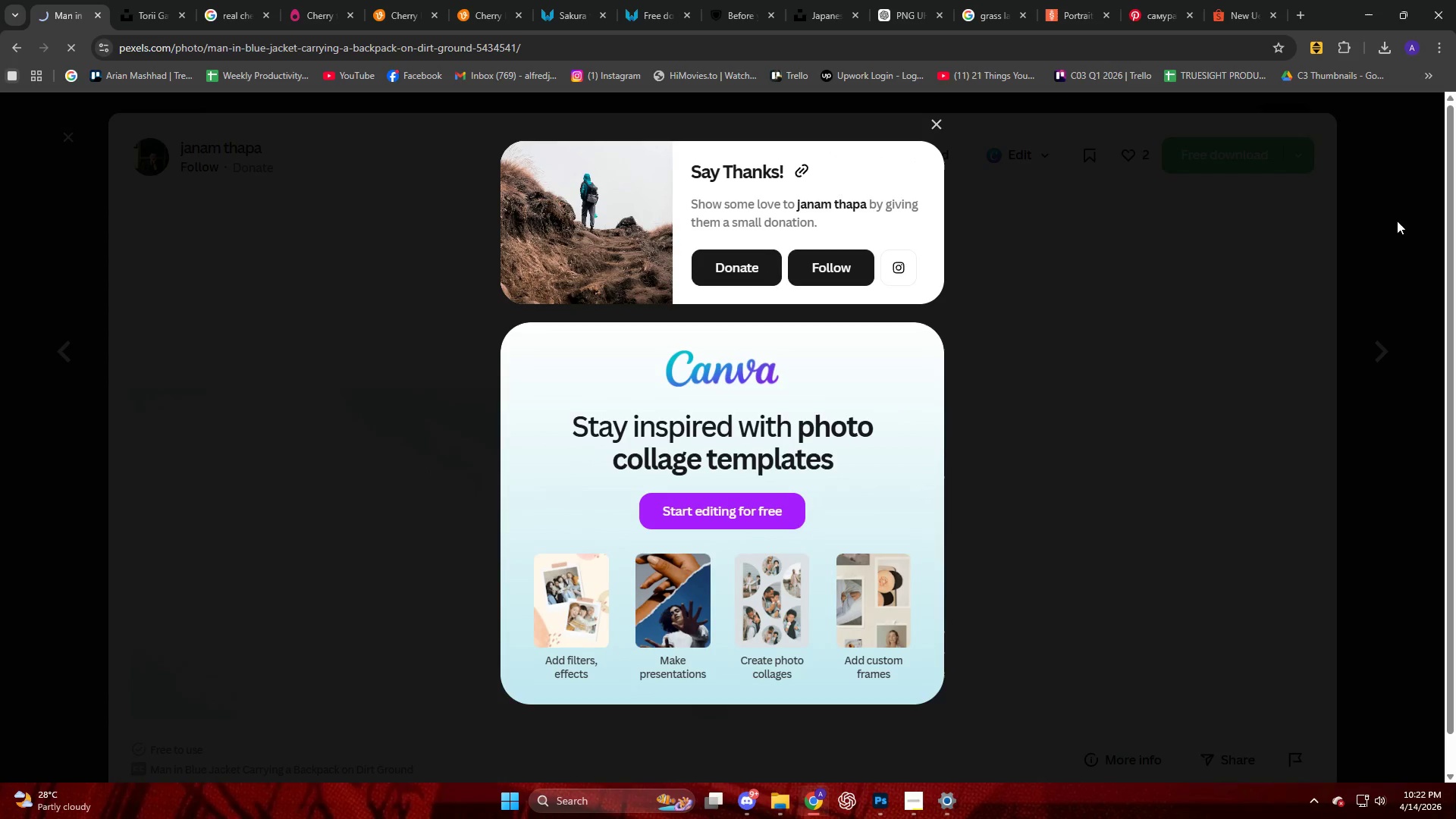 
left_click([1380, 211])
 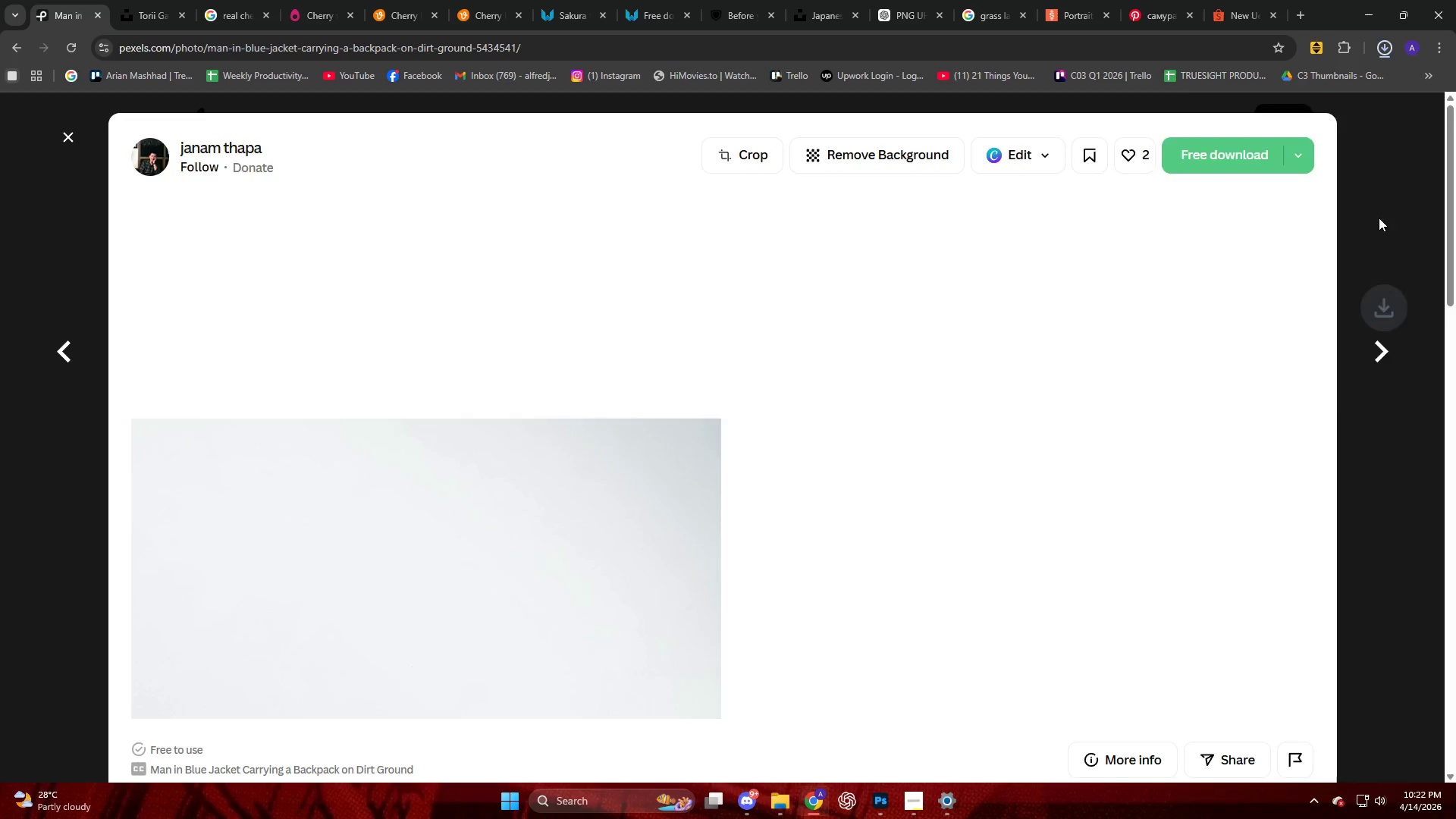 
left_click([1381, 218])
 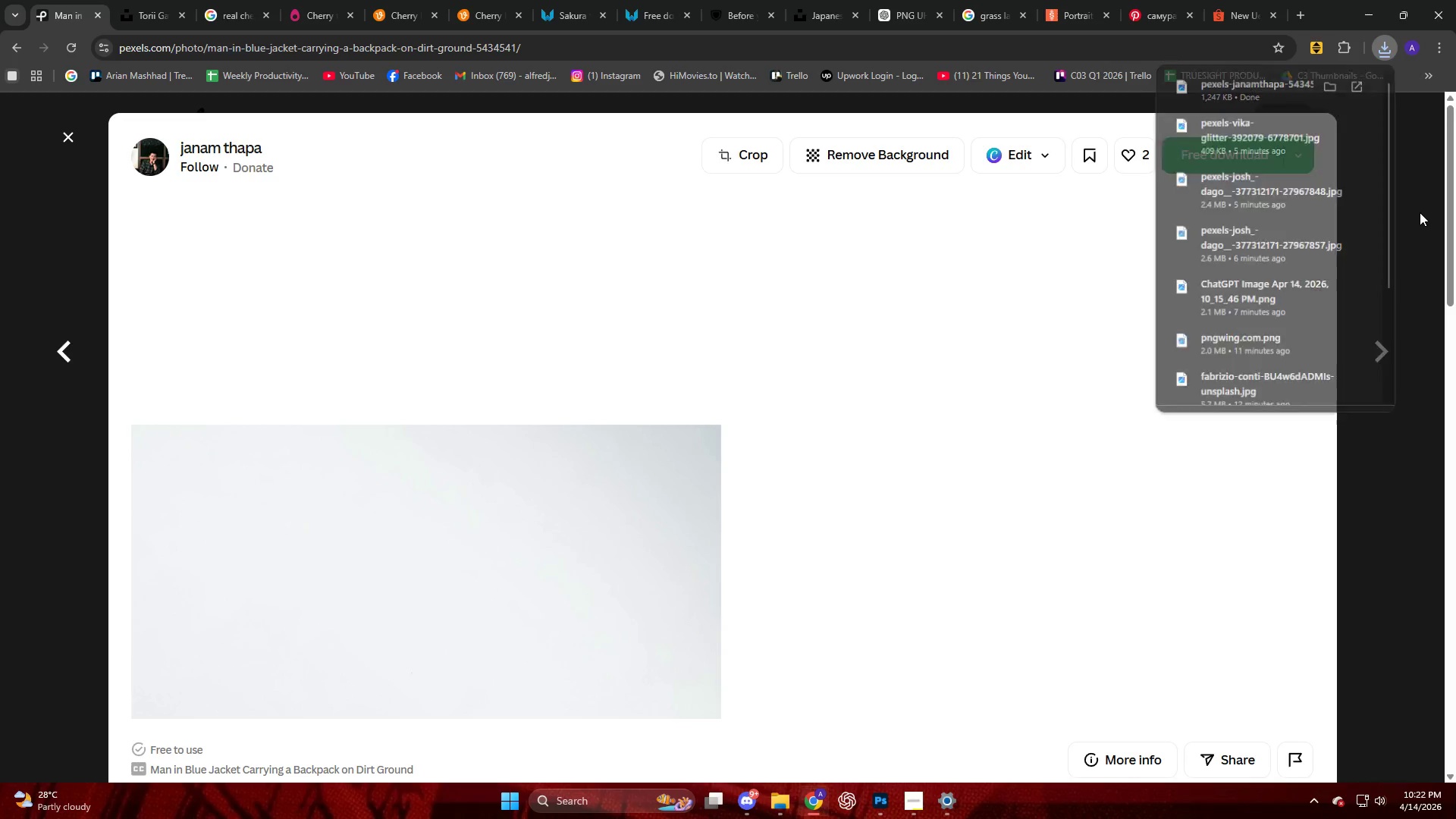 
scroll: coordinate [1257, 271], scroll_direction: down, amount: 13.0
 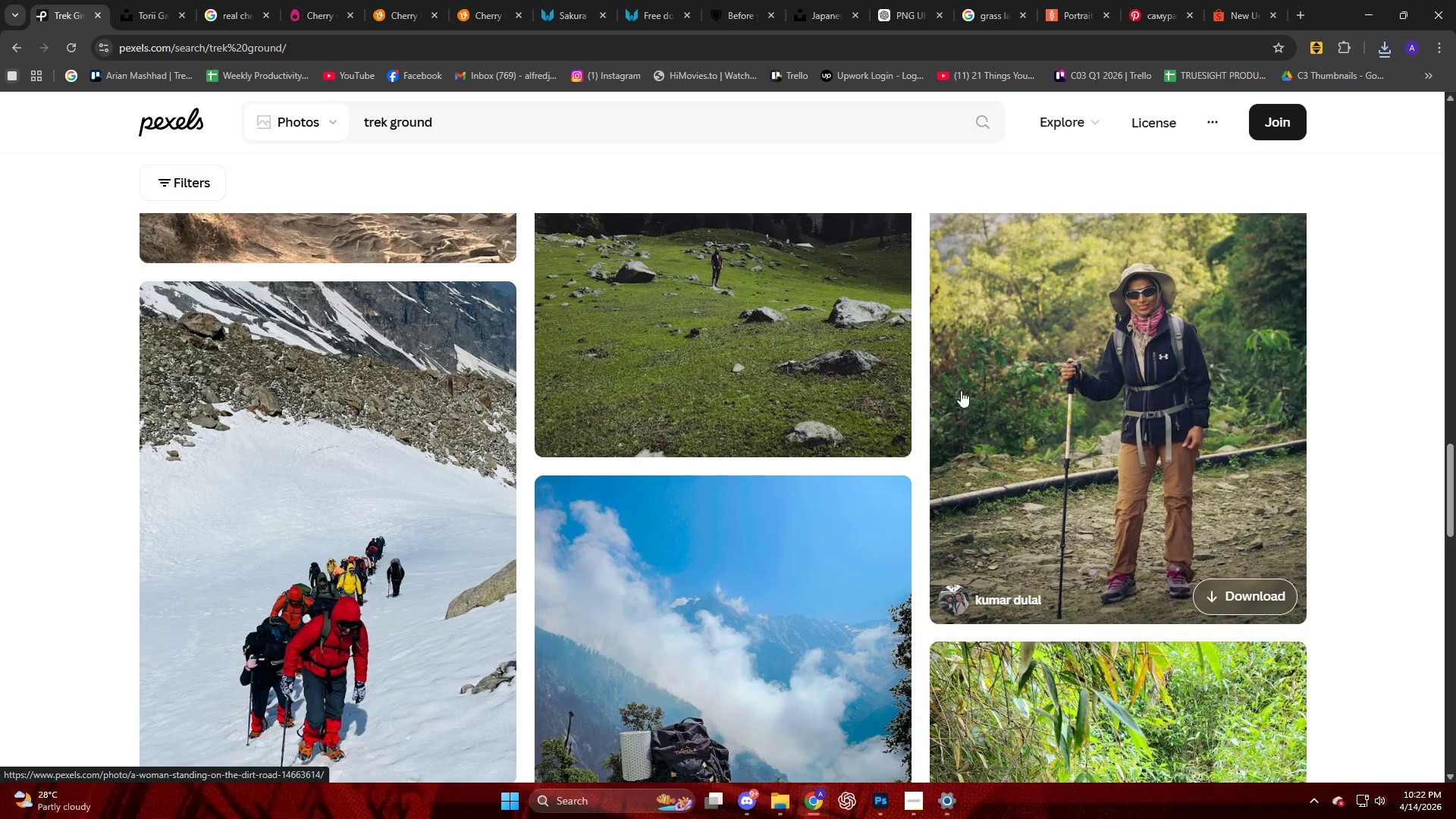 
left_click([795, 341])
 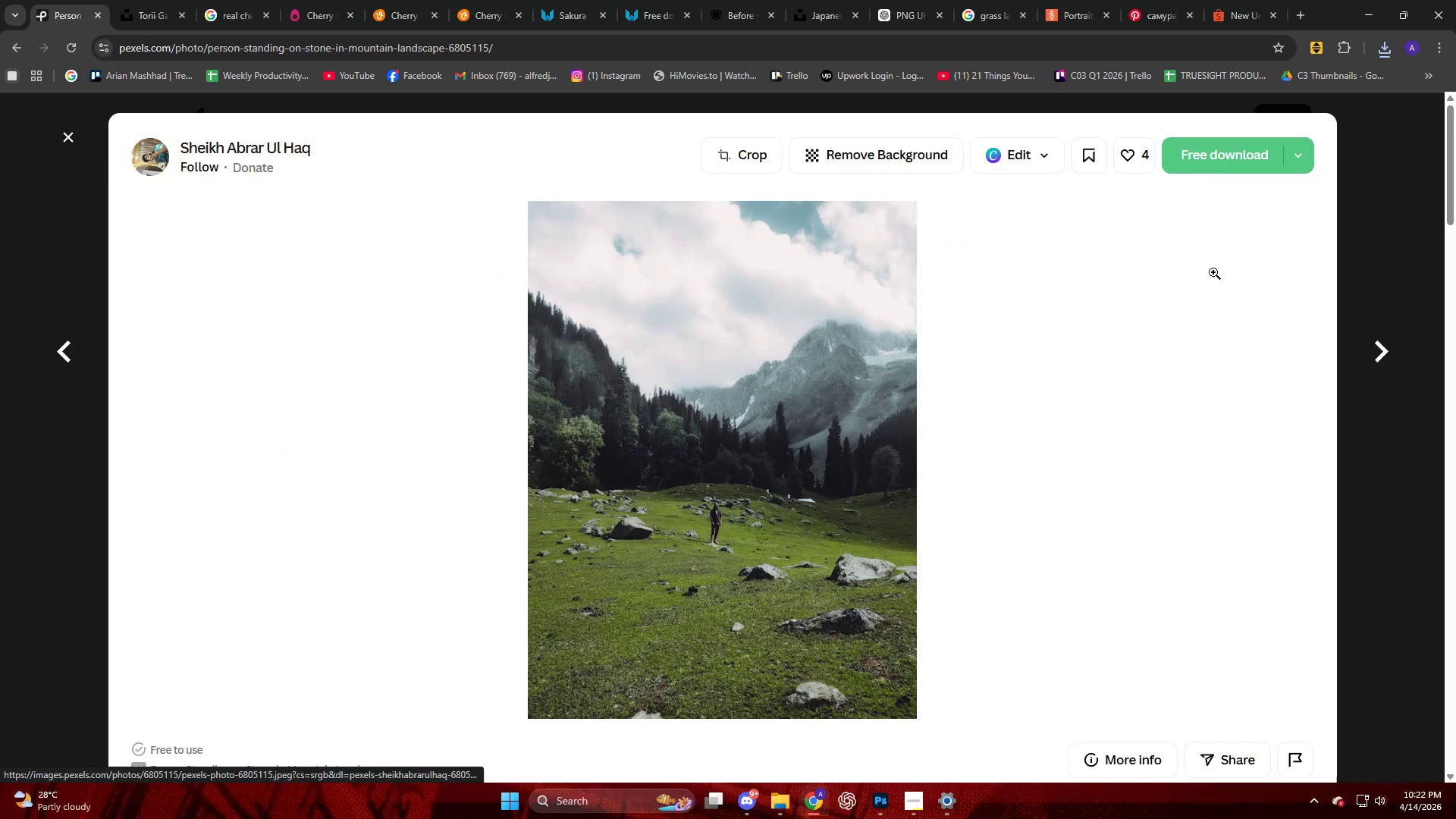 
left_click([1204, 155])
 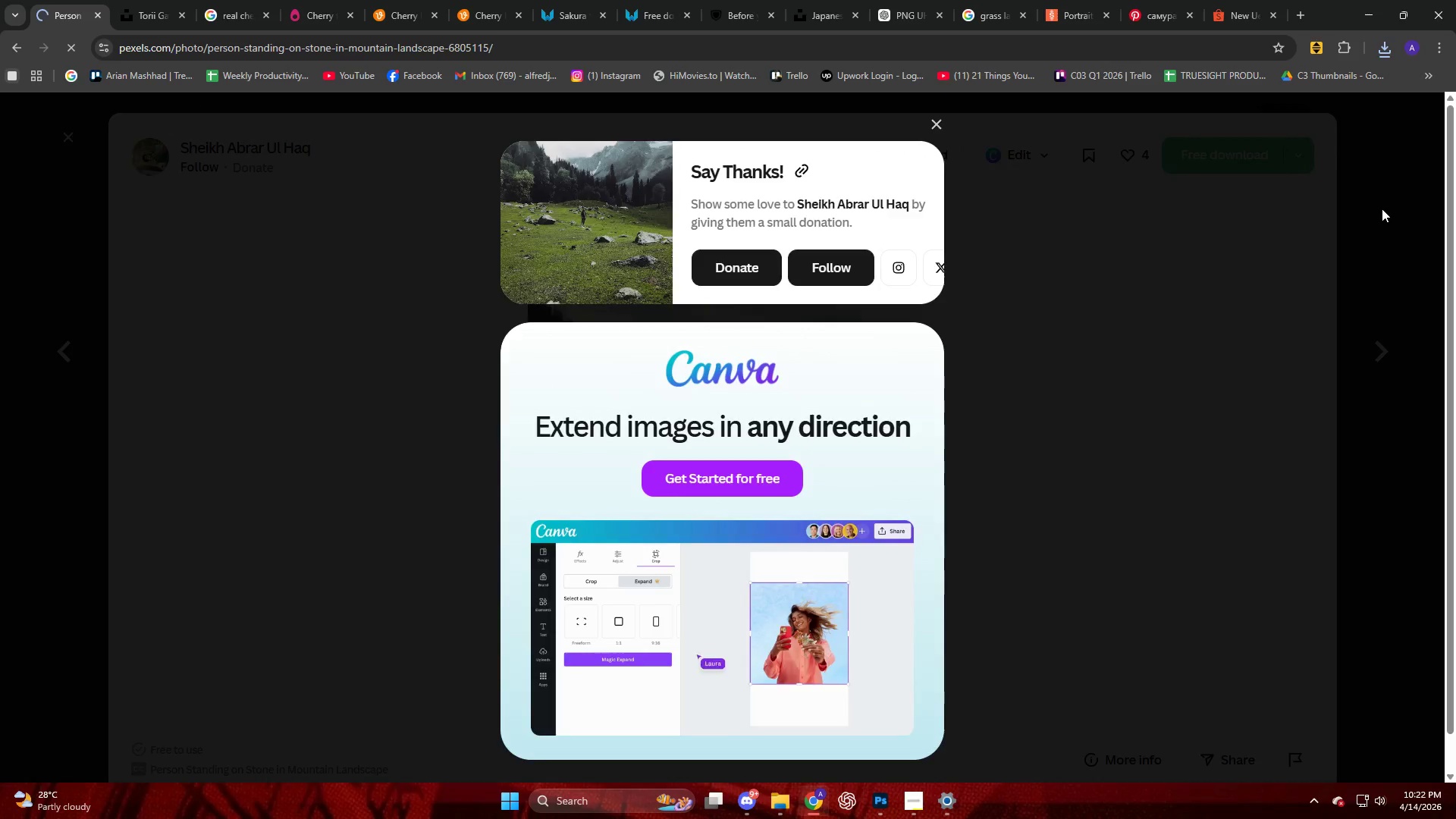 
double_click([1382, 209])
 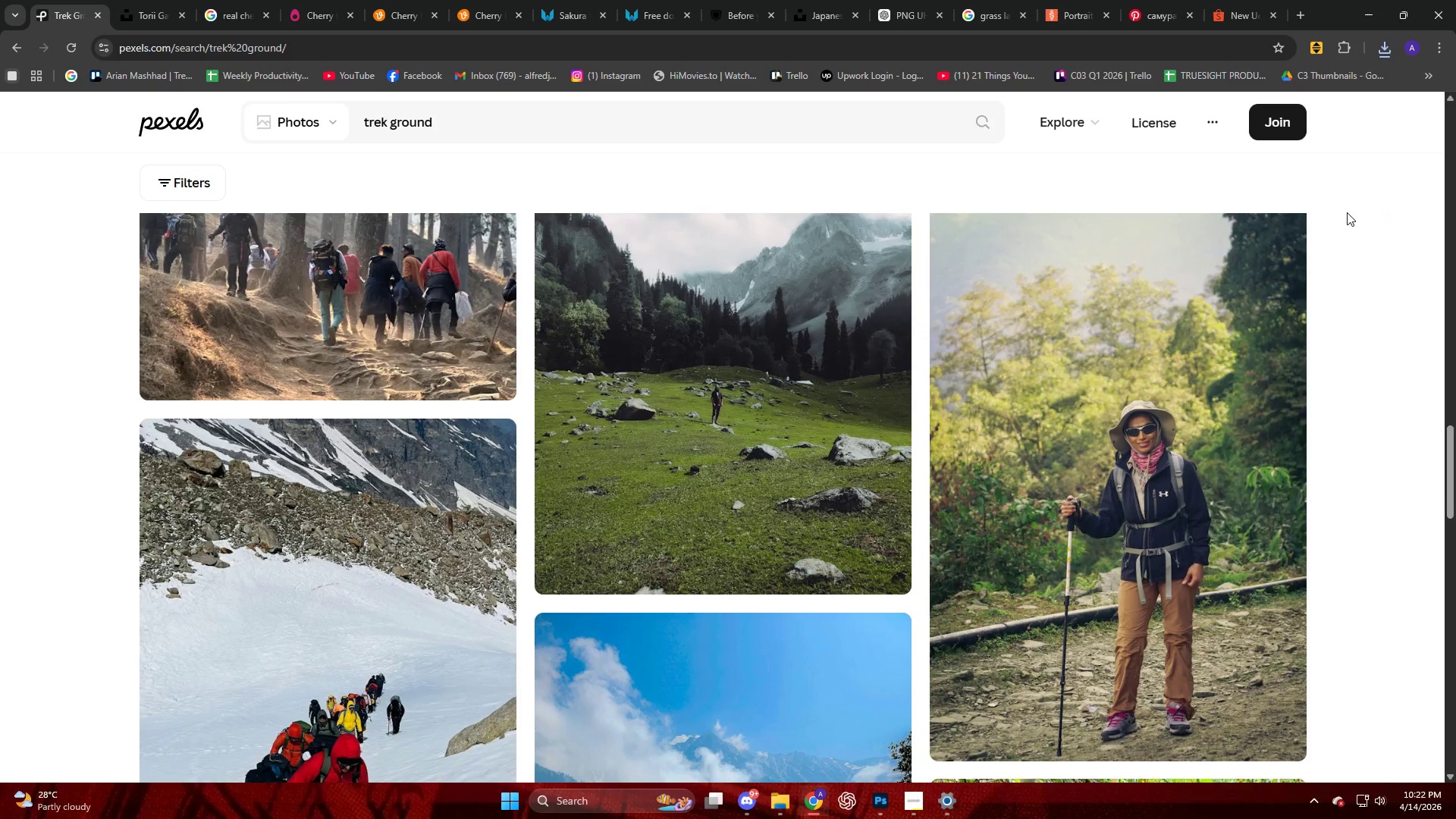 
scroll: coordinate [541, 394], scroll_direction: down, amount: 41.0
 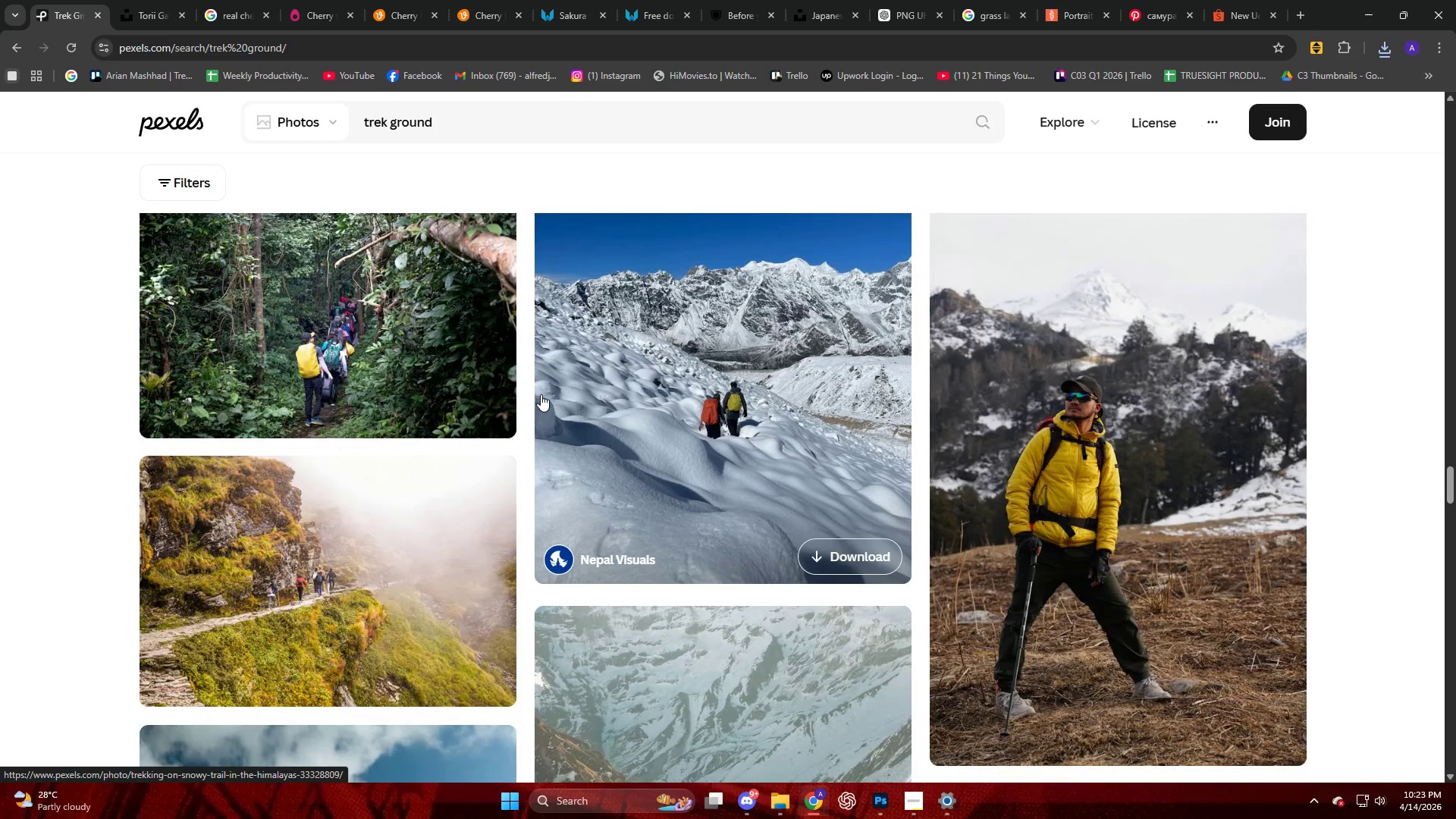 
scroll: coordinate [548, 392], scroll_direction: up, amount: 6.0
 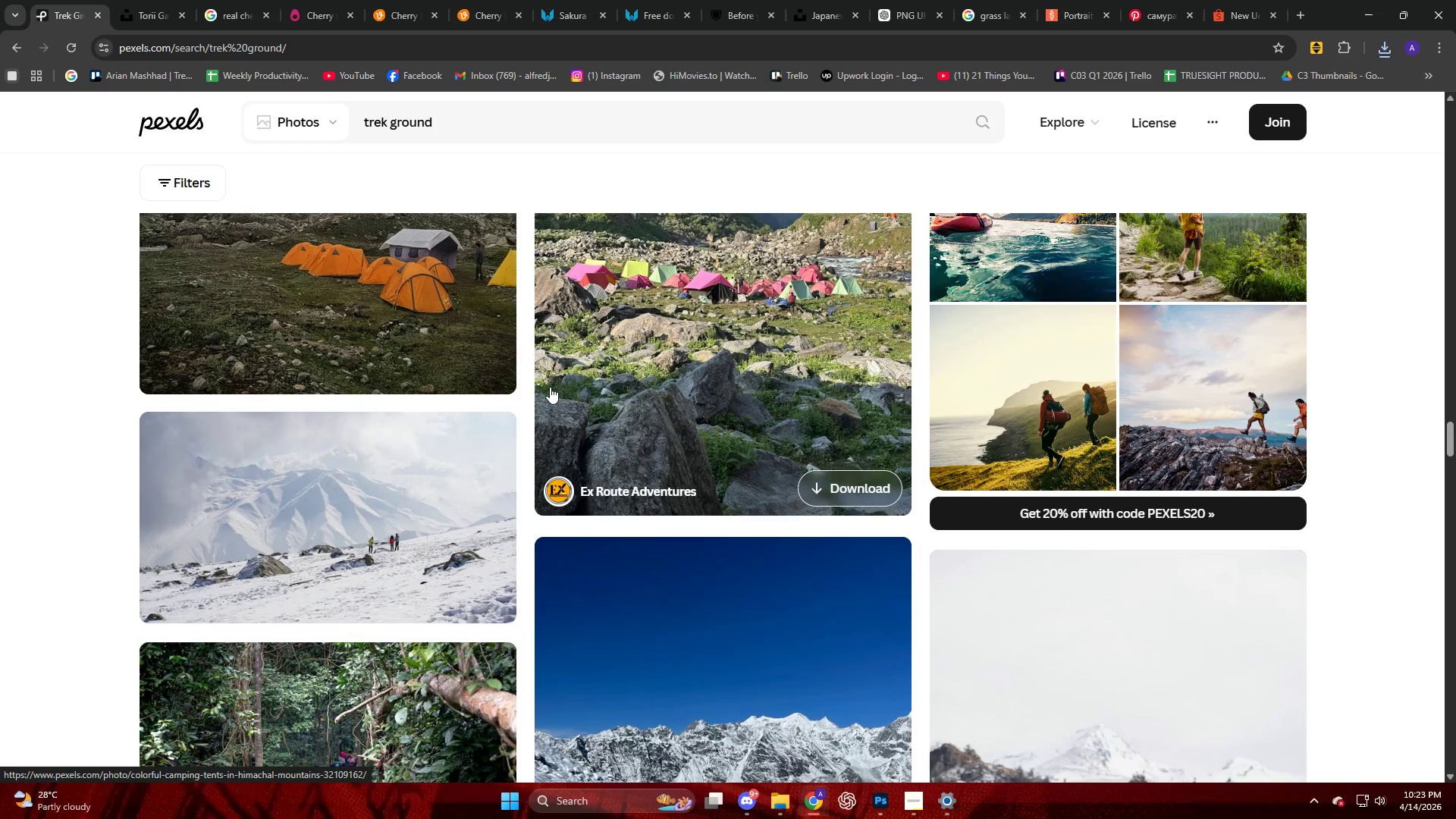 
scroll: coordinate [551, 384], scroll_direction: down, amount: 20.0
 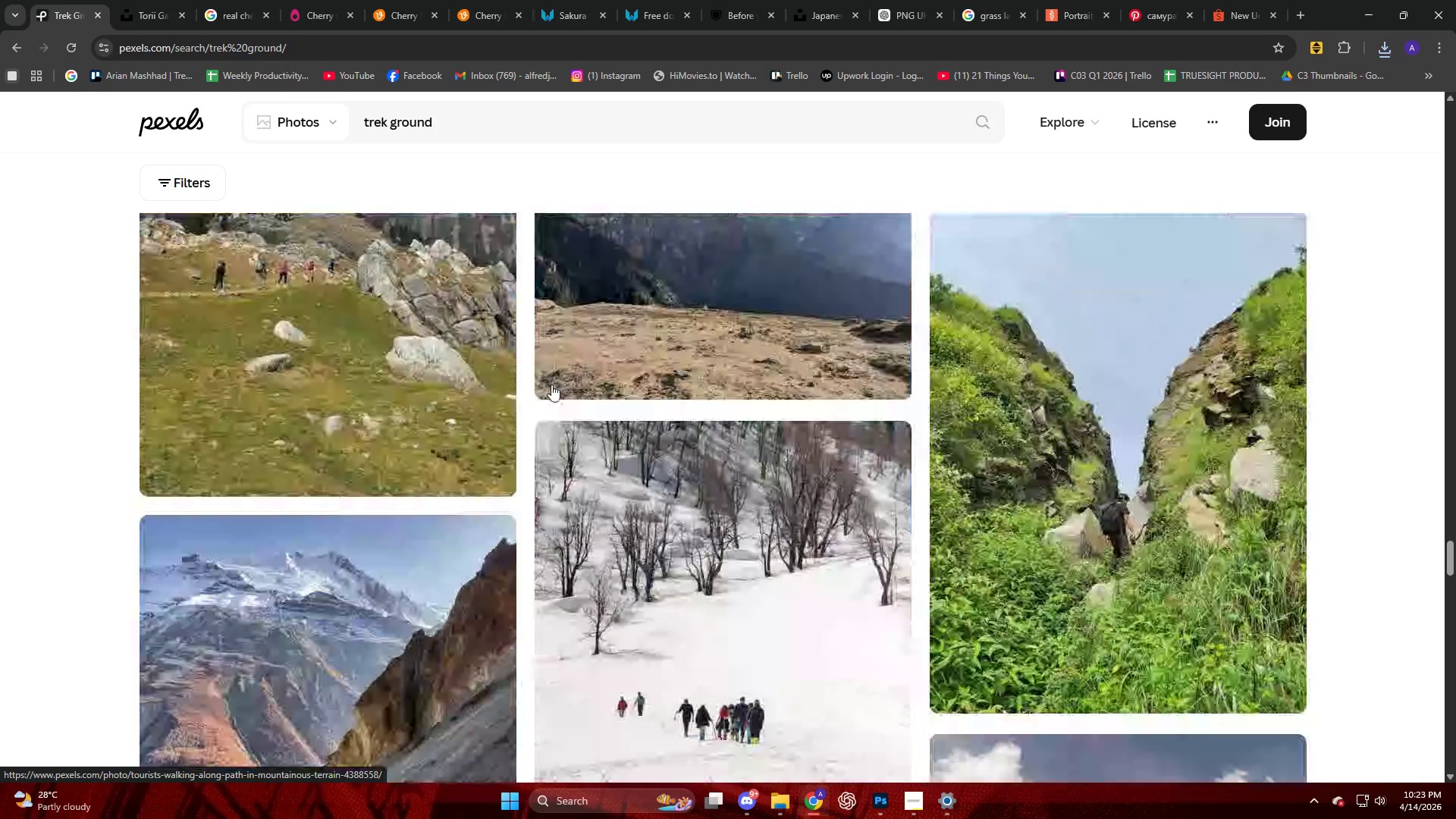 
left_click([648, 283])
 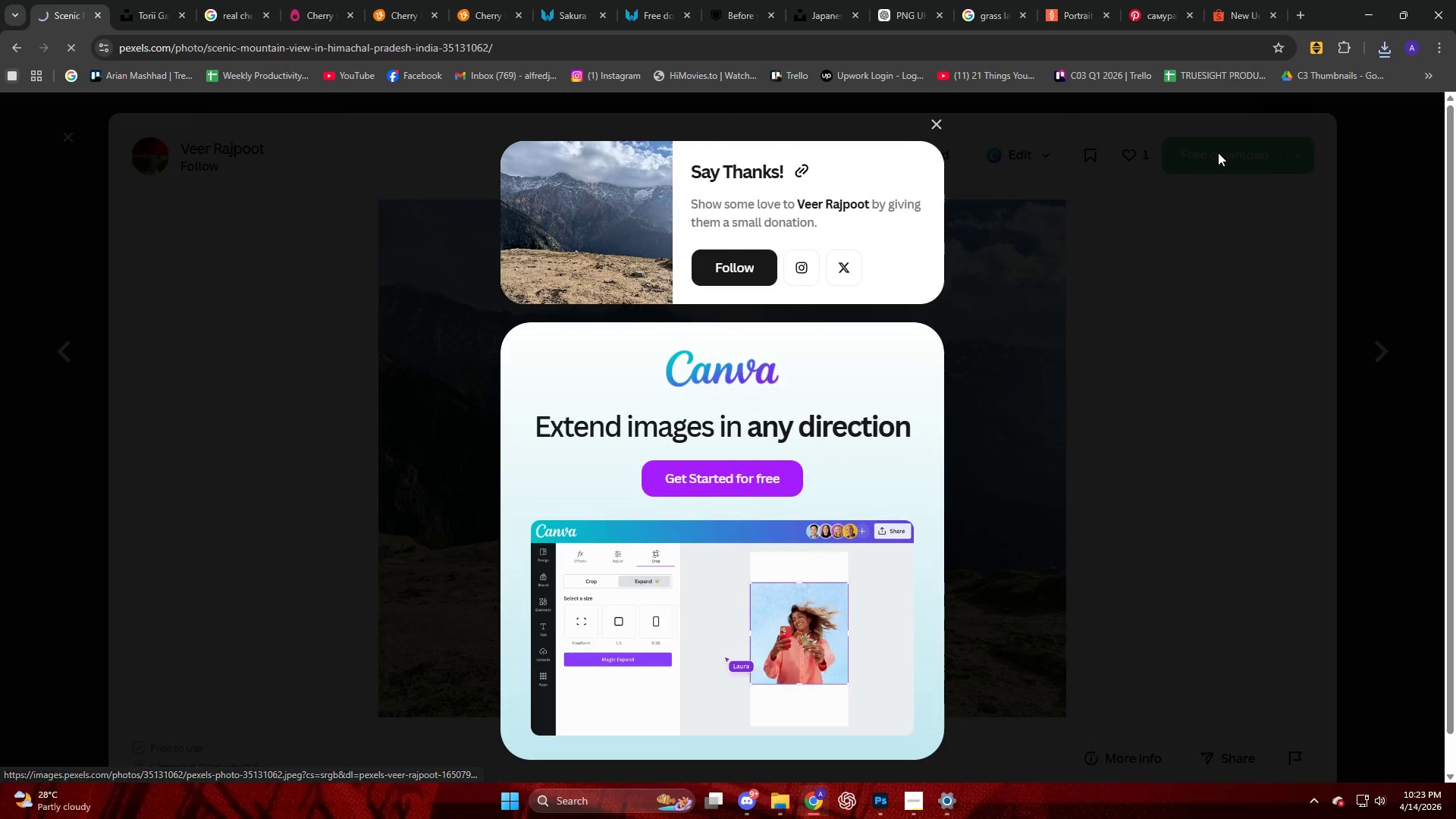 
left_click([1147, 229])
 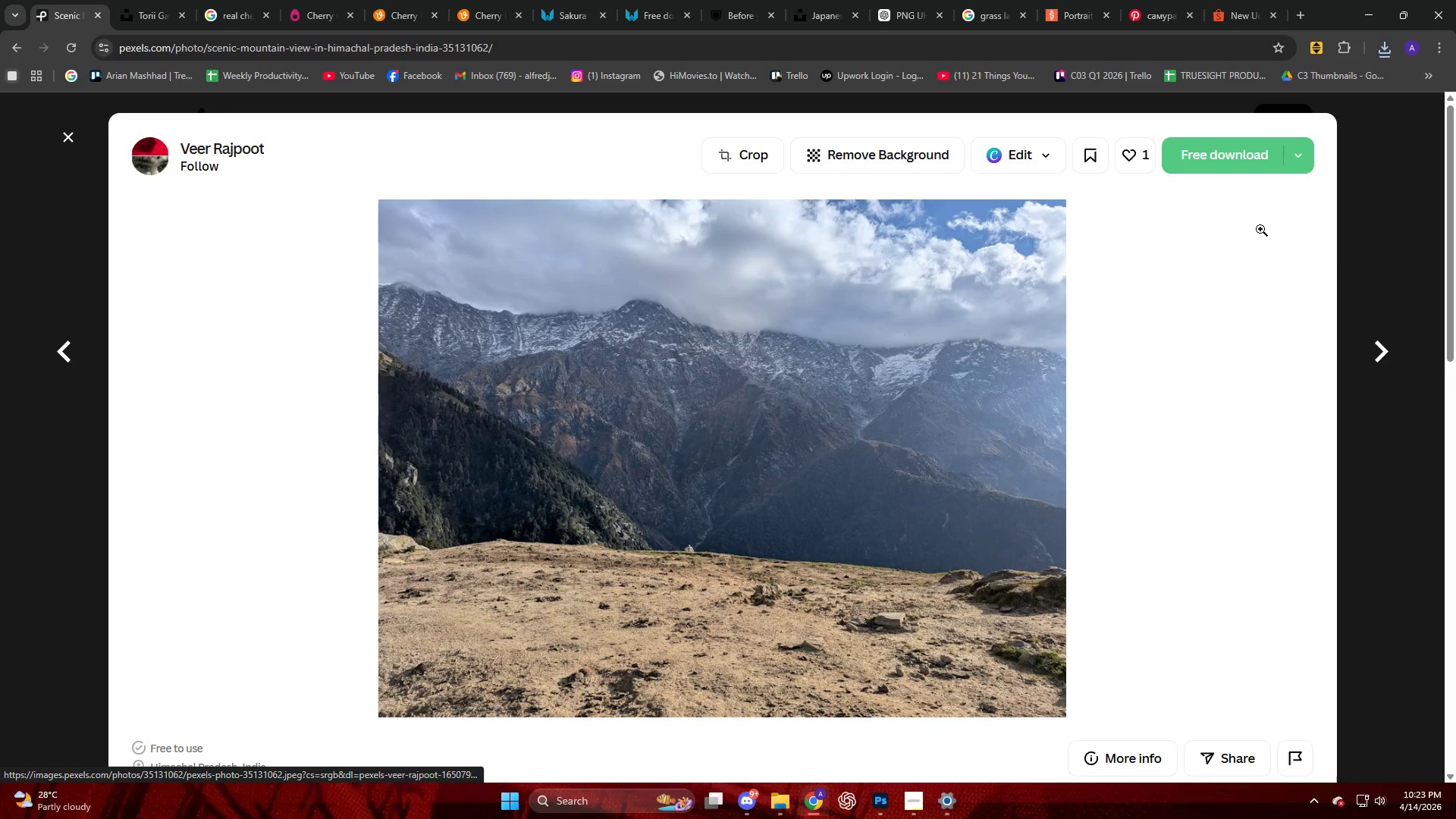 
left_click([1361, 241])
 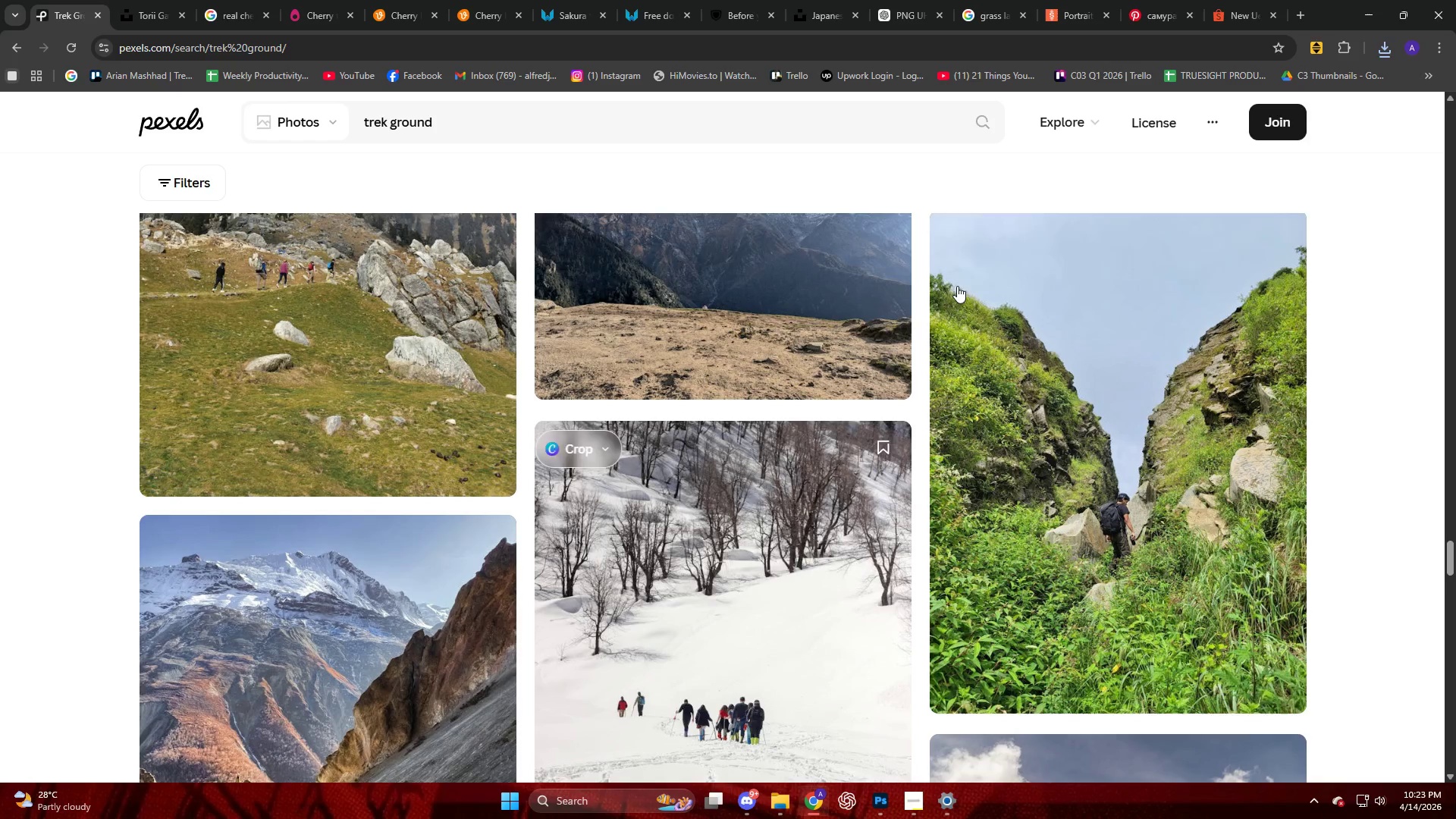 
left_click([898, 0])
 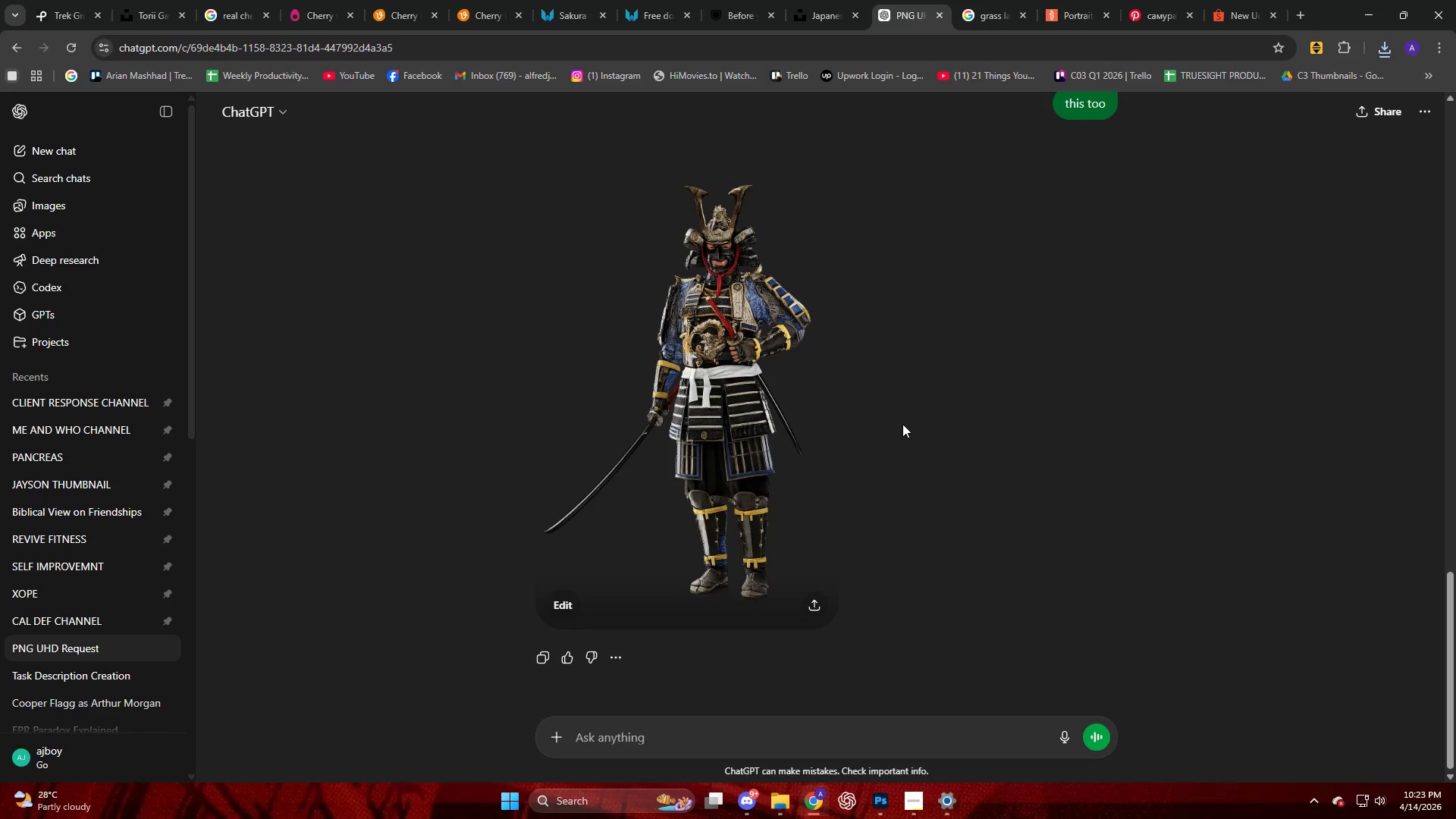 
left_click([717, 344])
 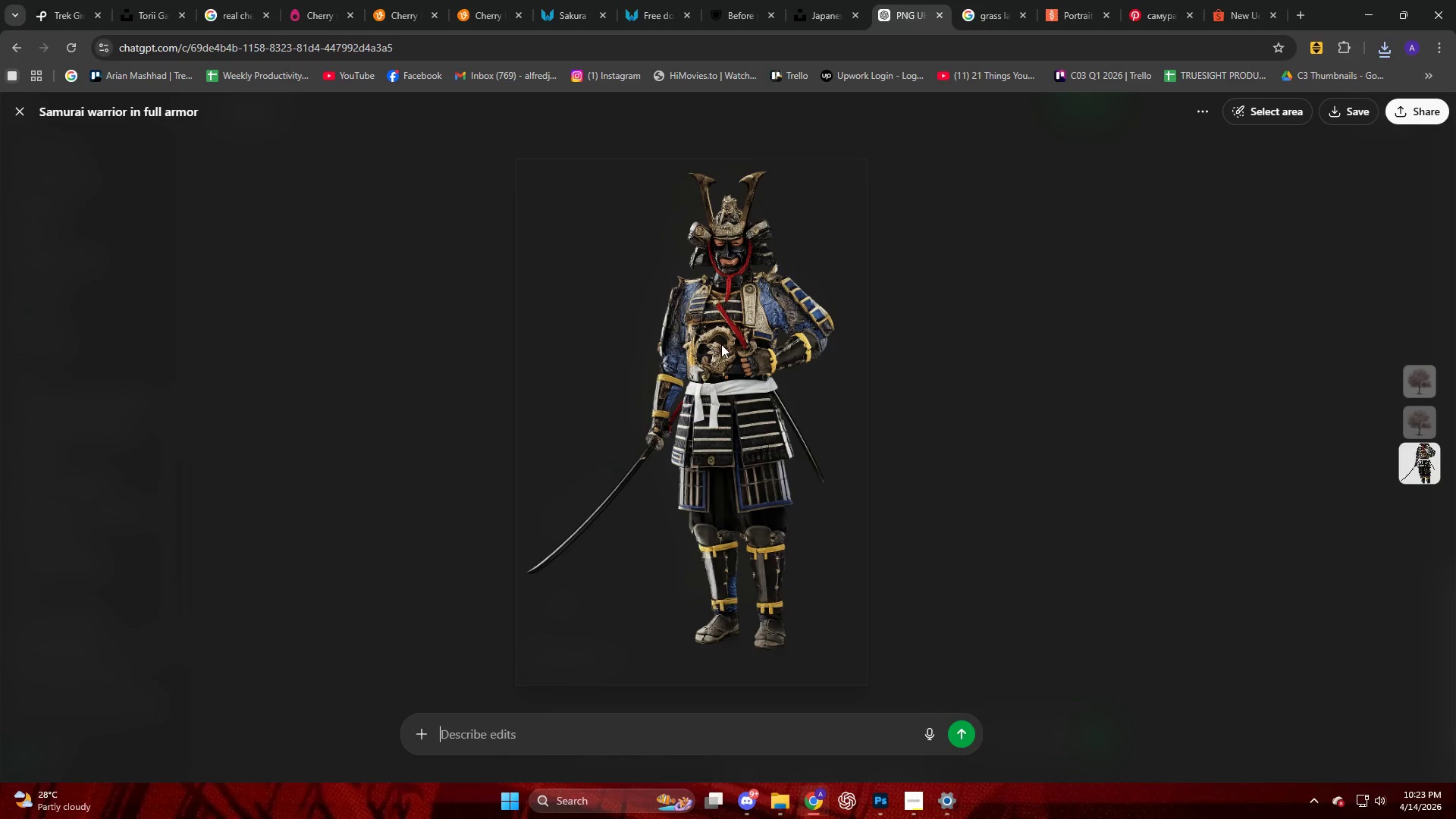 
left_click([1024, 416])
 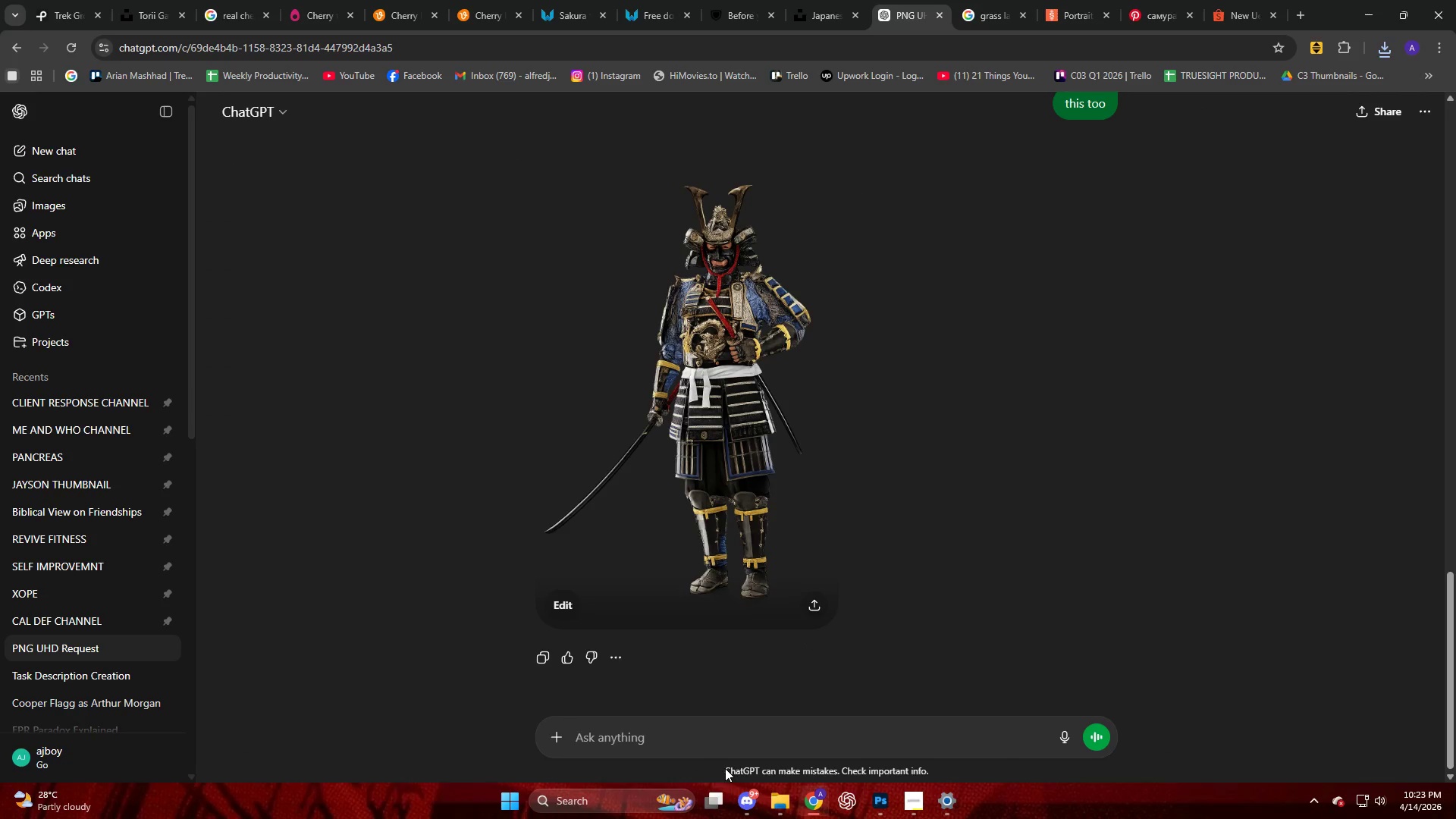 
double_click([719, 741])
 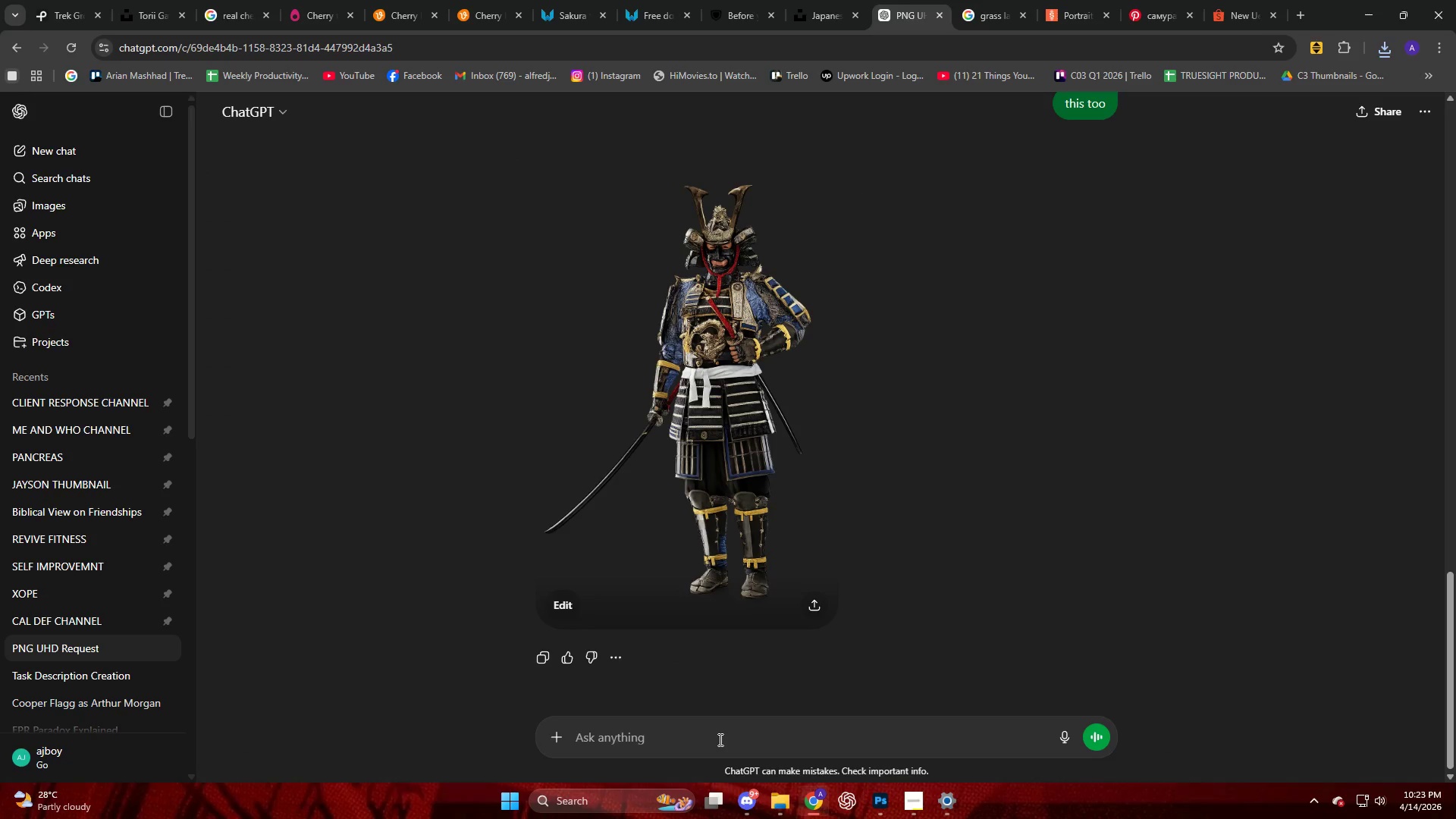 
type(make it UHD)
 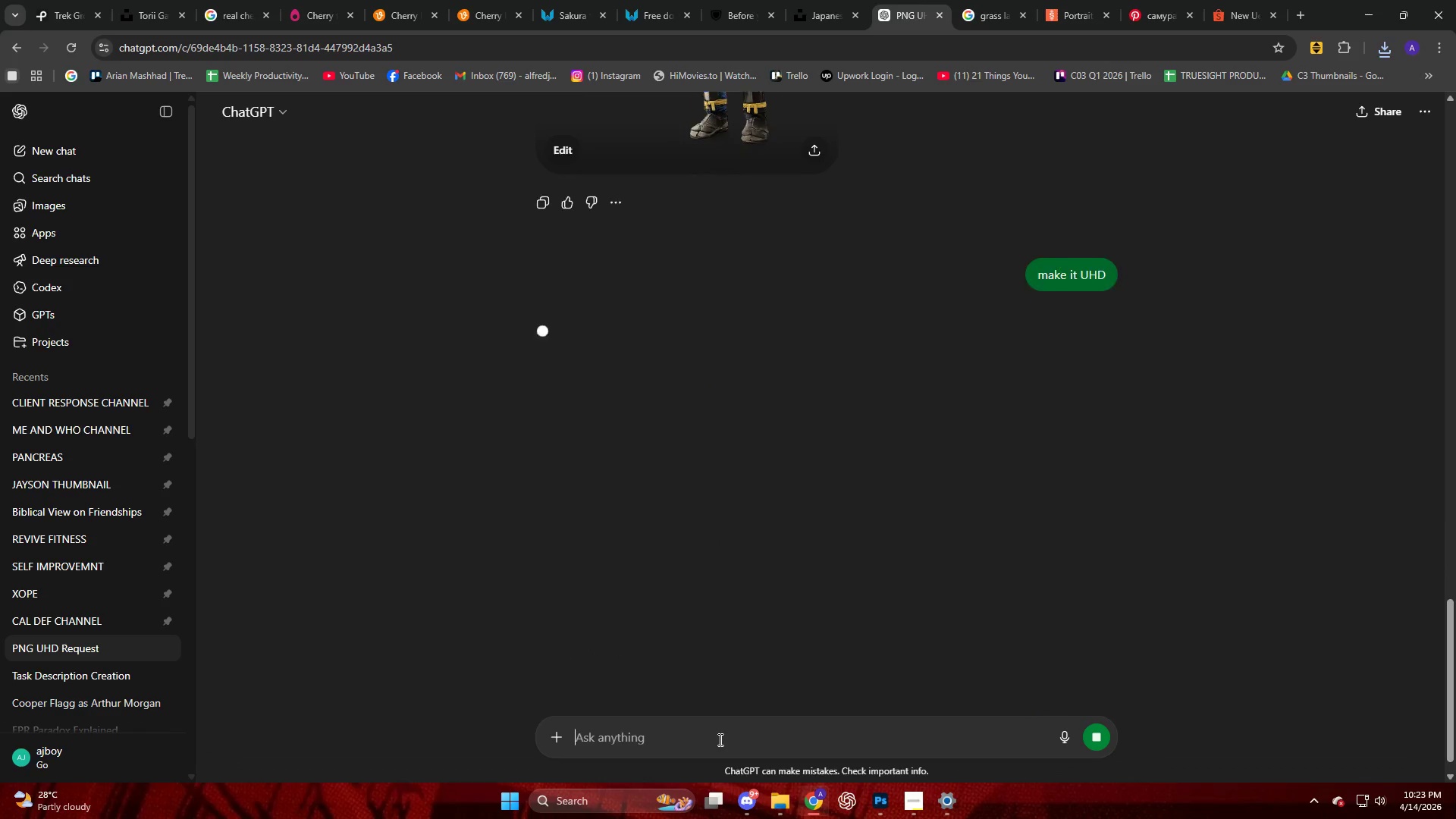 
 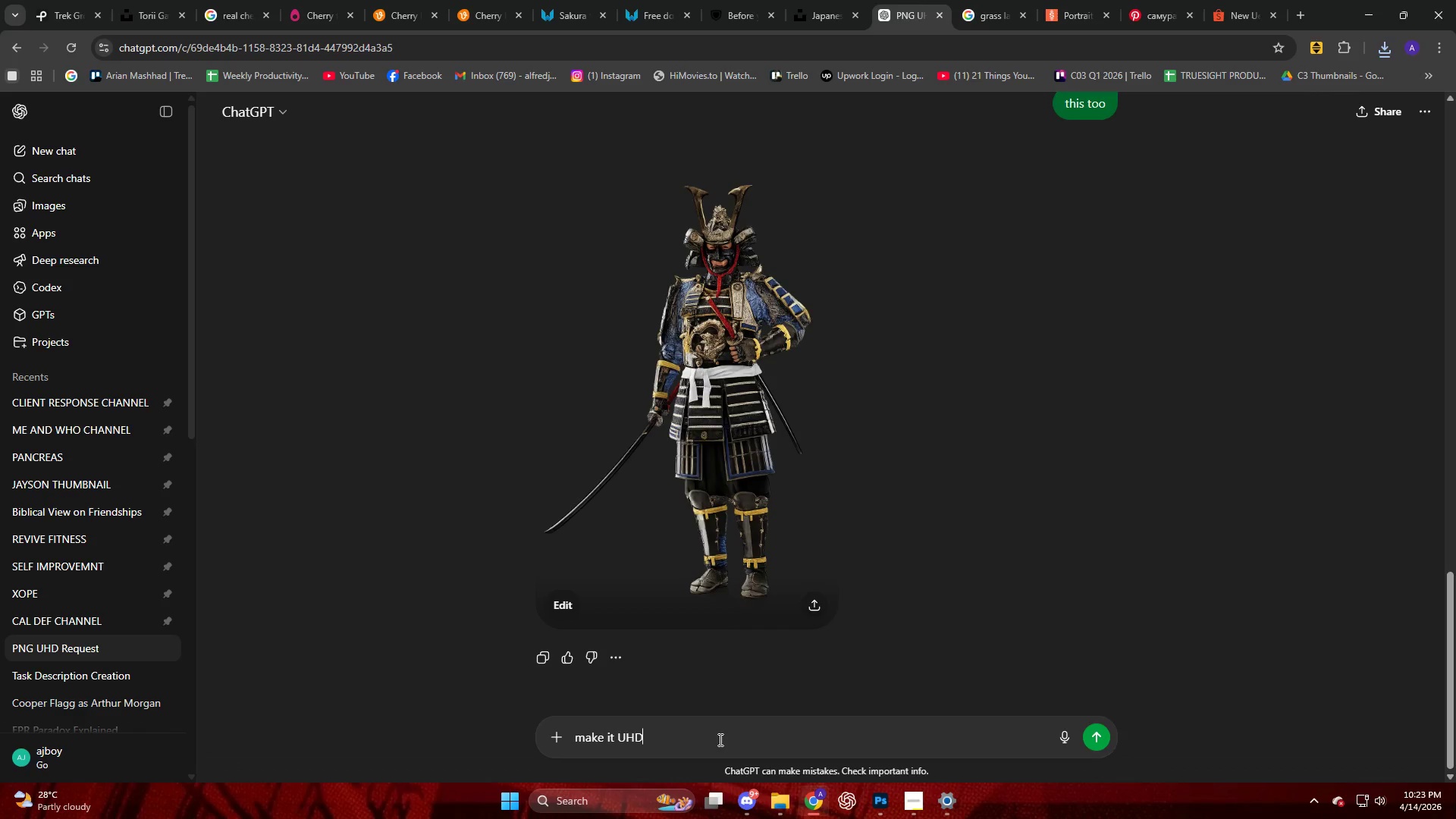 
key(Enter)
 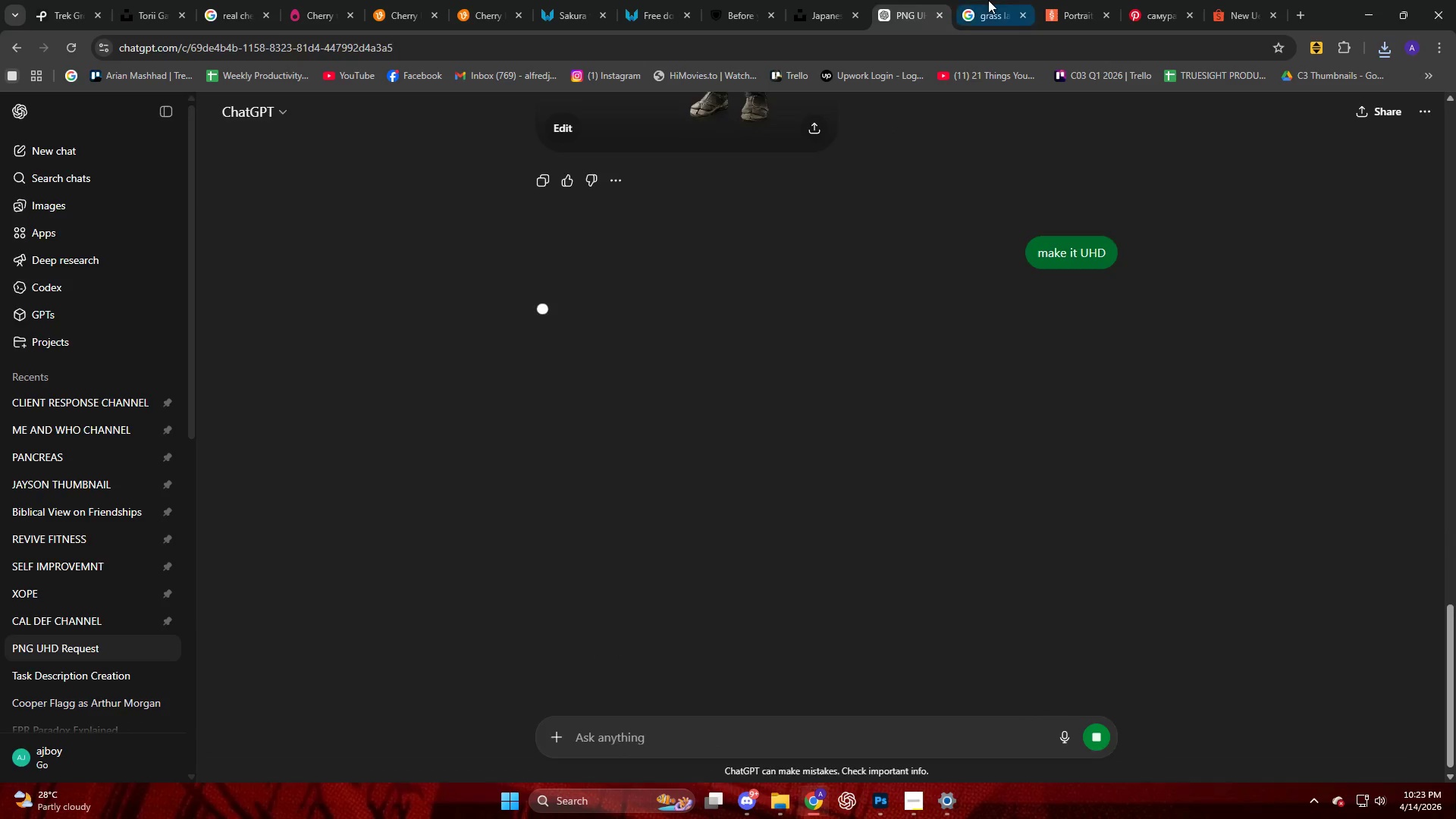 
scroll: coordinate [828, 397], scroll_direction: down, amount: 4.0
 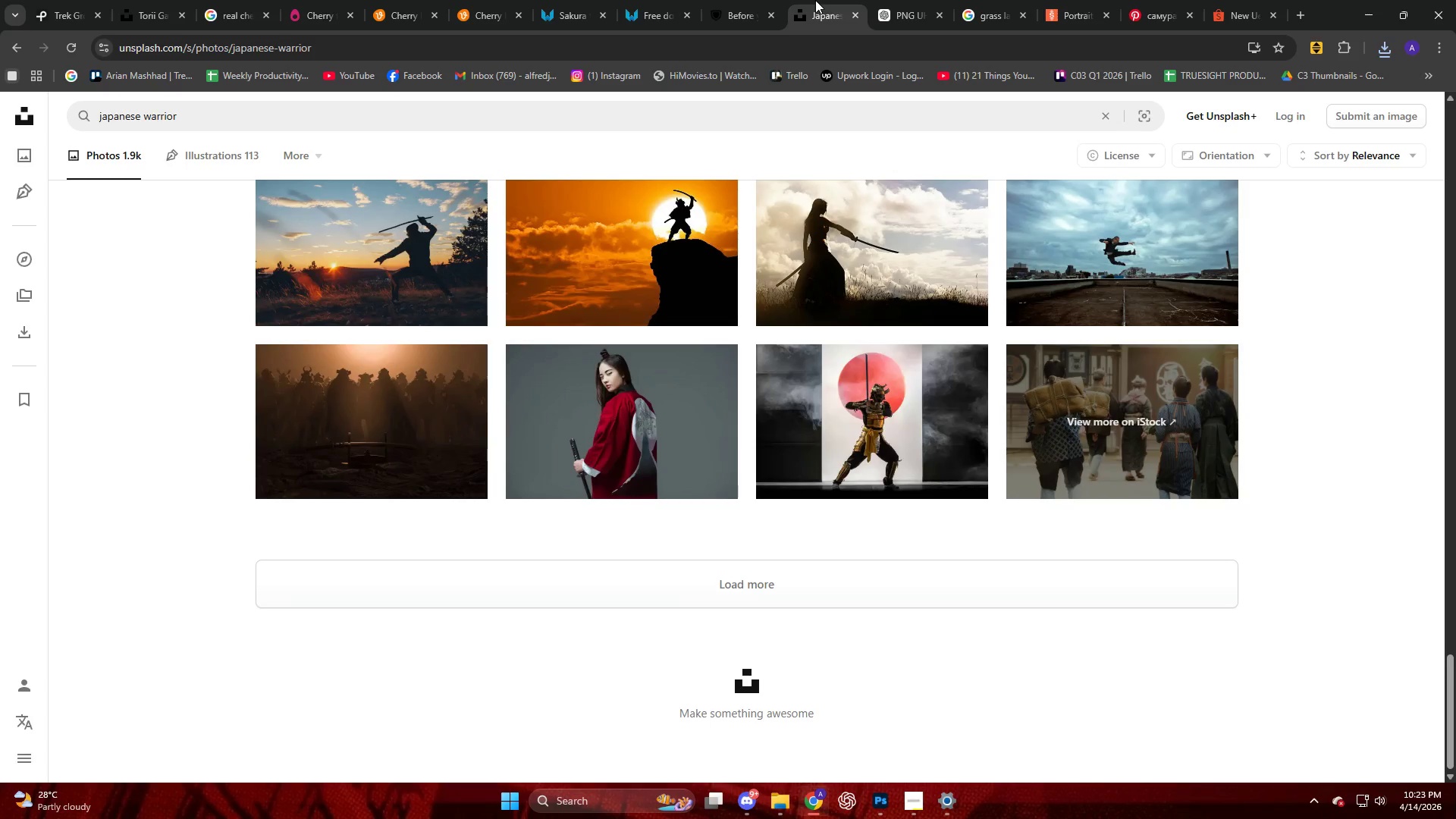 
left_click([893, 0])
 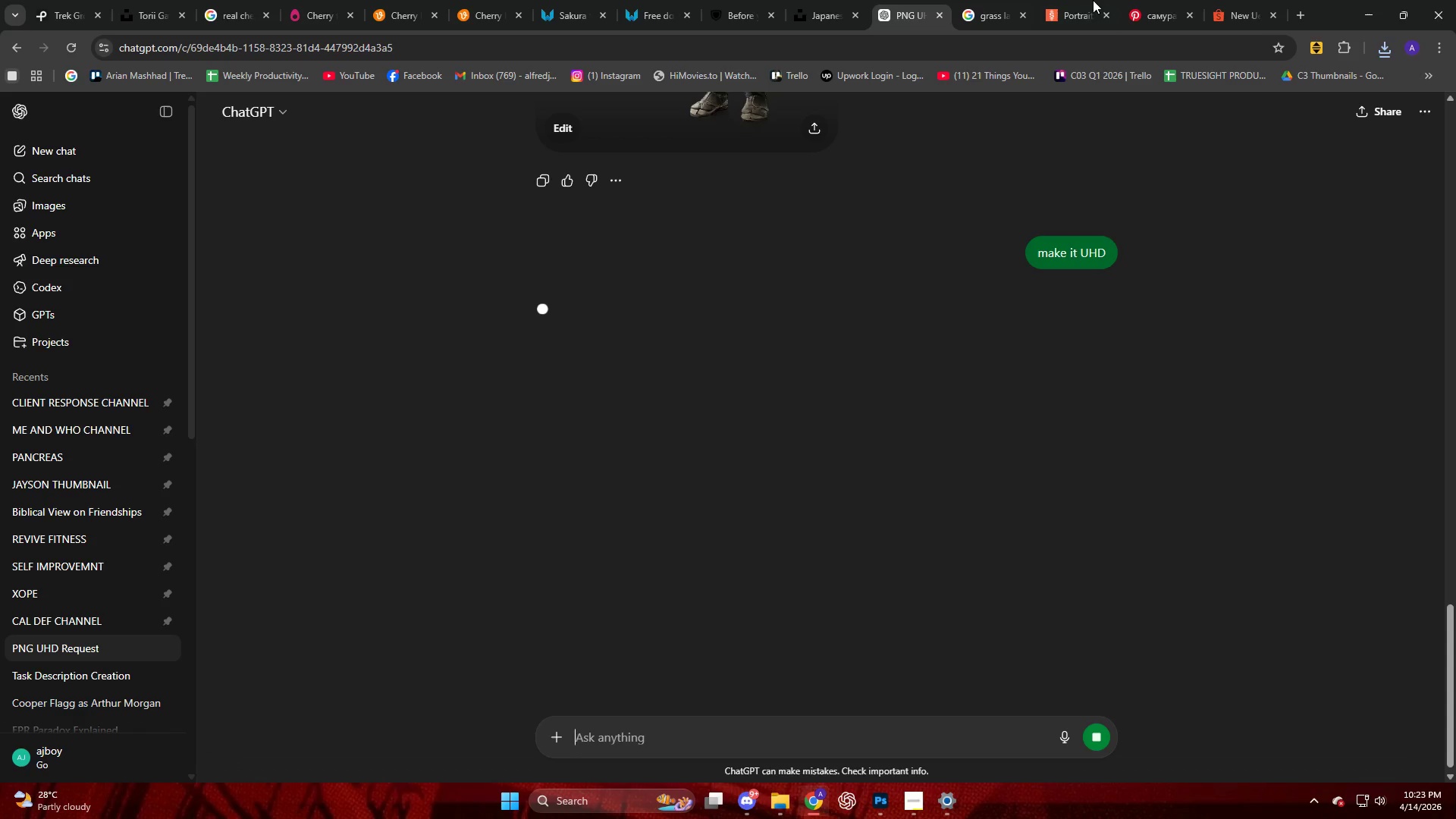 
left_click([1084, 0])
 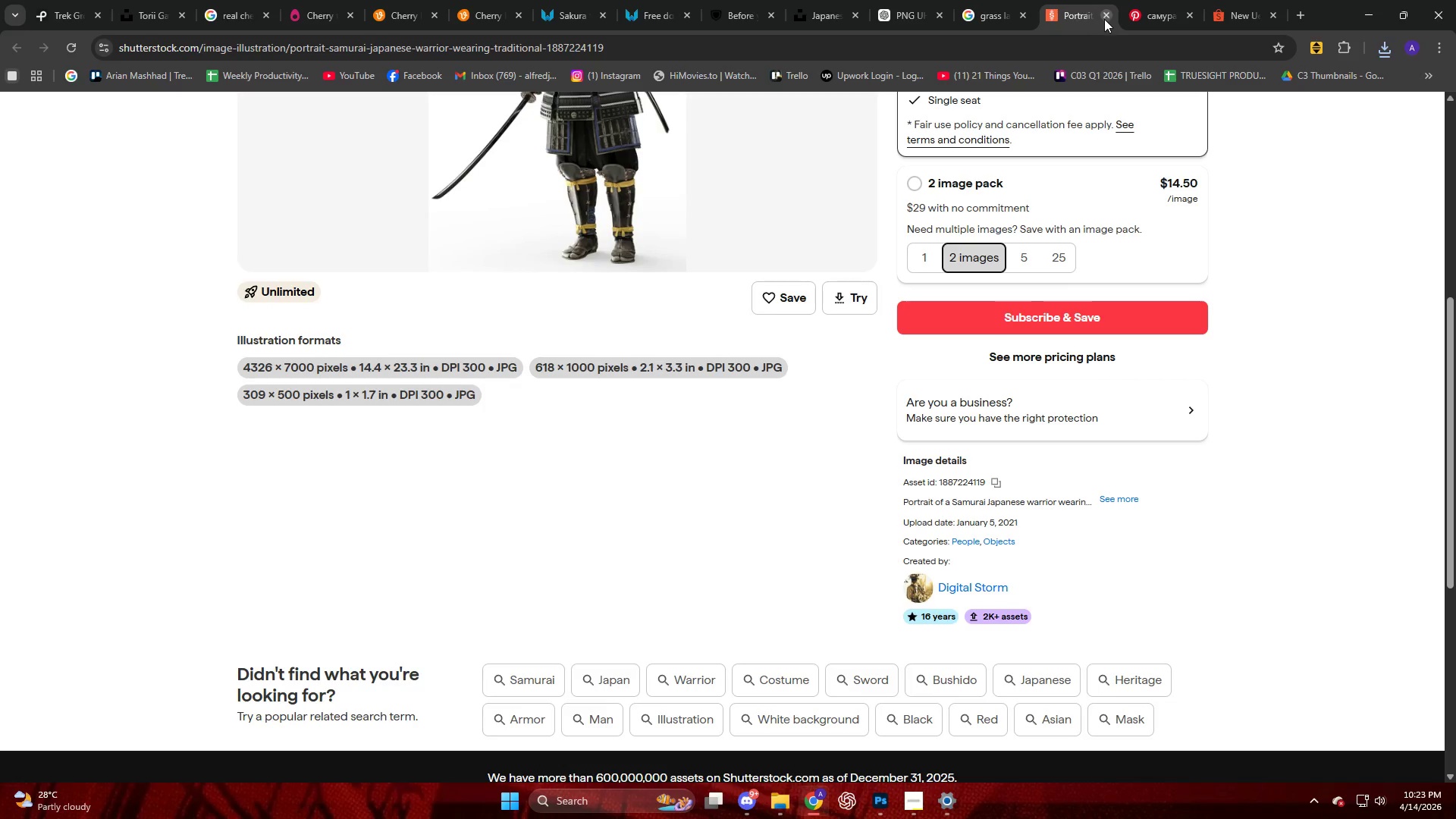 
double_click([1104, 19])
 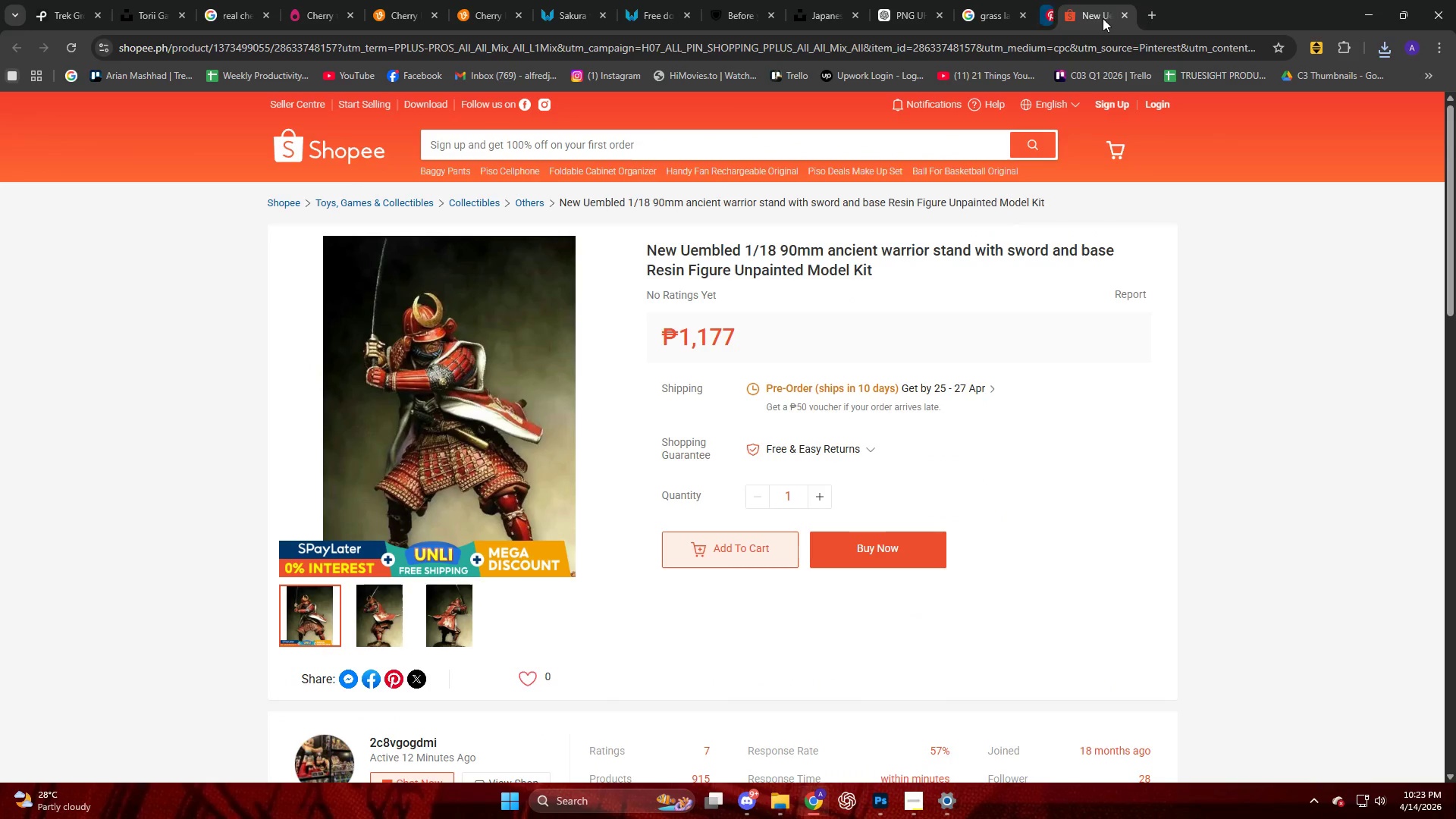 
triple_click([1103, 18])
 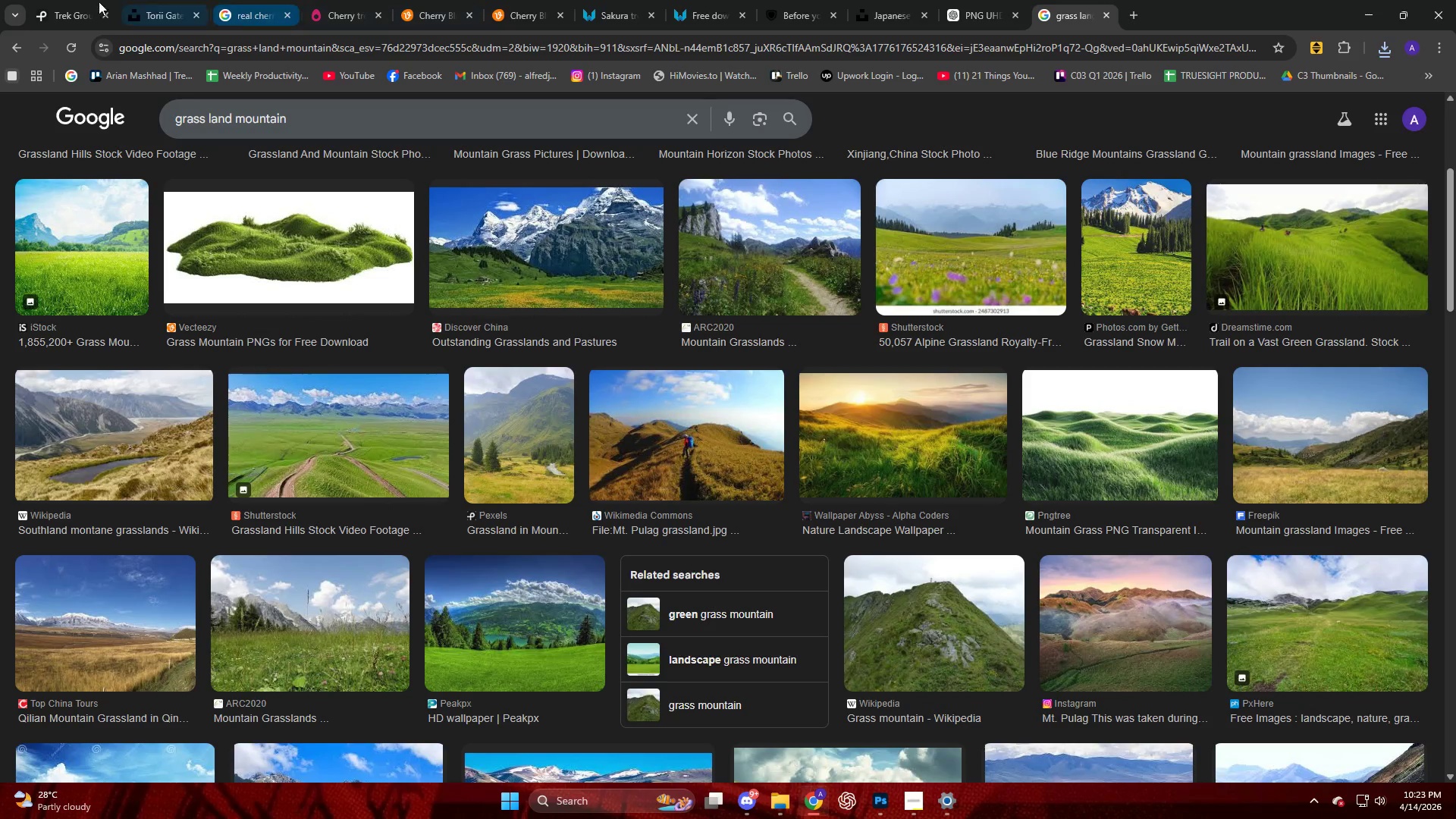 
left_click([73, 2])
 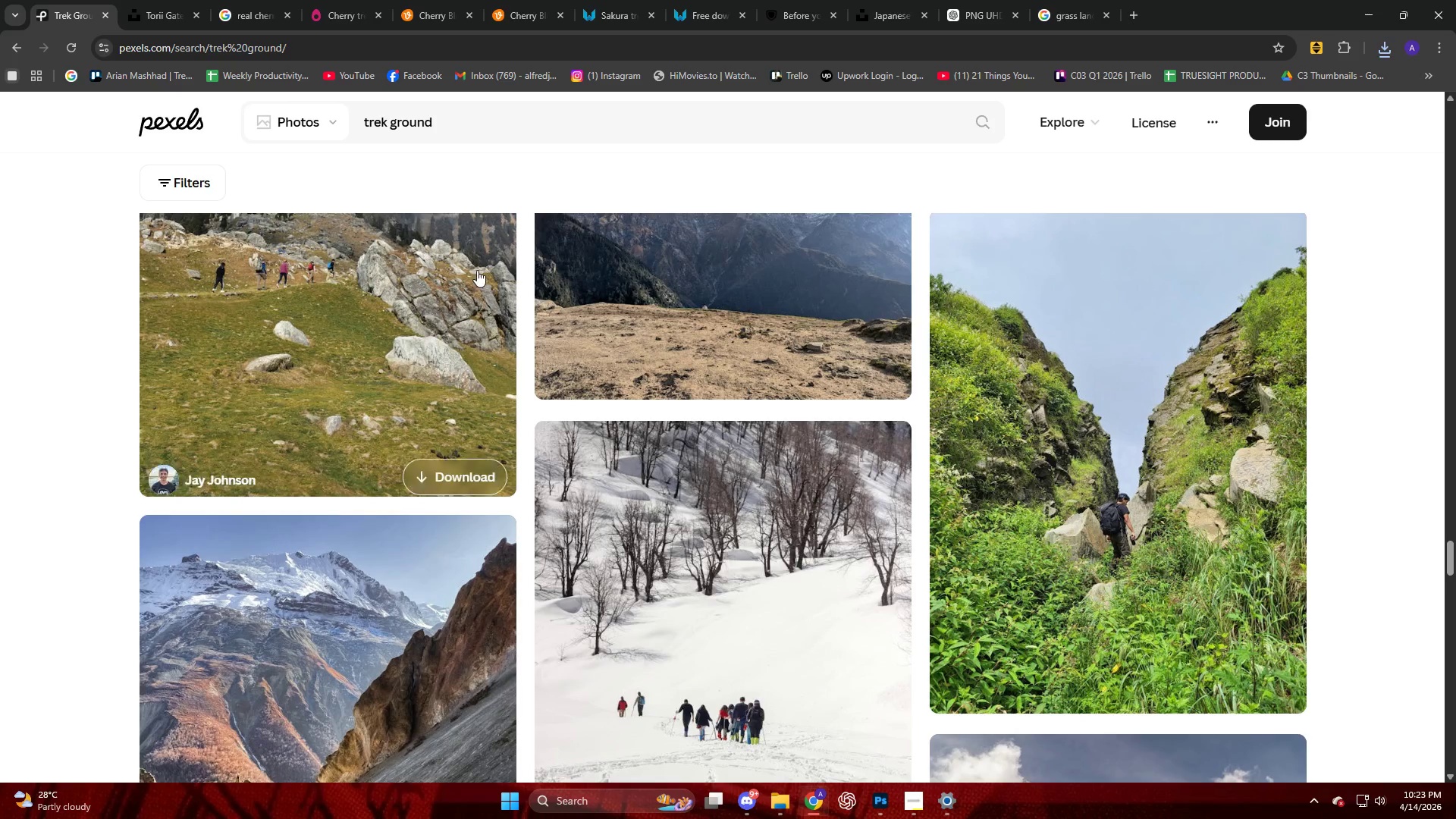 
scroll: coordinate [608, 469], scroll_direction: down, amount: 39.0
 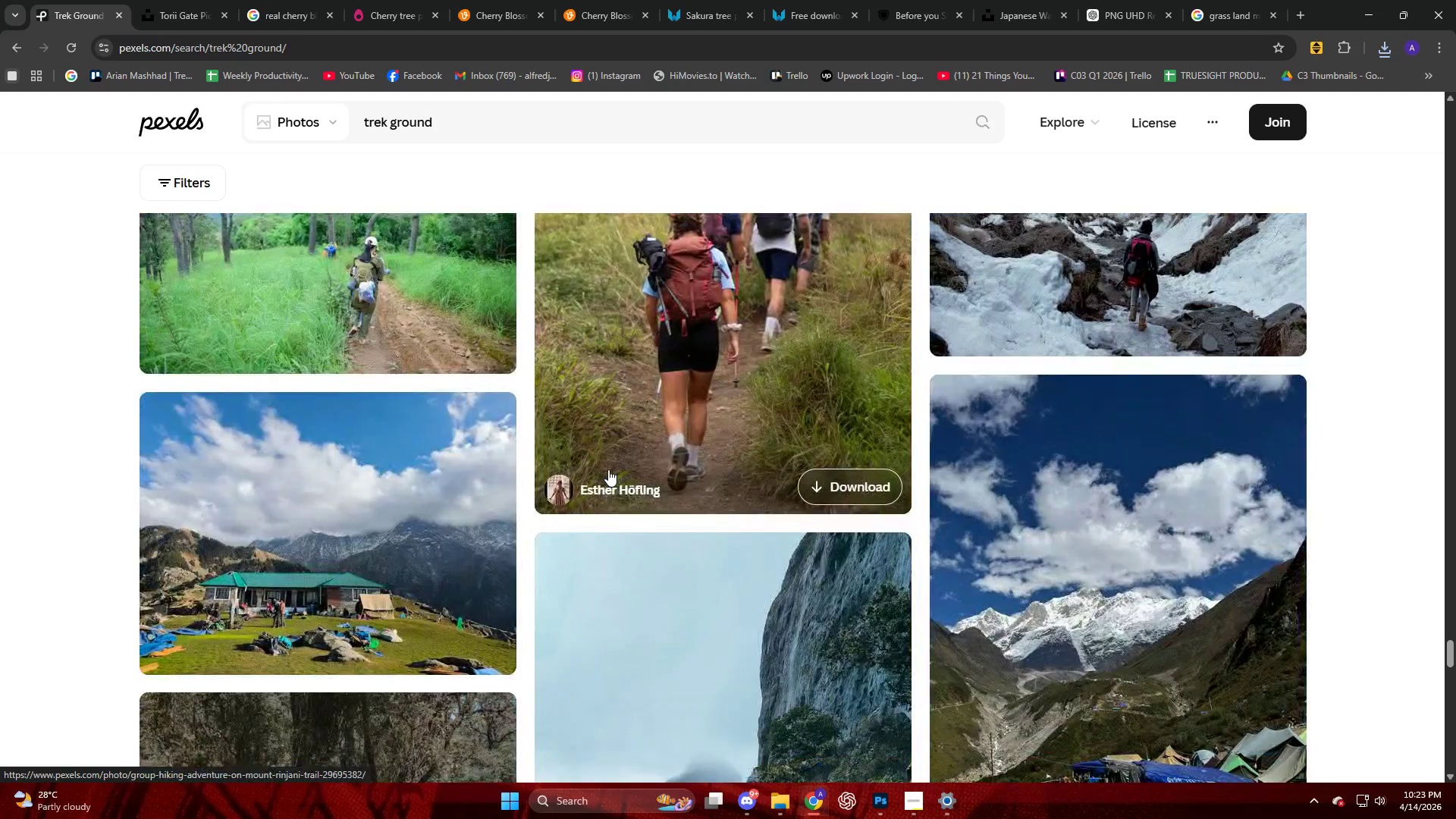 
scroll: coordinate [607, 470], scroll_direction: down, amount: 19.0
 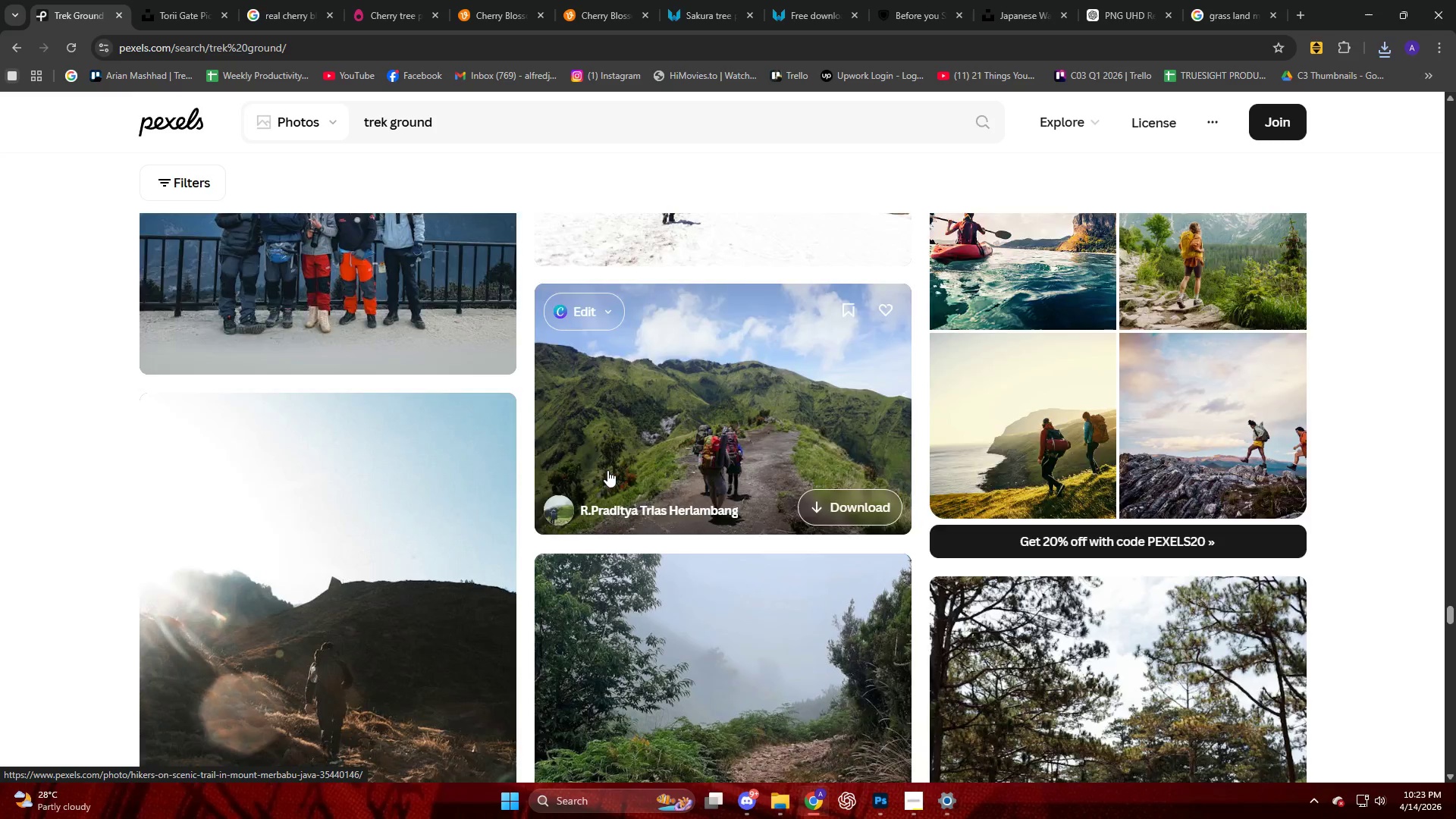 
mouse_move([608, 473])
 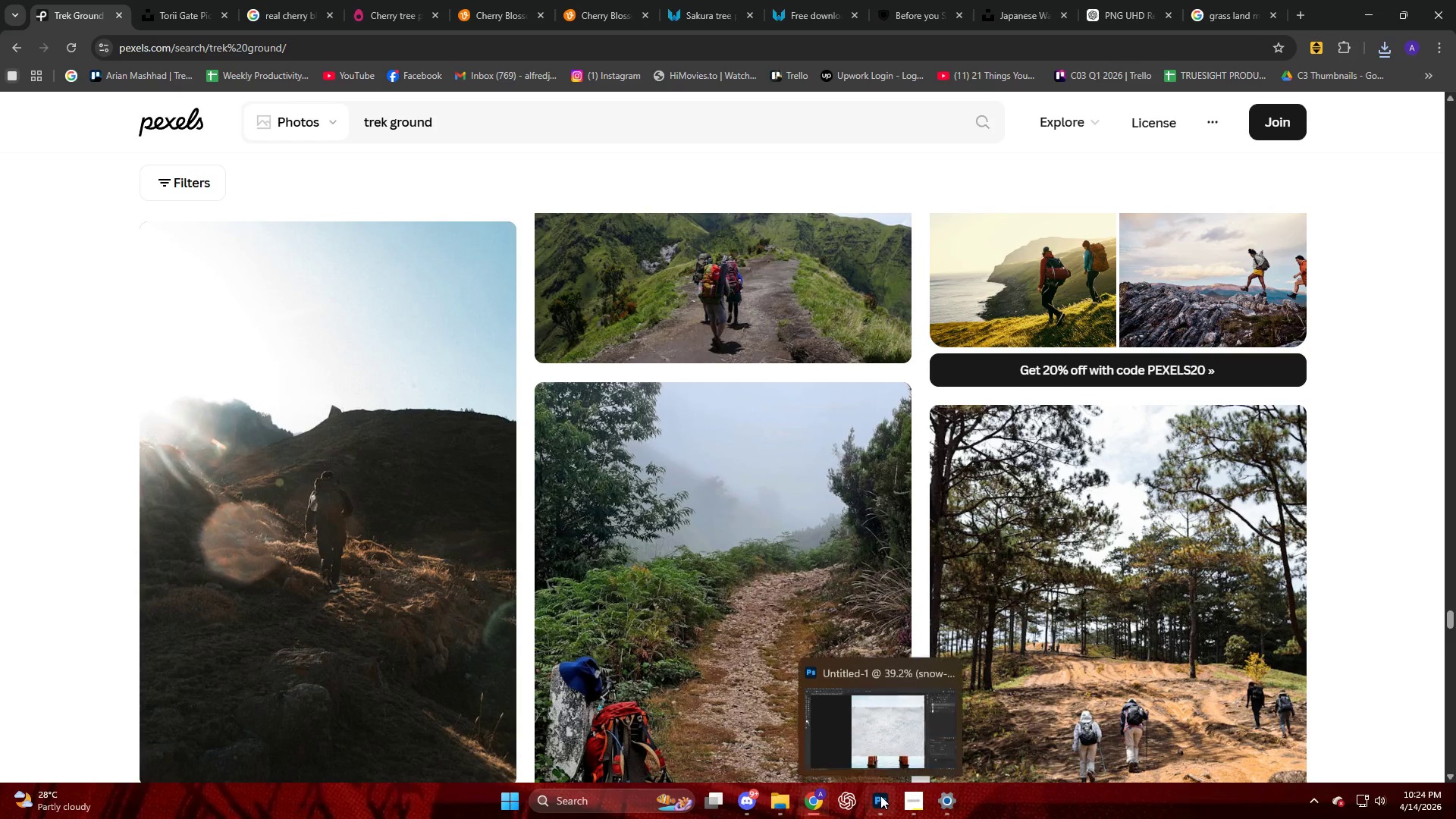 
left_click([880, 795])
 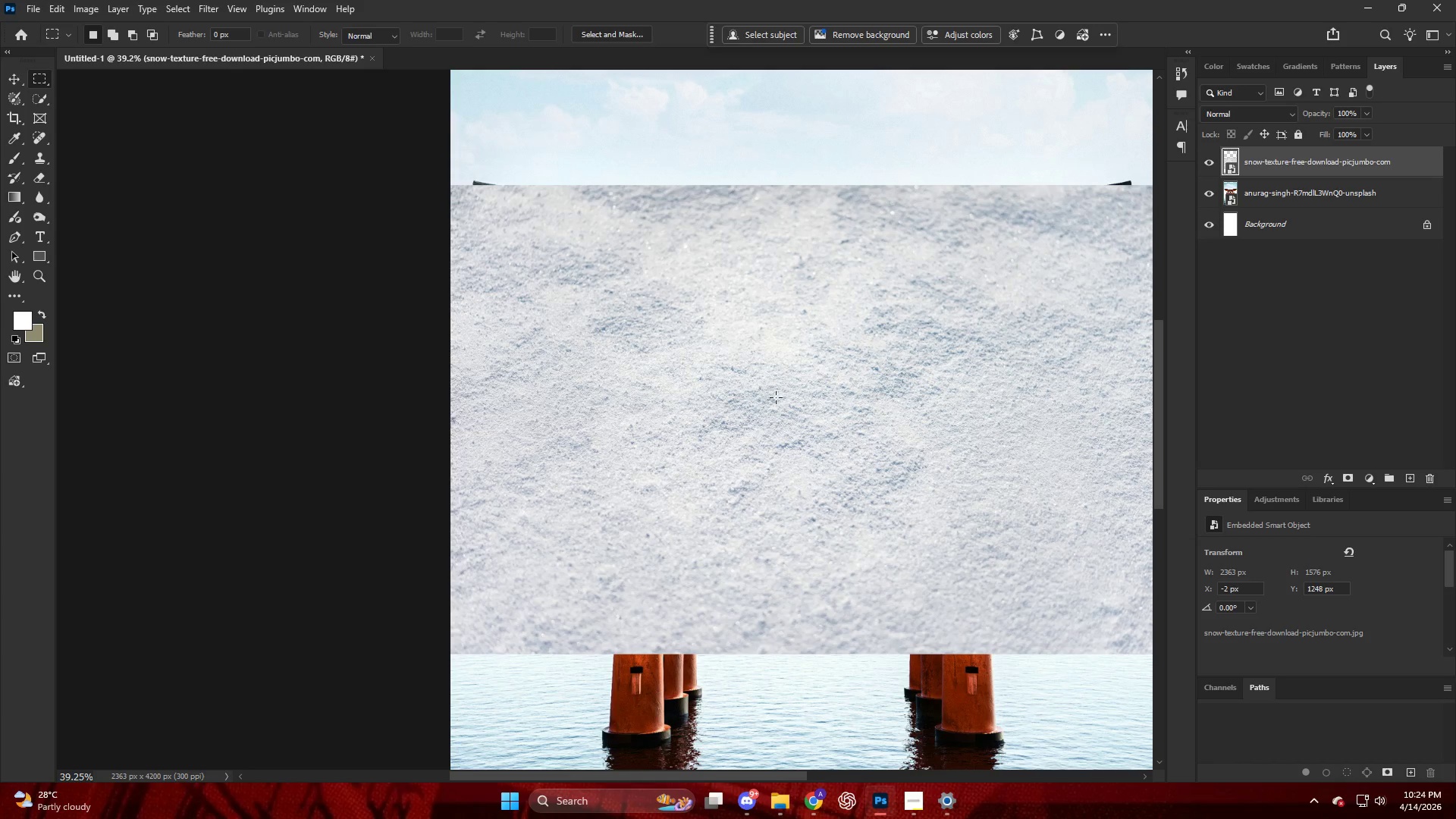 
key(V)
 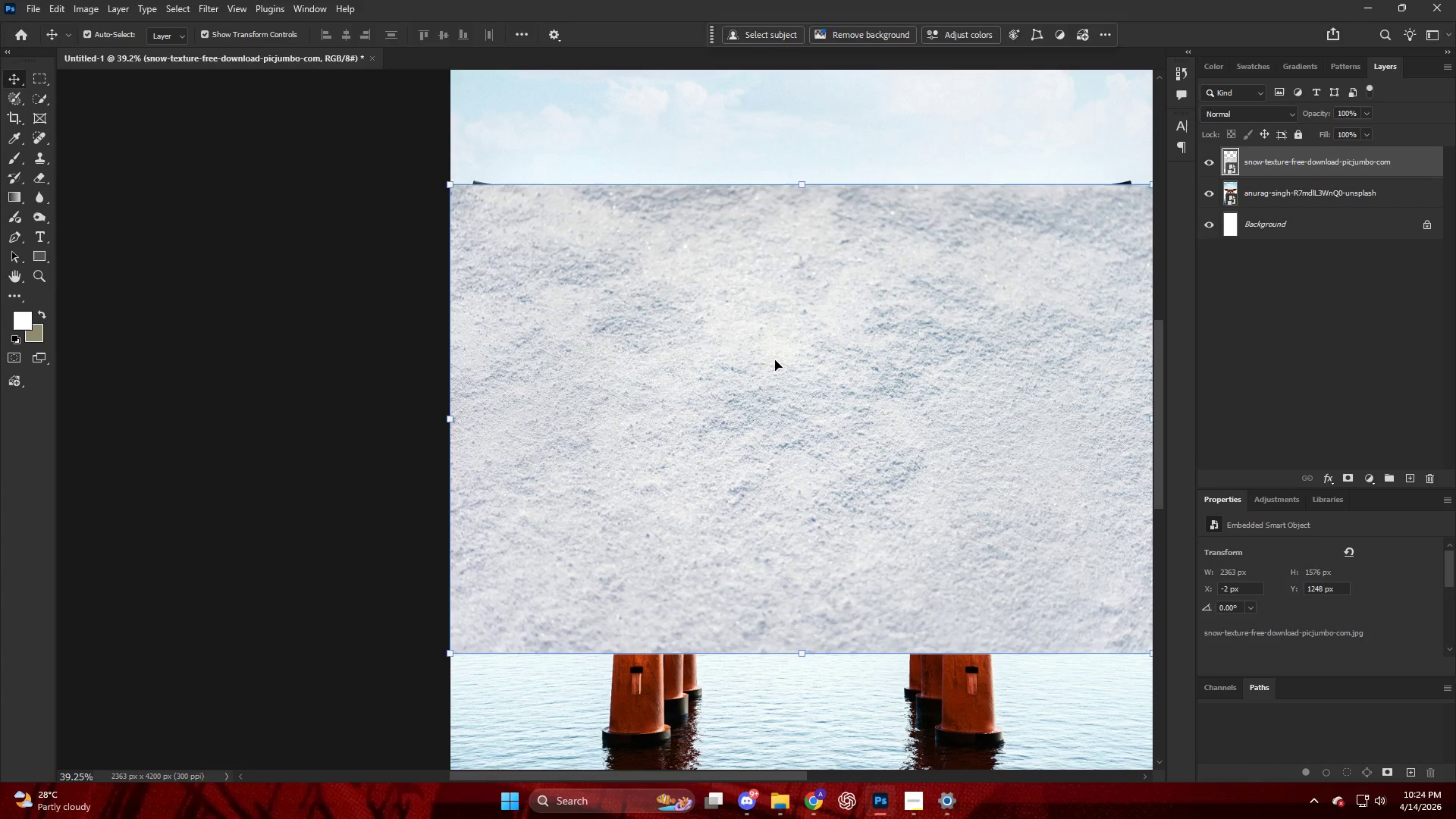 
left_click([775, 360])
 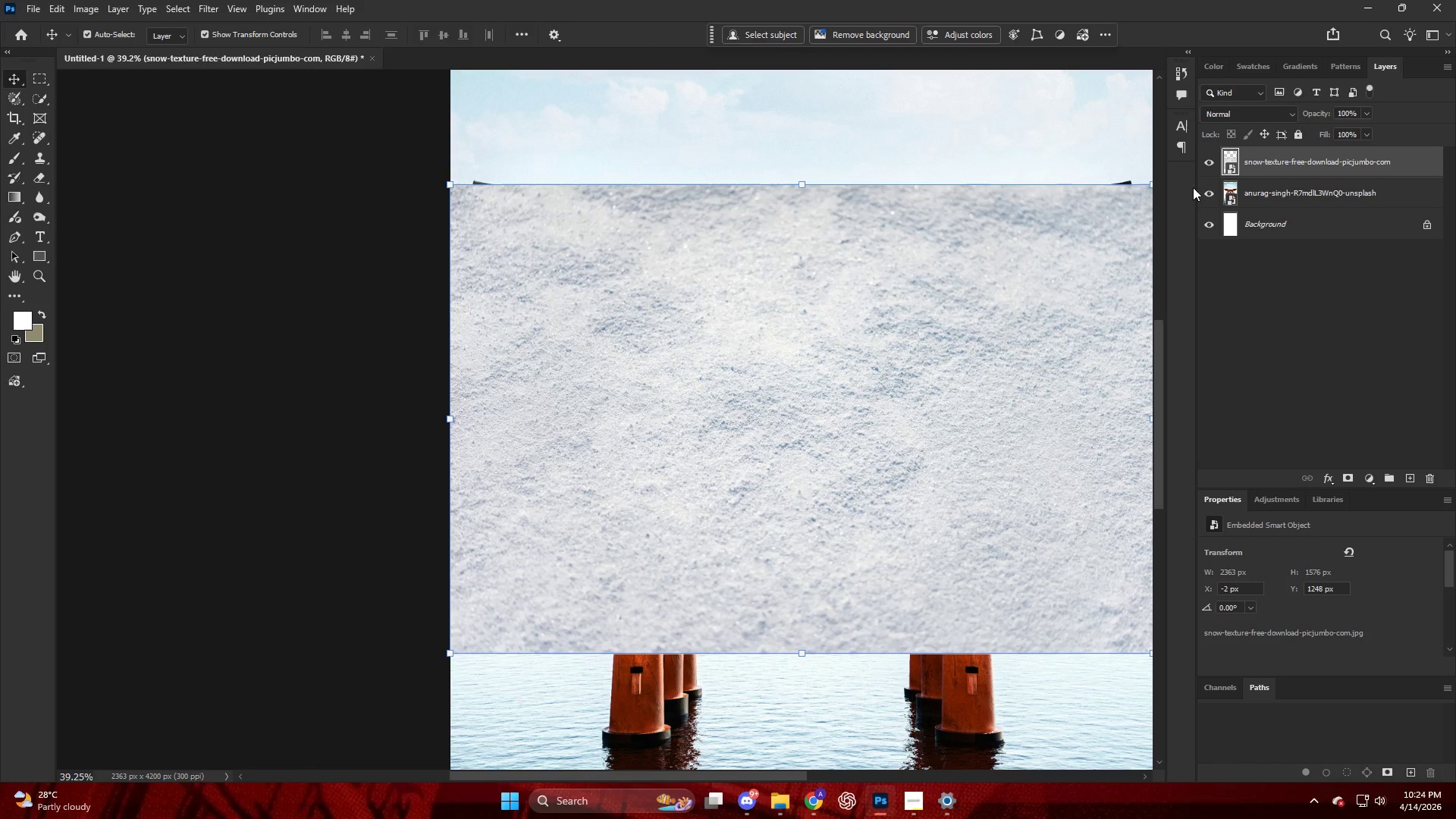 
left_click([1212, 168])
 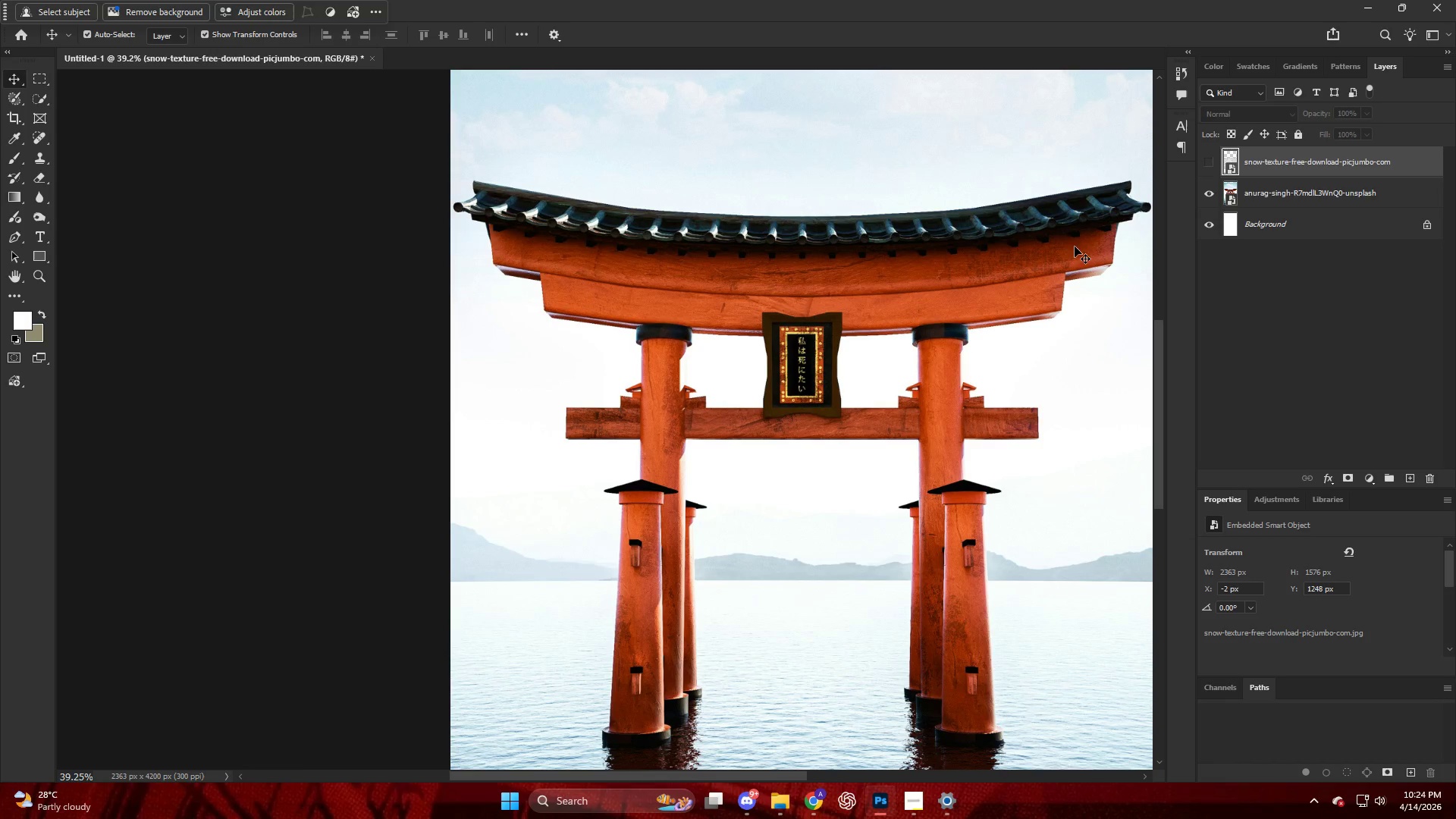 
hold_key(key=AltLeft, duration=1.19)
scroll: coordinate [430, 229], scroll_direction: up, amount: 27.0
 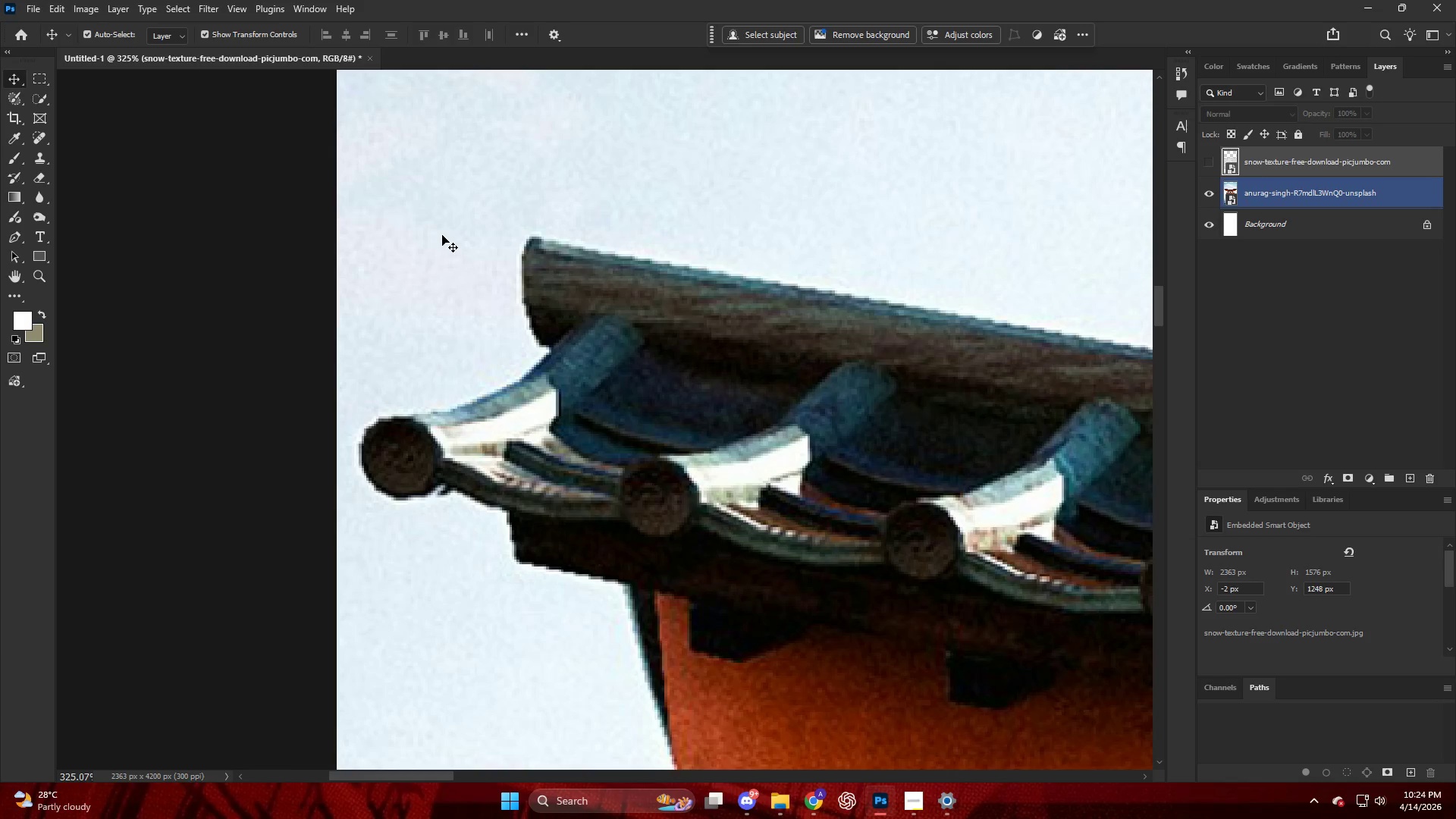 
hold_key(key=AltLeft, duration=0.47)
scroll: coordinate [365, 446], scroll_direction: up, amount: 10.0
 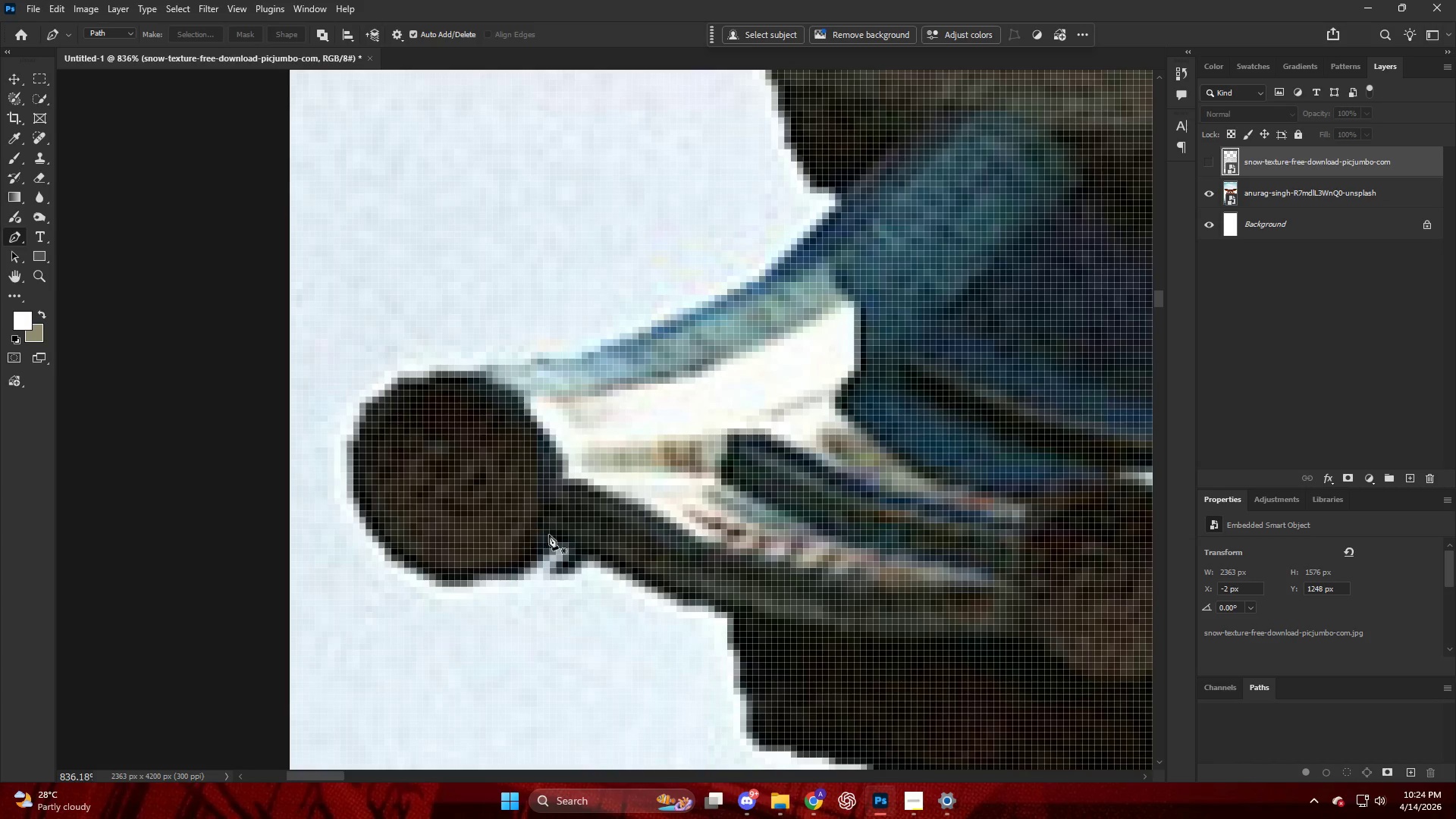 
left_click([555, 541])
 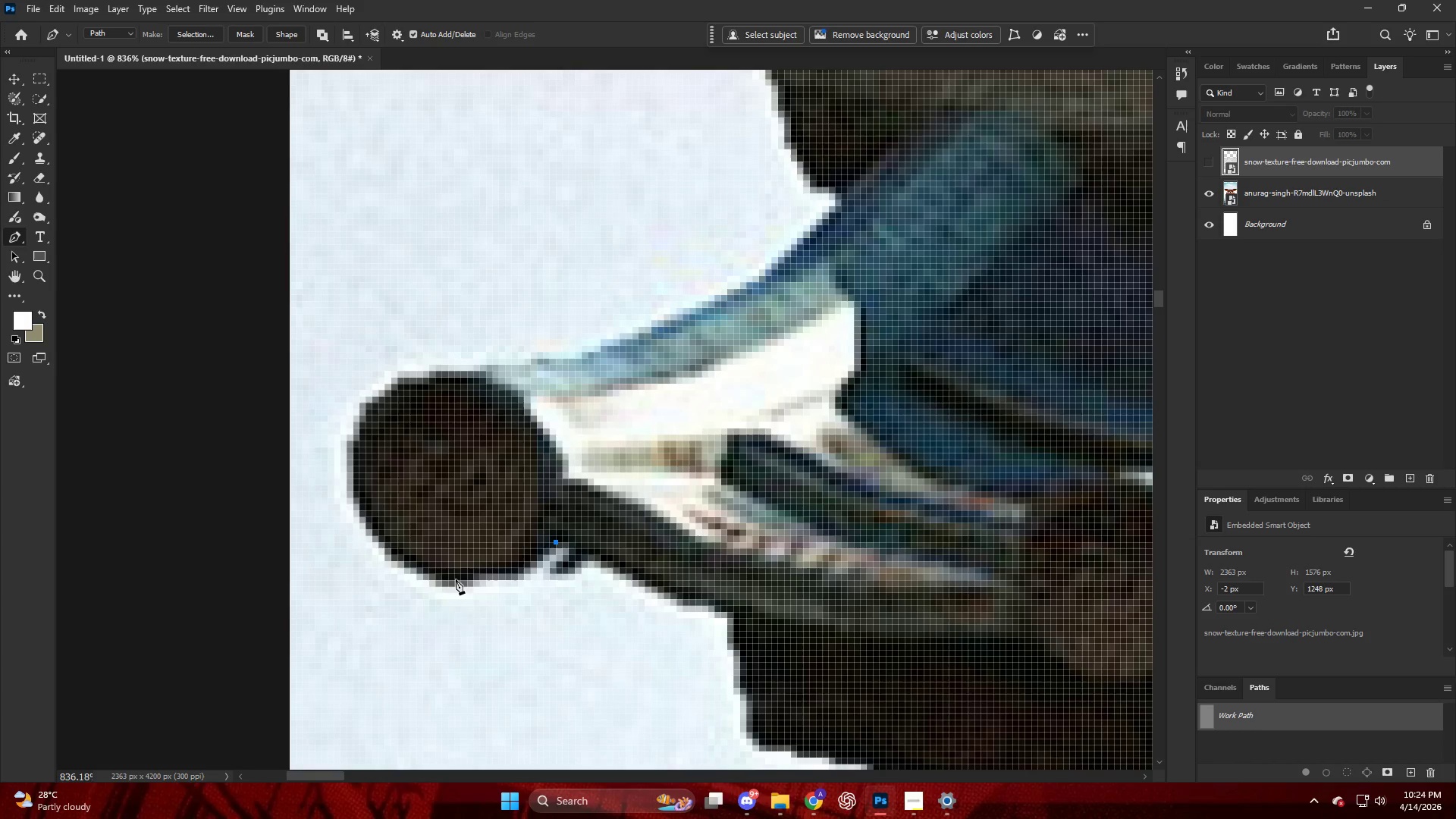 
left_click_drag(start_coordinate=[461, 576], to_coordinate=[406, 576])
 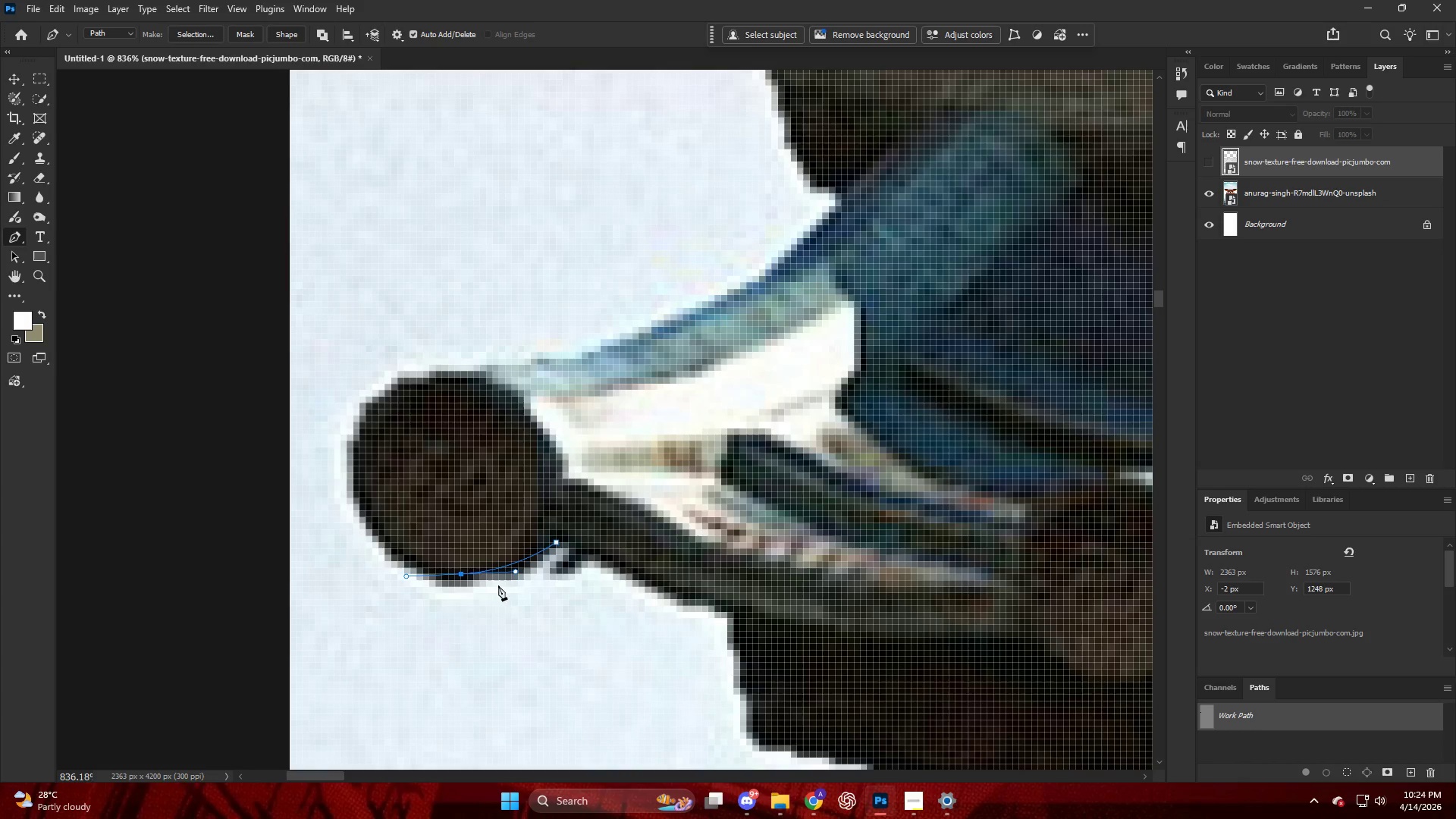 
key(Control+ControlLeft)
 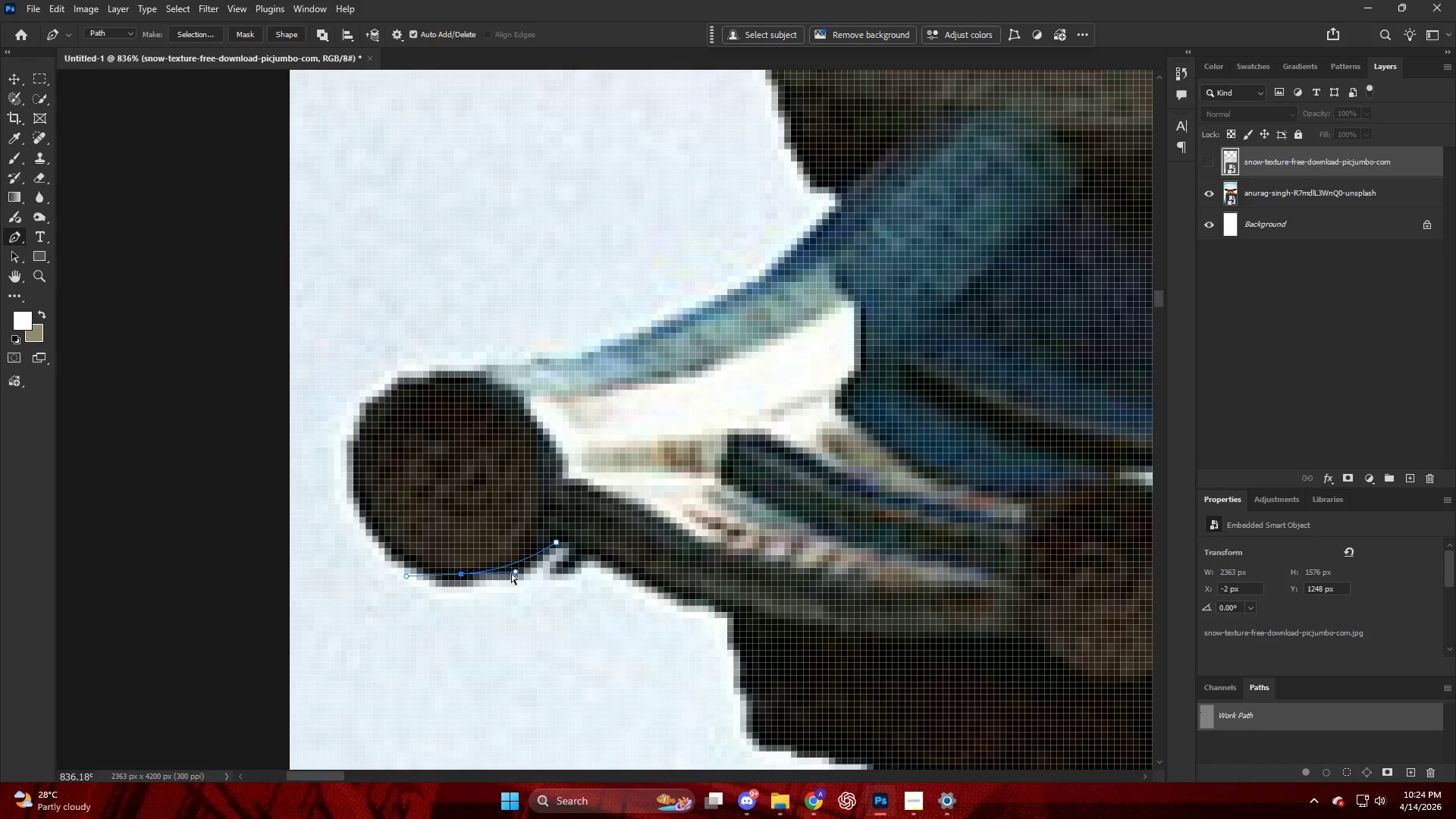 
key(Control+Z)
 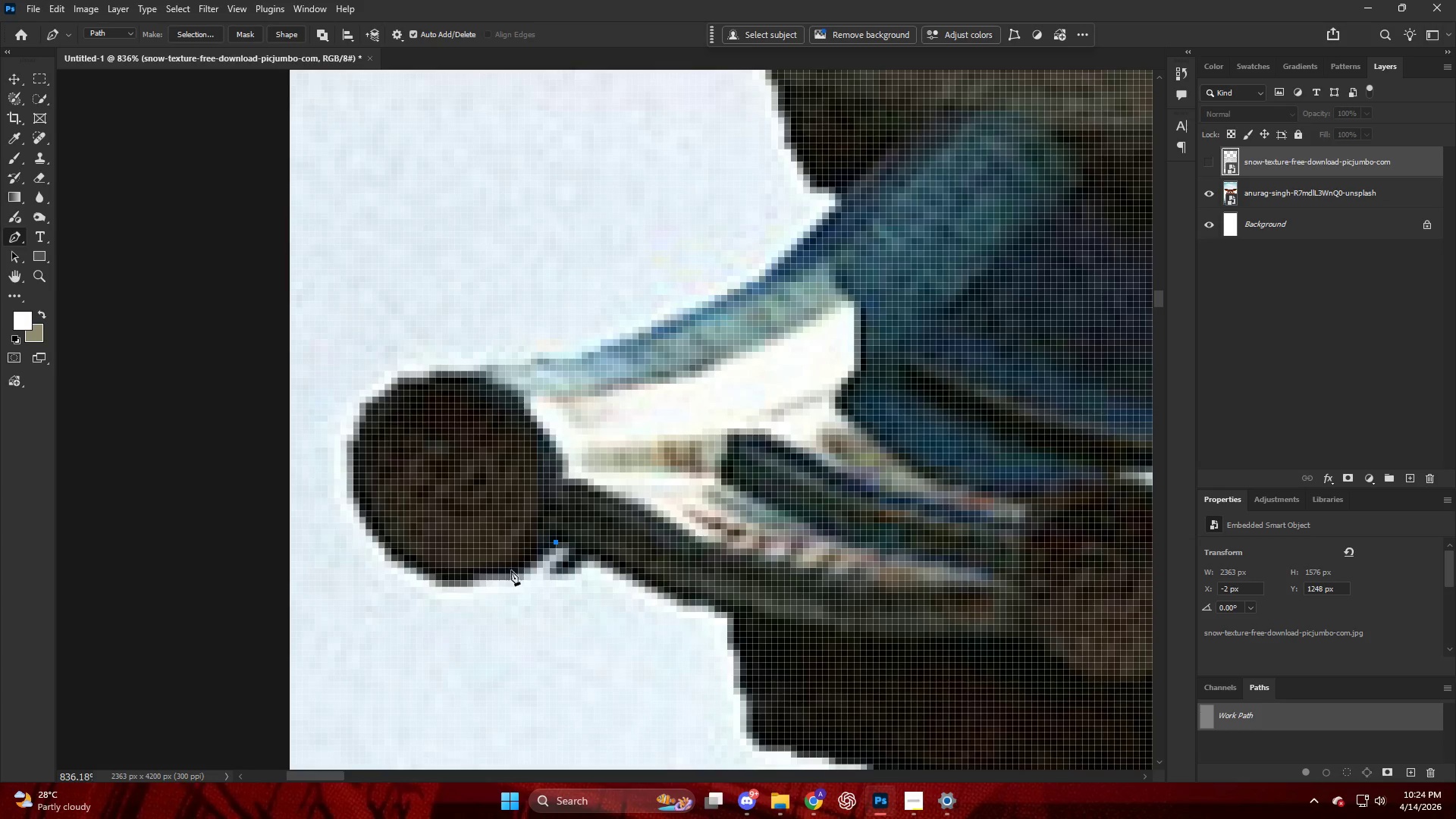 
left_click_drag(start_coordinate=[512, 570], to_coordinate=[490, 576])
 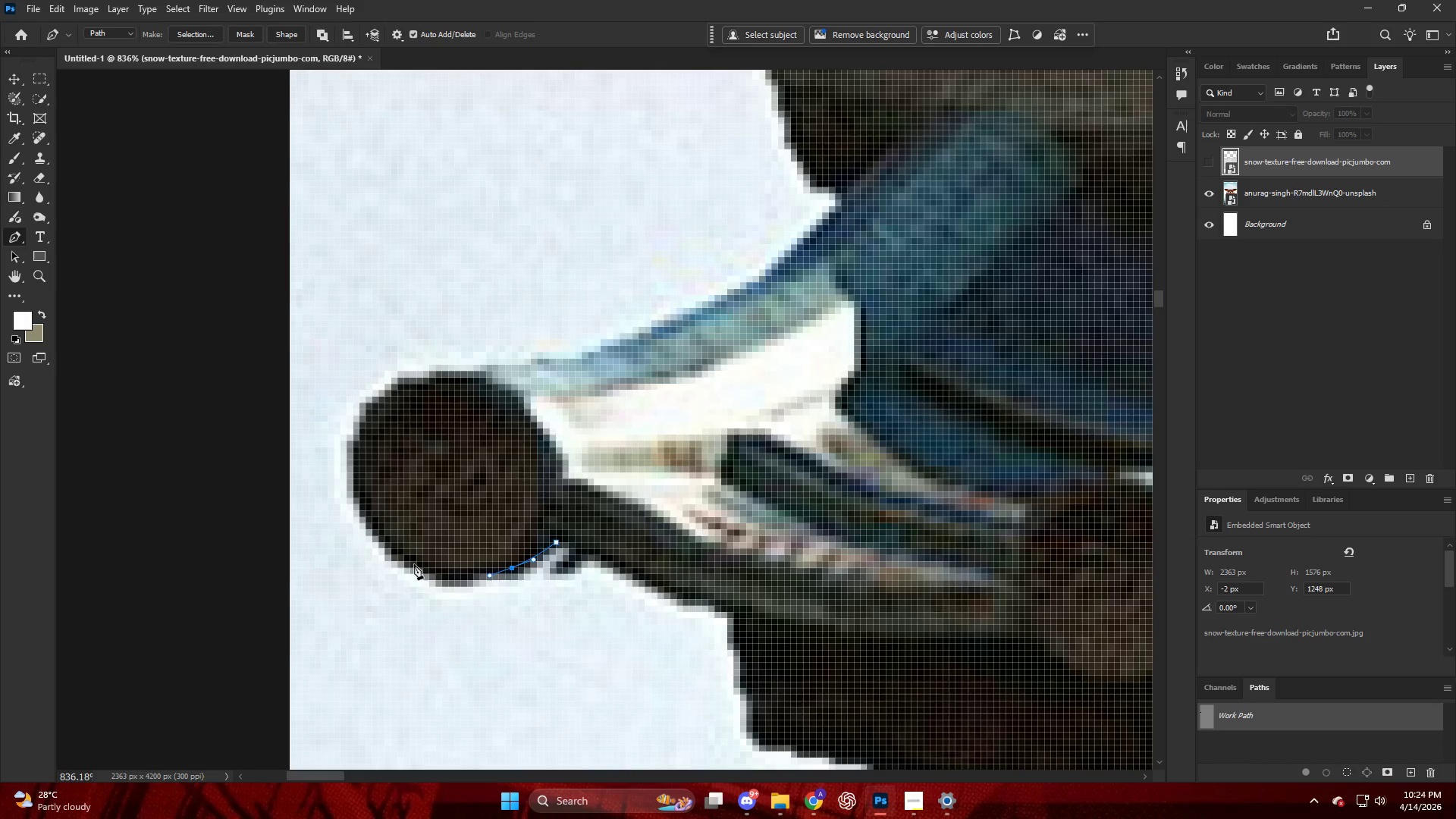 
left_click_drag(start_coordinate=[396, 555], to_coordinate=[355, 509])
 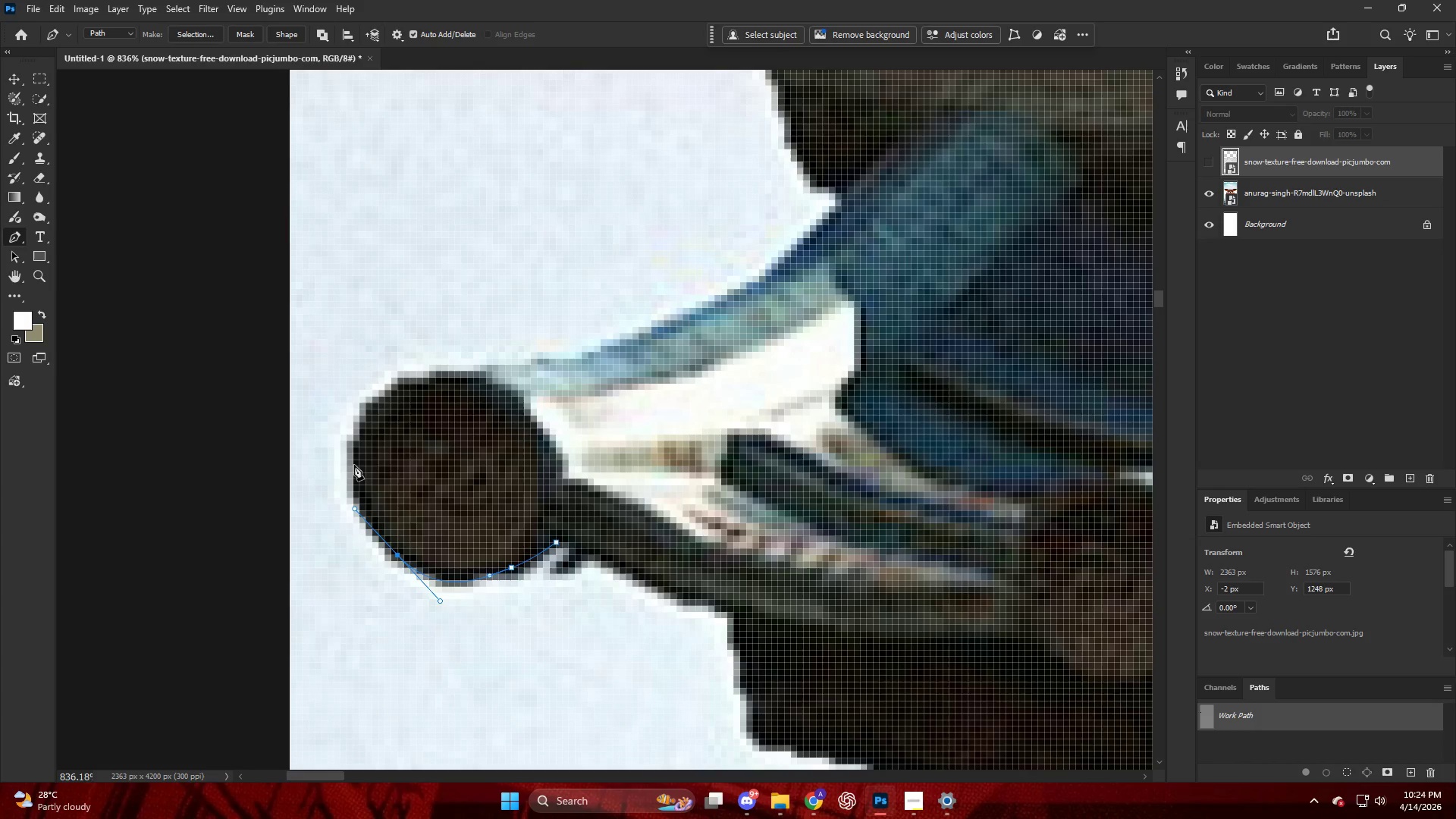 
left_click_drag(start_coordinate=[356, 446], to_coordinate=[366, 403])
 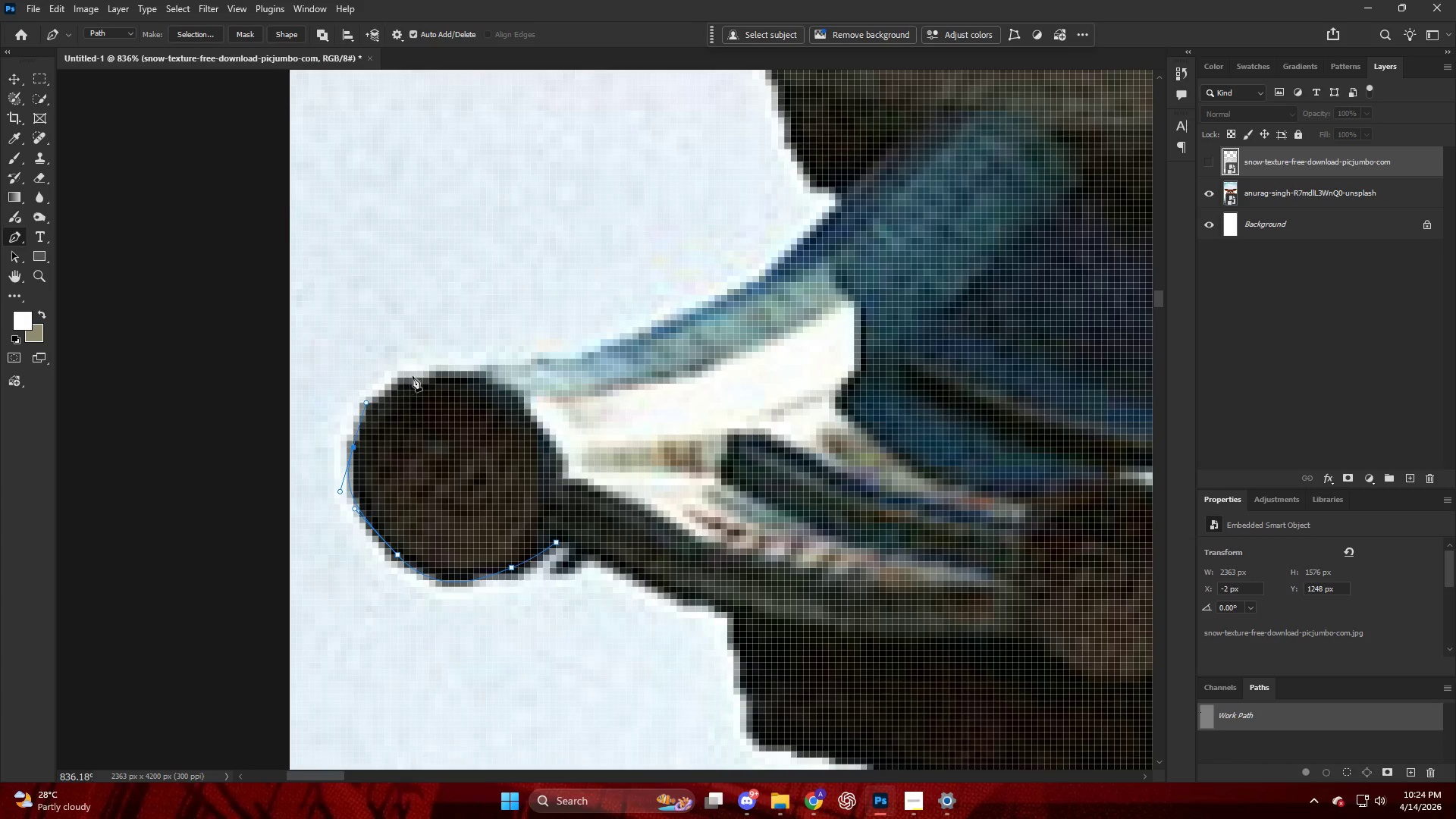 
left_click_drag(start_coordinate=[416, 375], to_coordinate=[463, 365])
 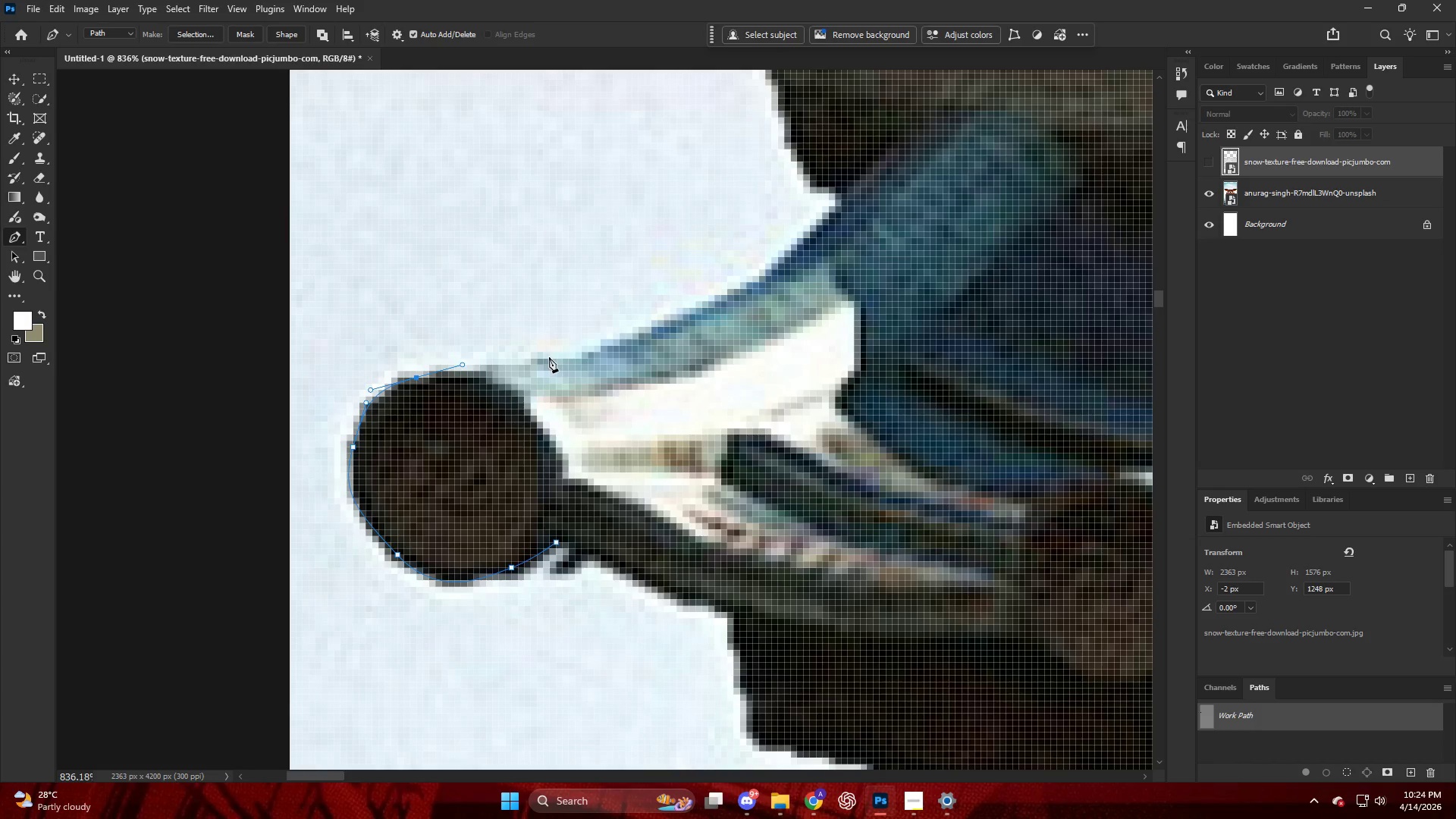 
left_click_drag(start_coordinate=[555, 358], to_coordinate=[601, 350])
 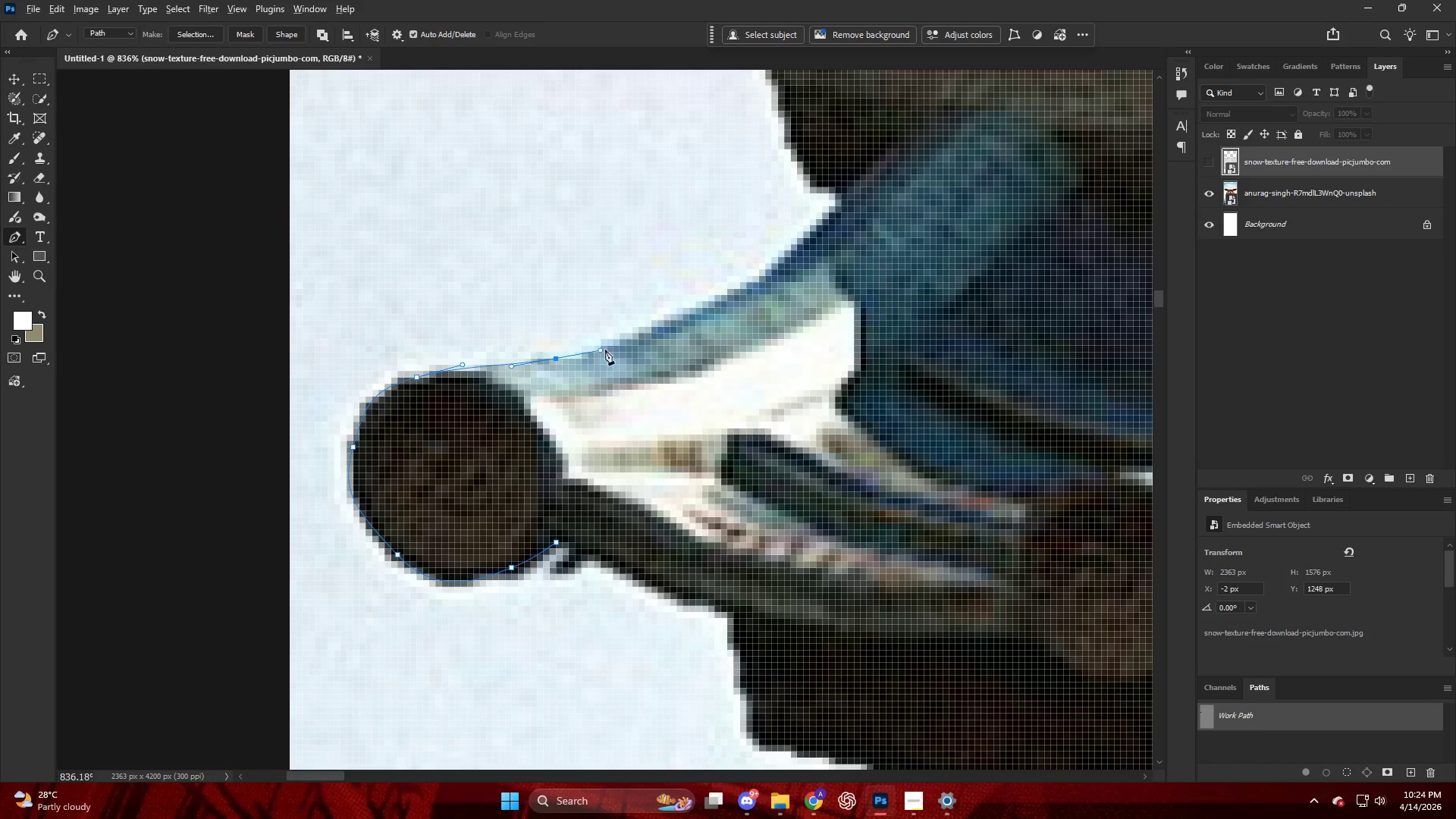 
key(Alt+AltLeft)
 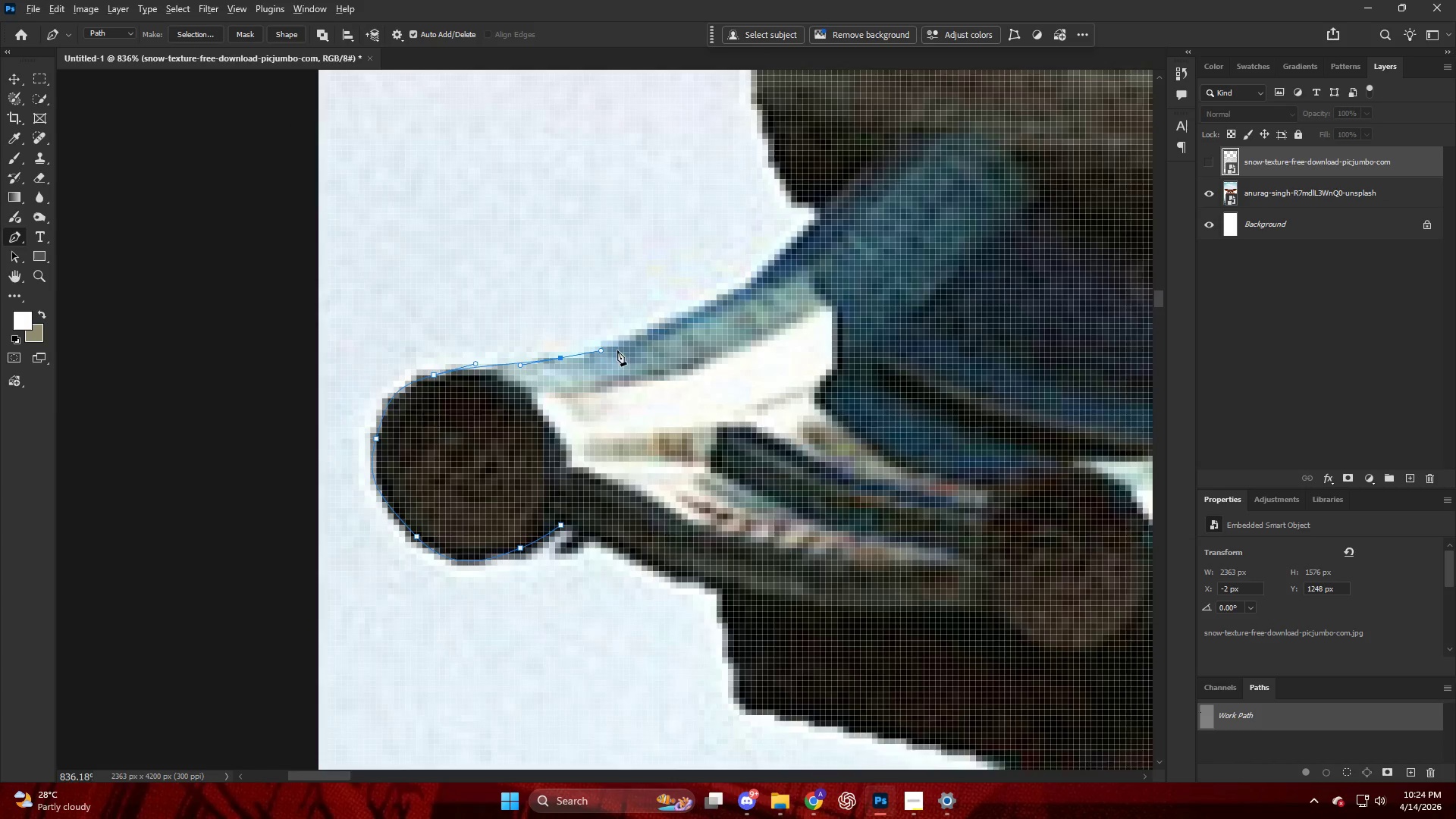 
key(Alt+AltLeft)
 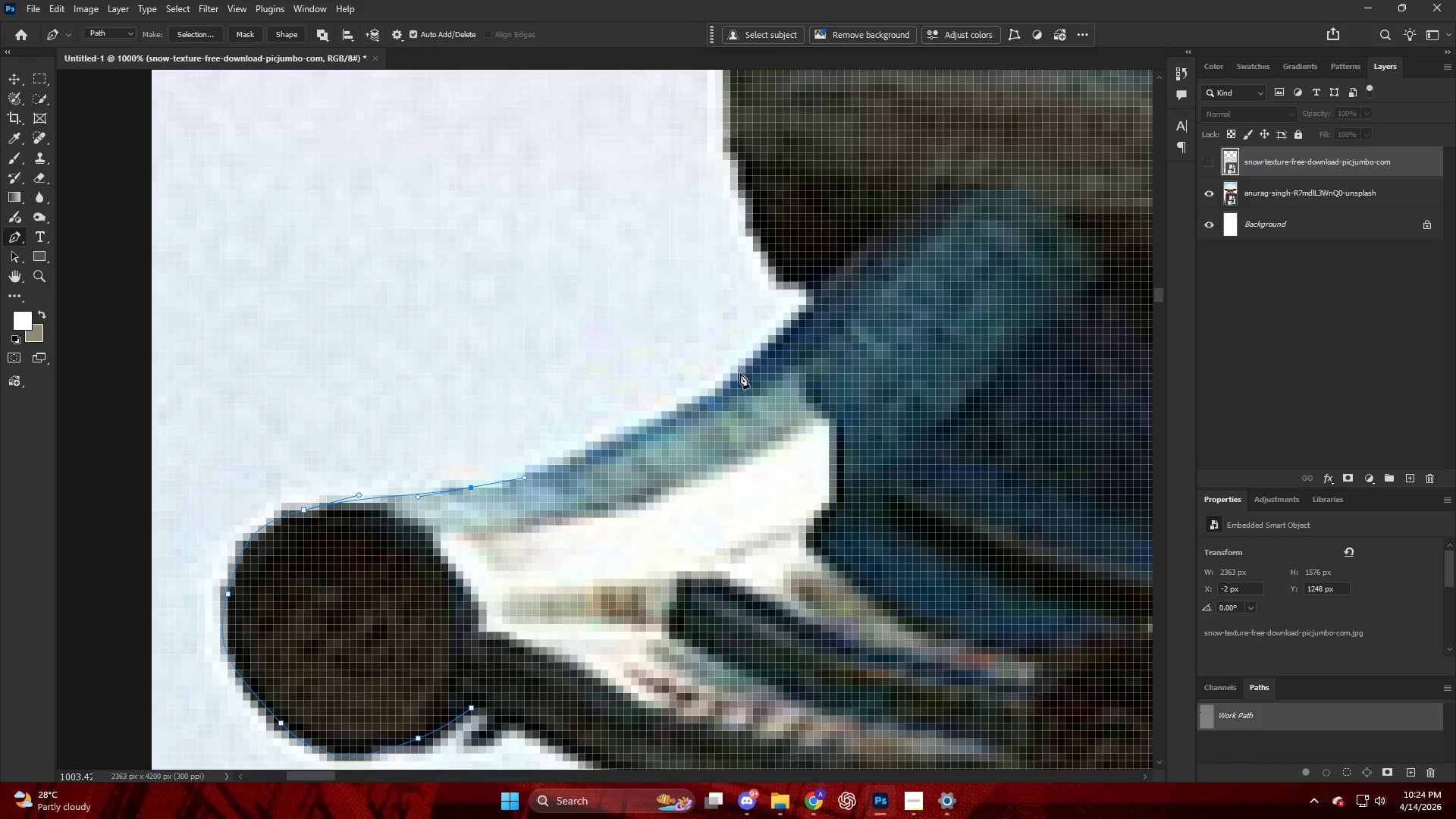 
scroll: coordinate [774, 341], scroll_direction: up, amount: 9.0
 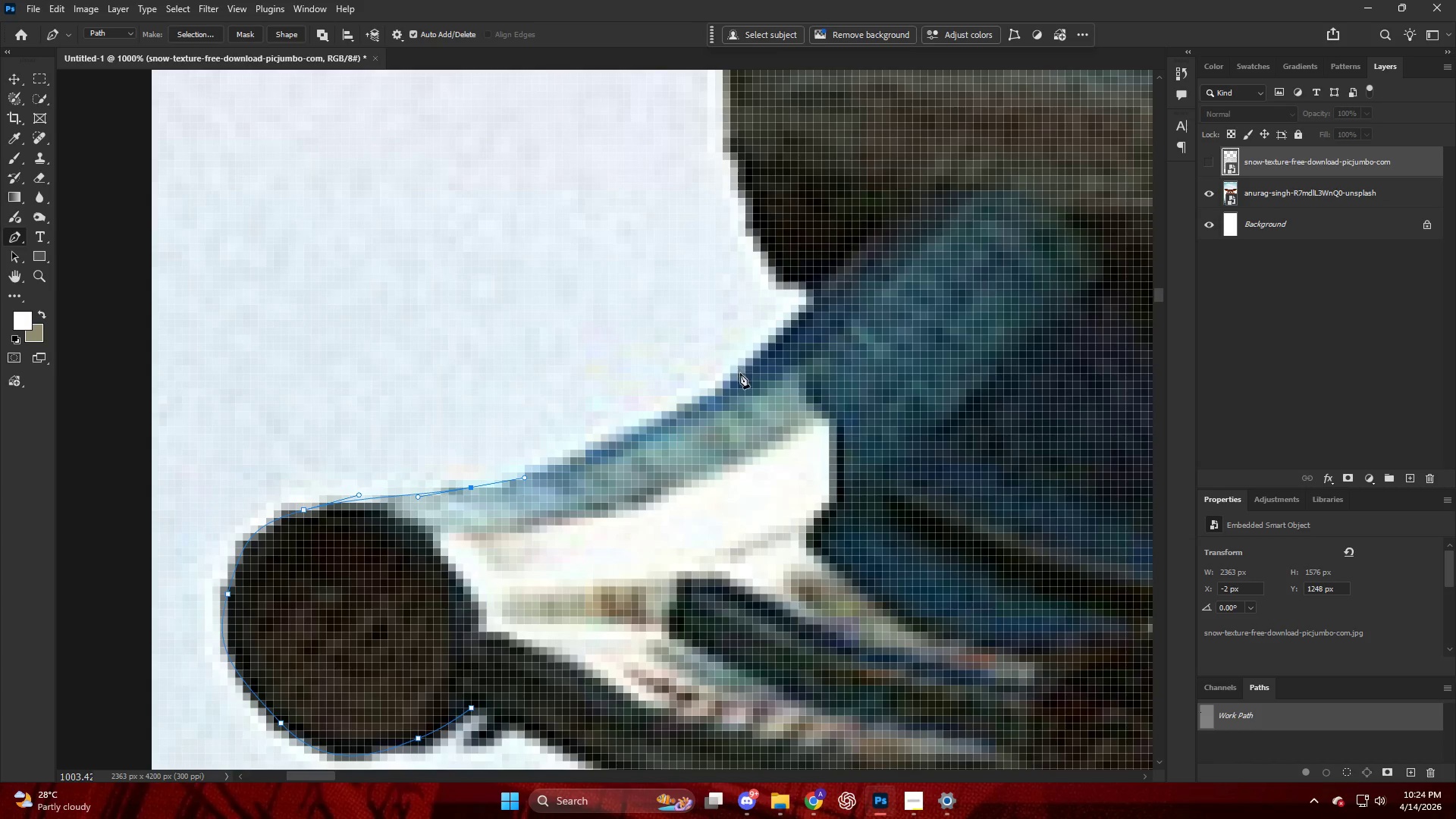 
left_click_drag(start_coordinate=[745, 372], to_coordinate=[811, 314])
 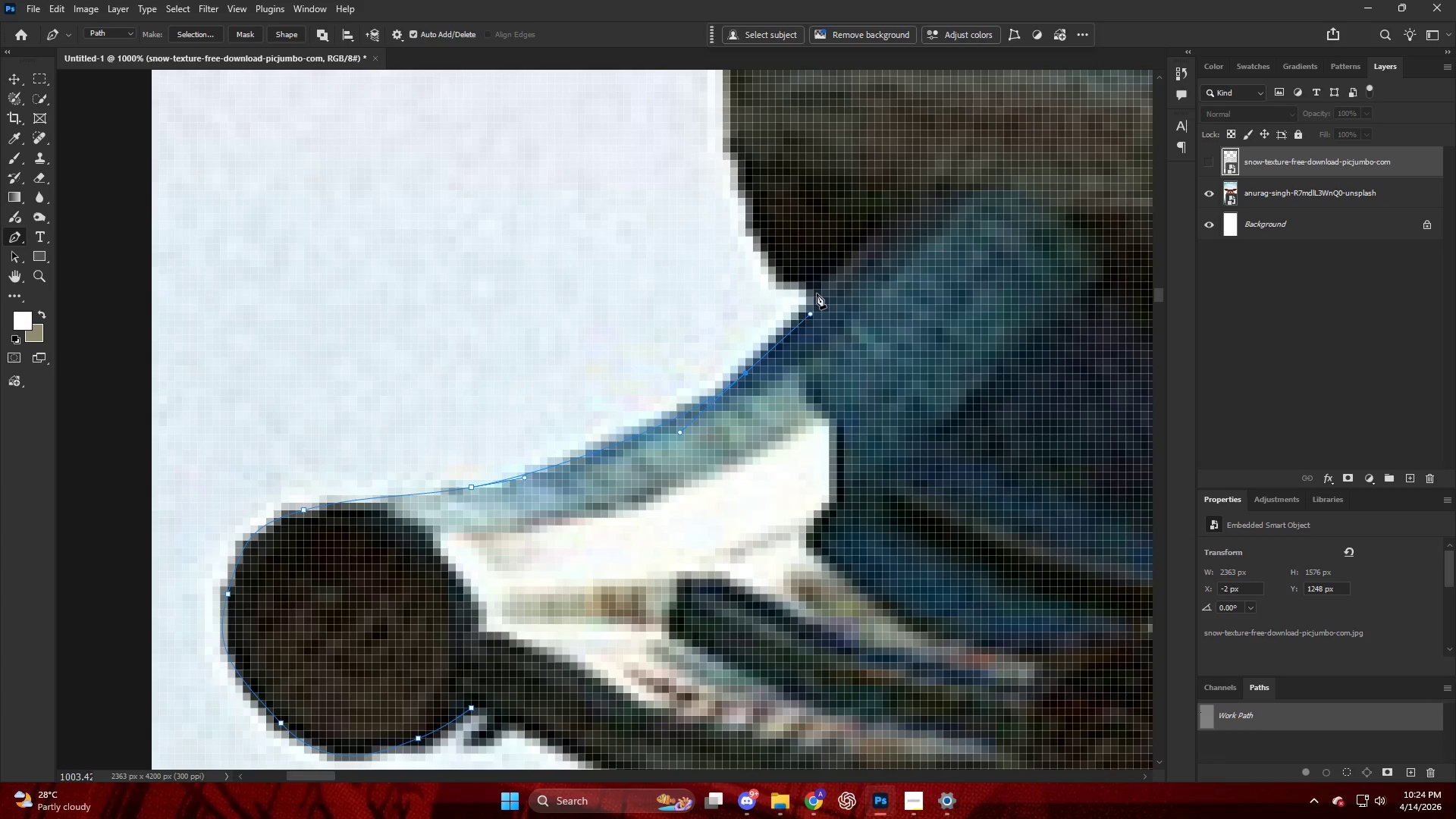 
left_click([817, 293])
 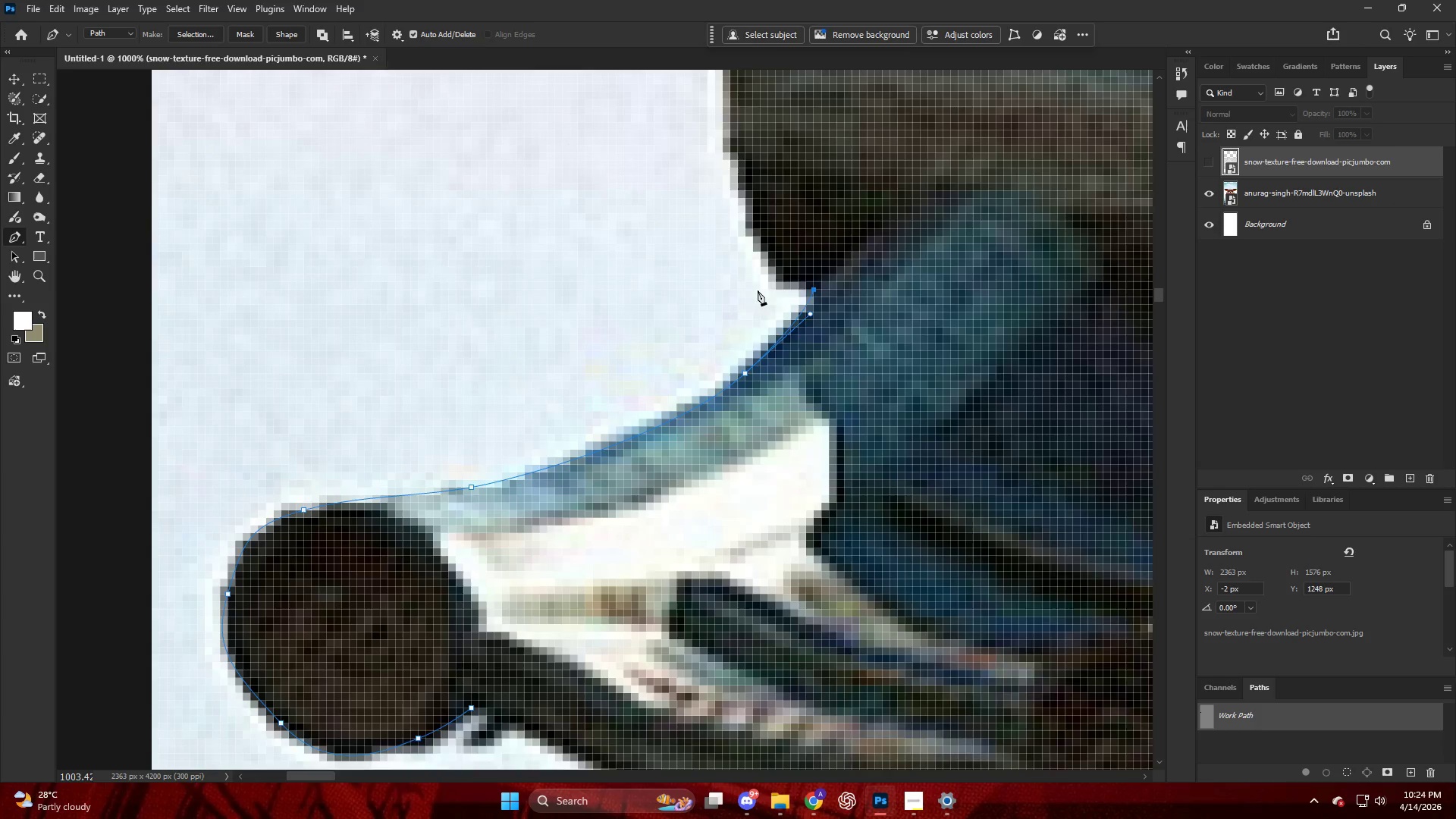 
scroll: coordinate [726, 332], scroll_direction: up, amount: 14.0
 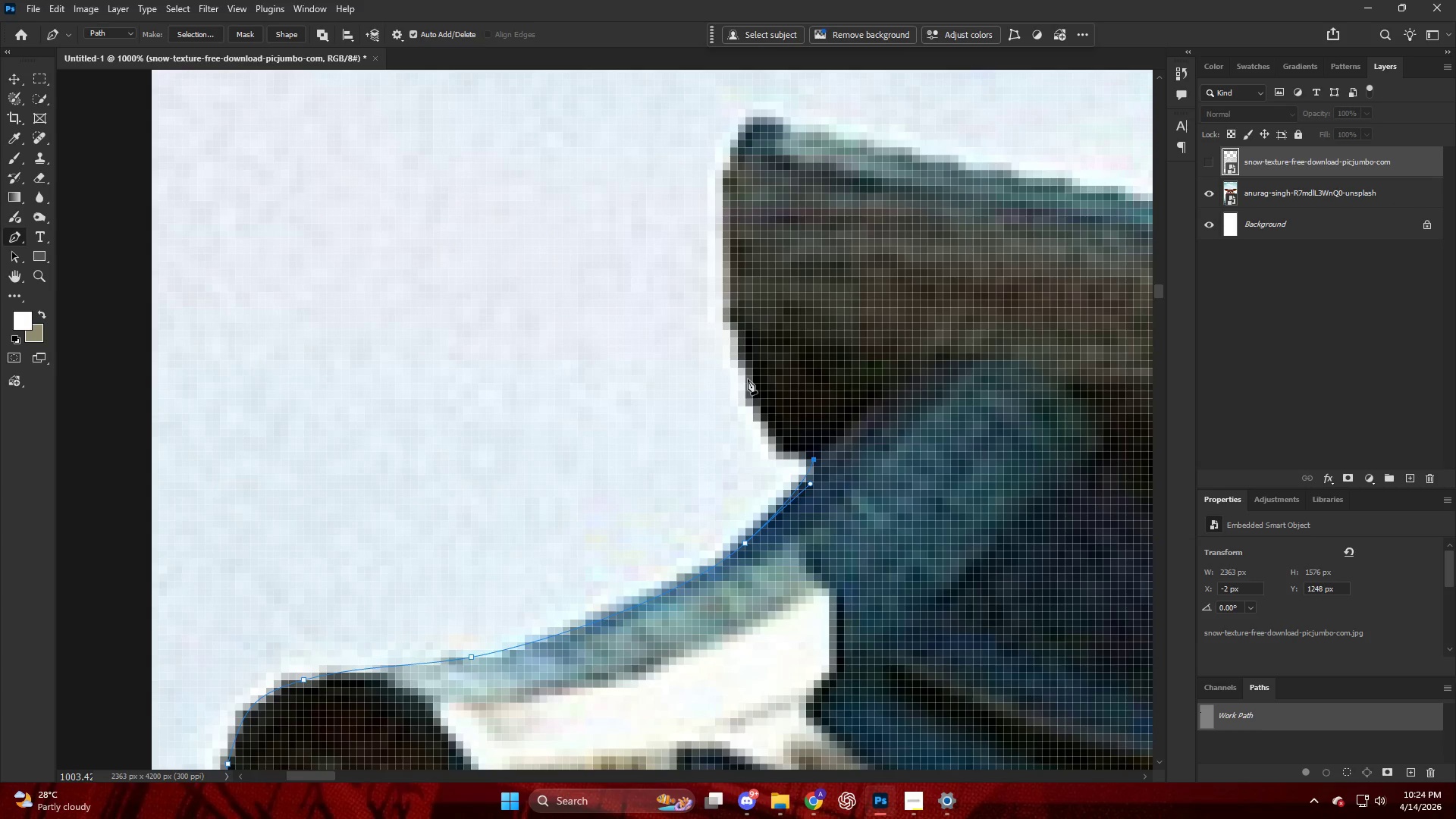 
left_click_drag(start_coordinate=[748, 378], to_coordinate=[733, 301])
 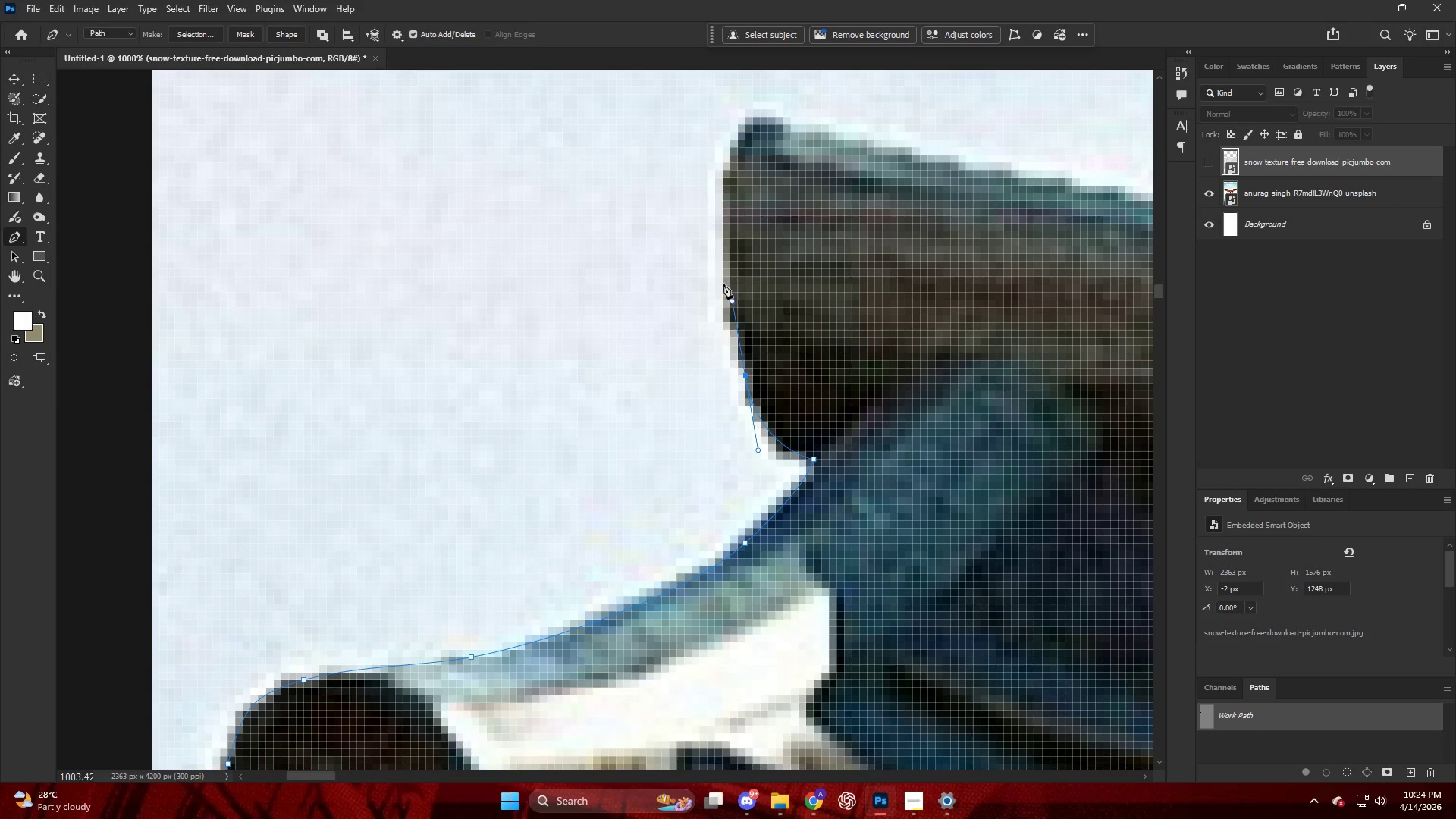 
scroll: coordinate [726, 281], scroll_direction: up, amount: 5.0
 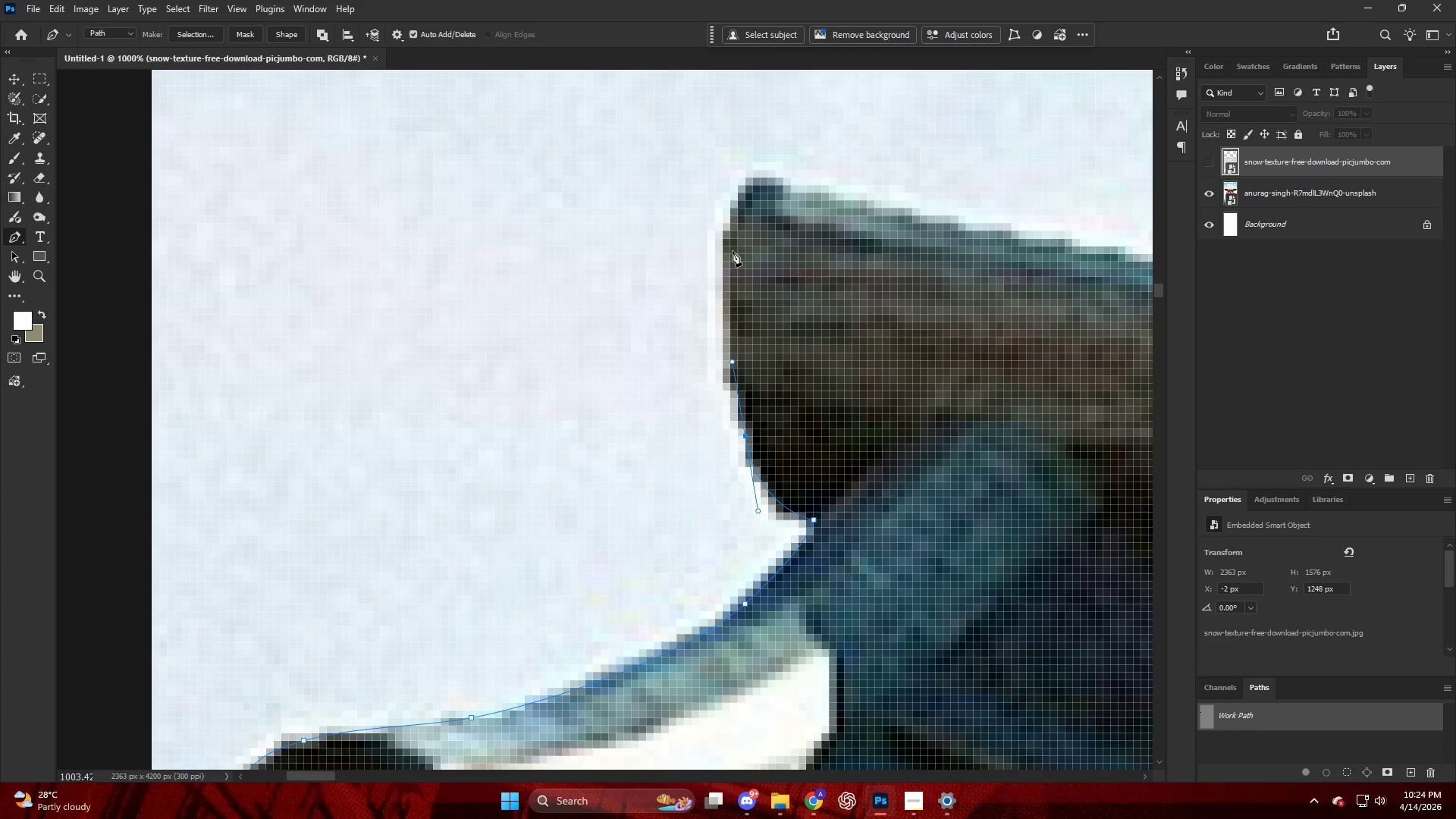 
left_click_drag(start_coordinate=[734, 237], to_coordinate=[743, 197])
 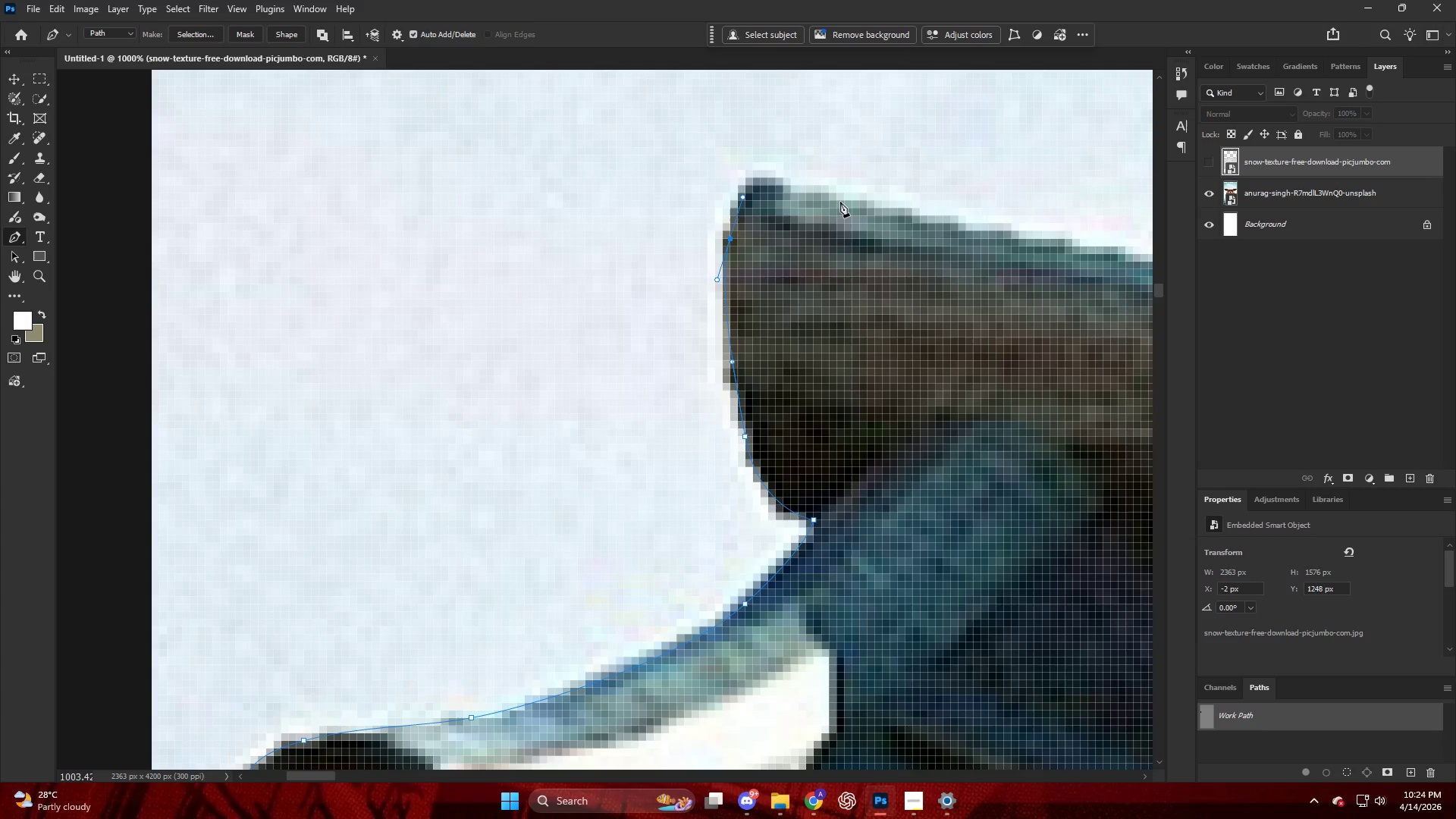 
left_click_drag(start_coordinate=[841, 202], to_coordinate=[947, 234])
 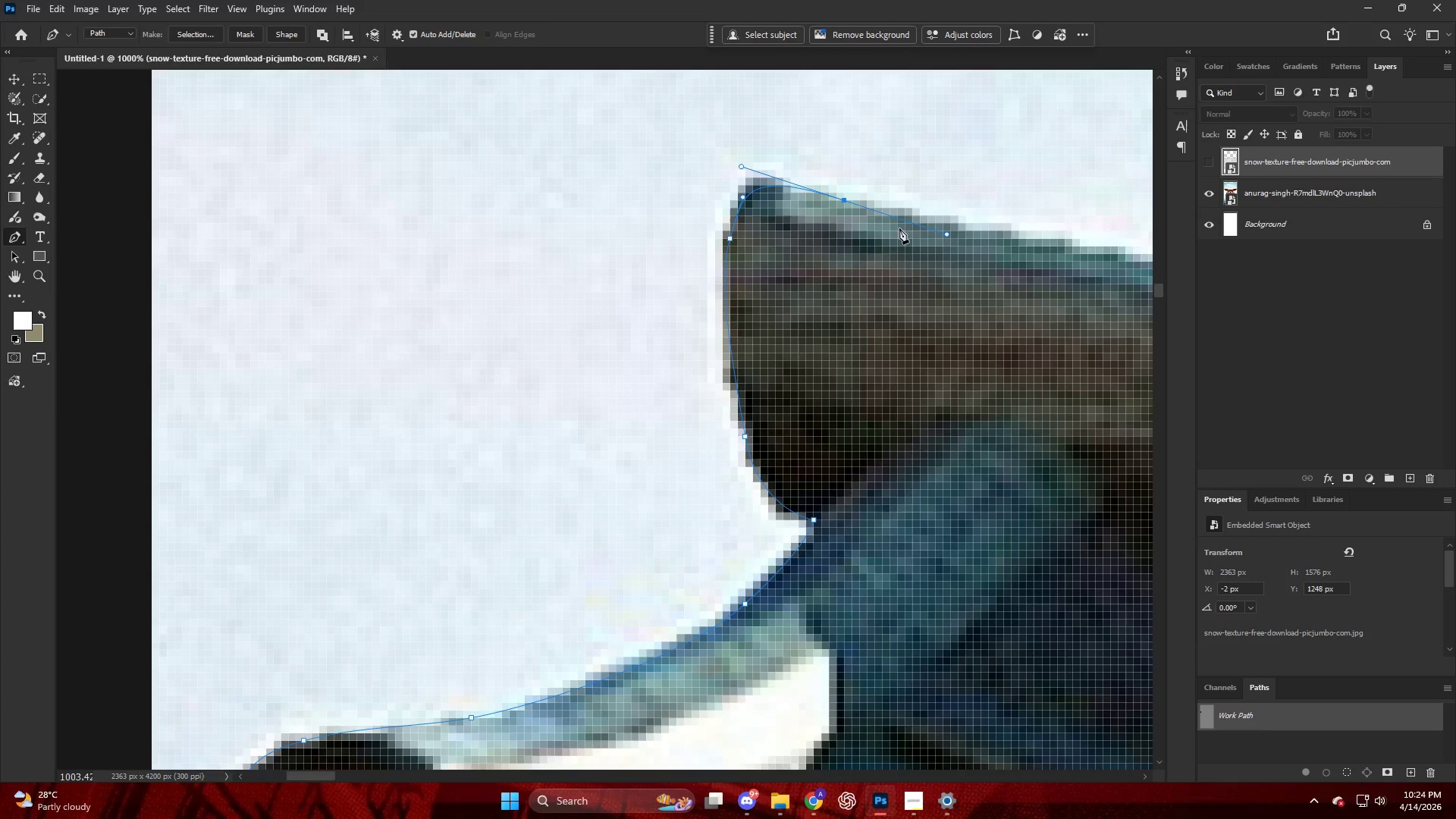 
hold_key(key=AltLeft, duration=0.62)
hold_key(key=ControlLeft, duration=0.36)
hold_key(key=AltLeft, duration=0.69)
scroll: coordinate [760, 331], scroll_direction: down, amount: 24.0
 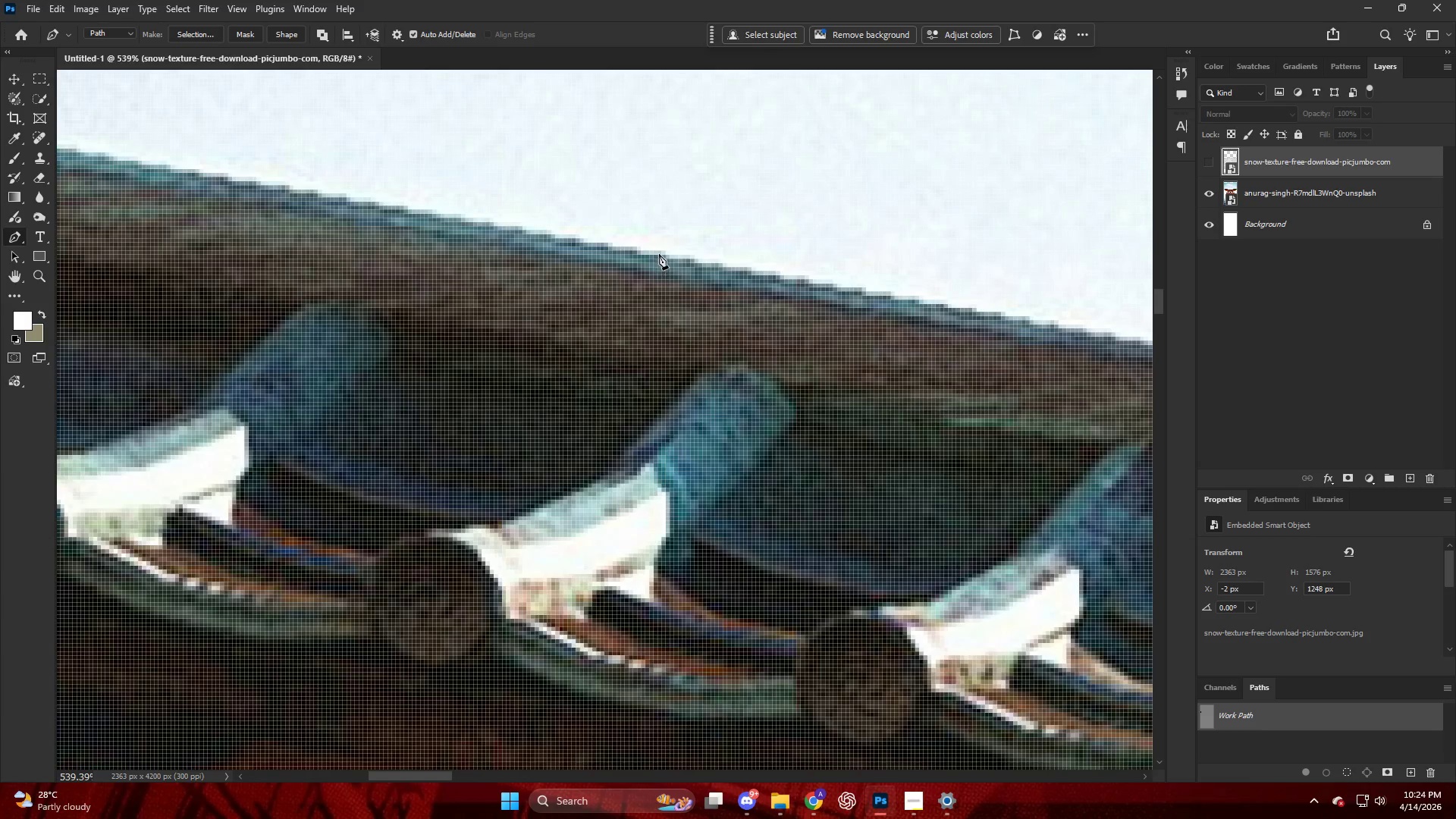 
left_click_drag(start_coordinate=[659, 255], to_coordinate=[805, 281])
 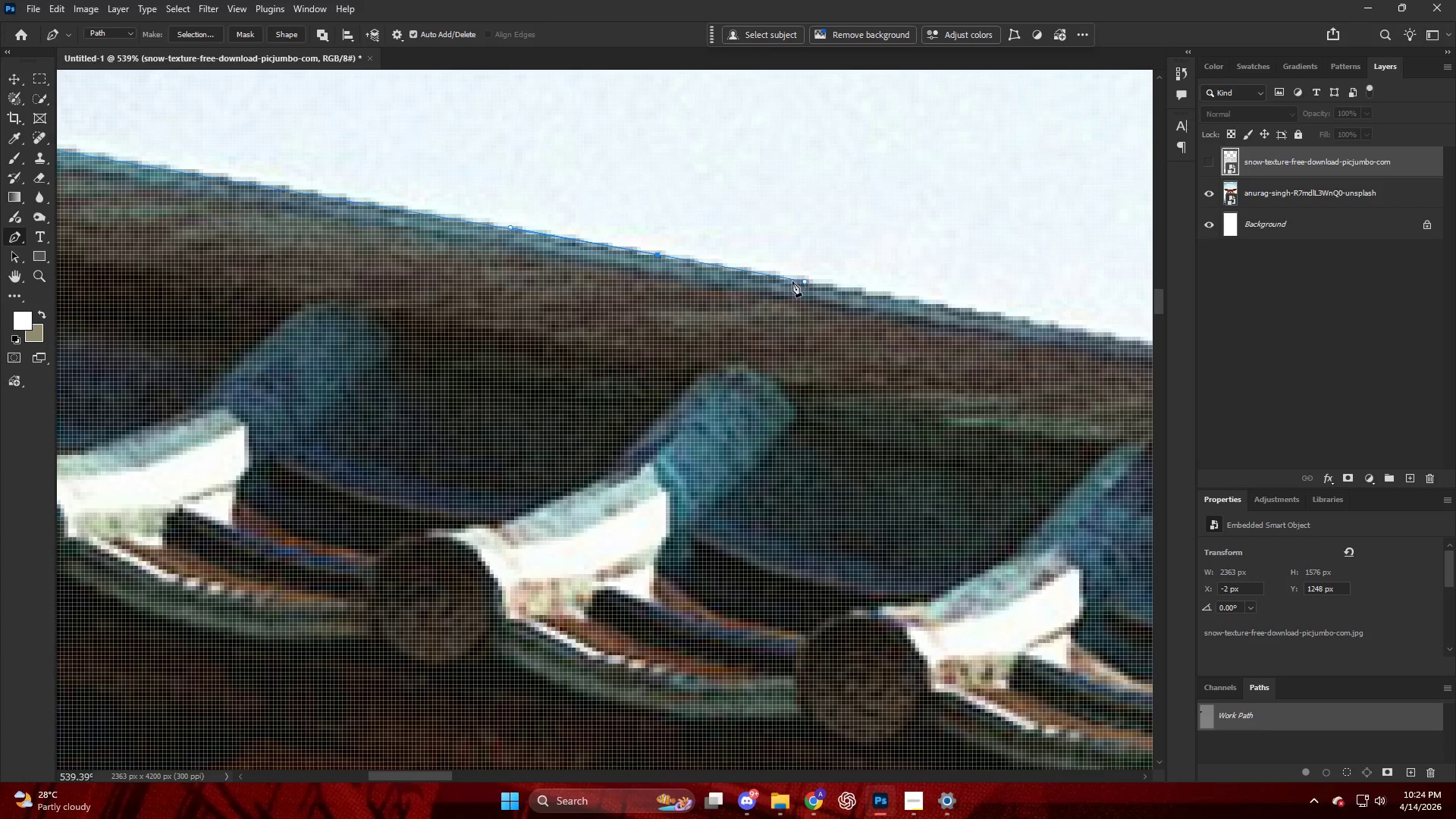 
hold_key(key=AltLeft, duration=0.41)
 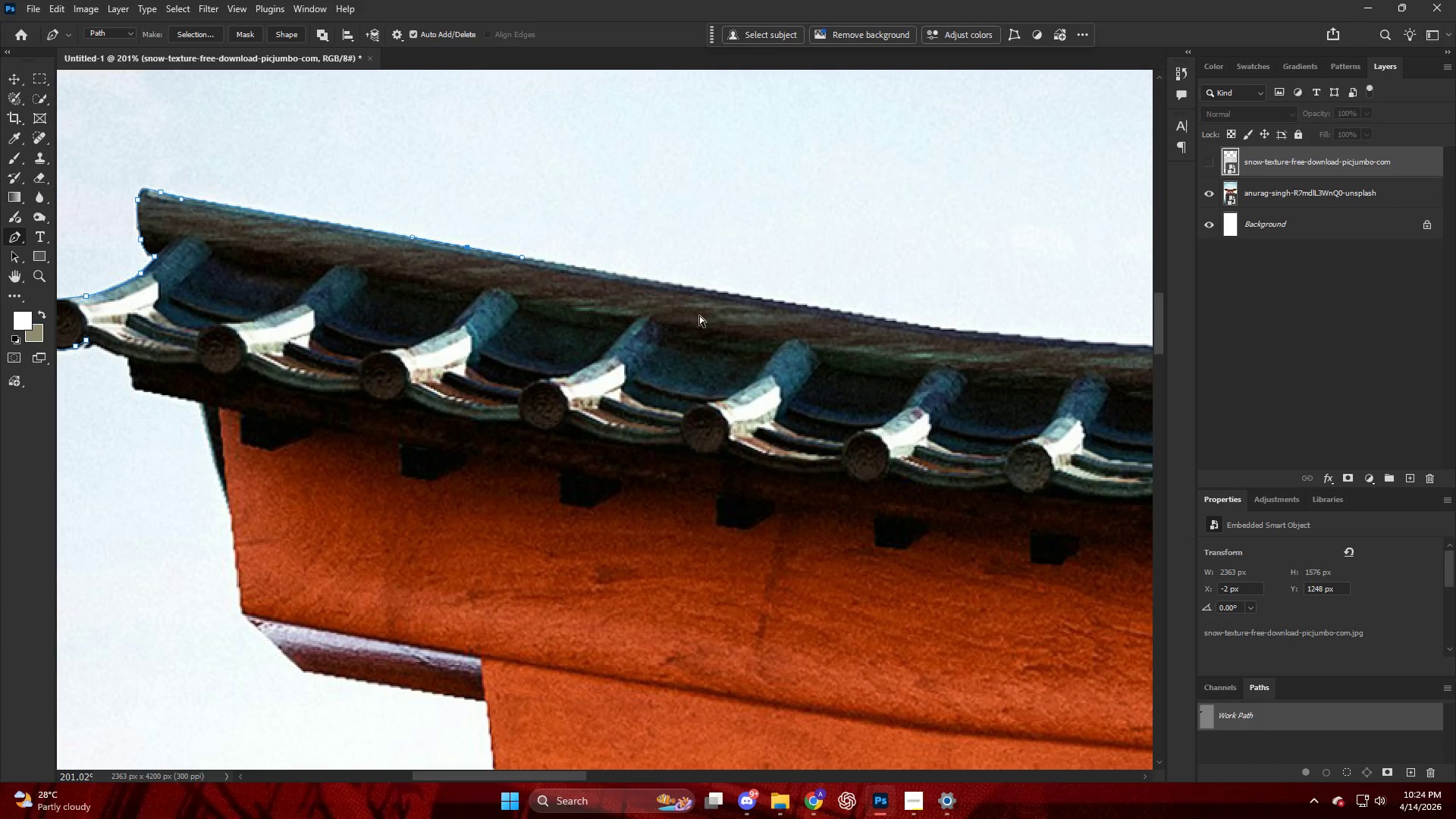 
hold_key(key=ControlLeft, duration=0.52)
 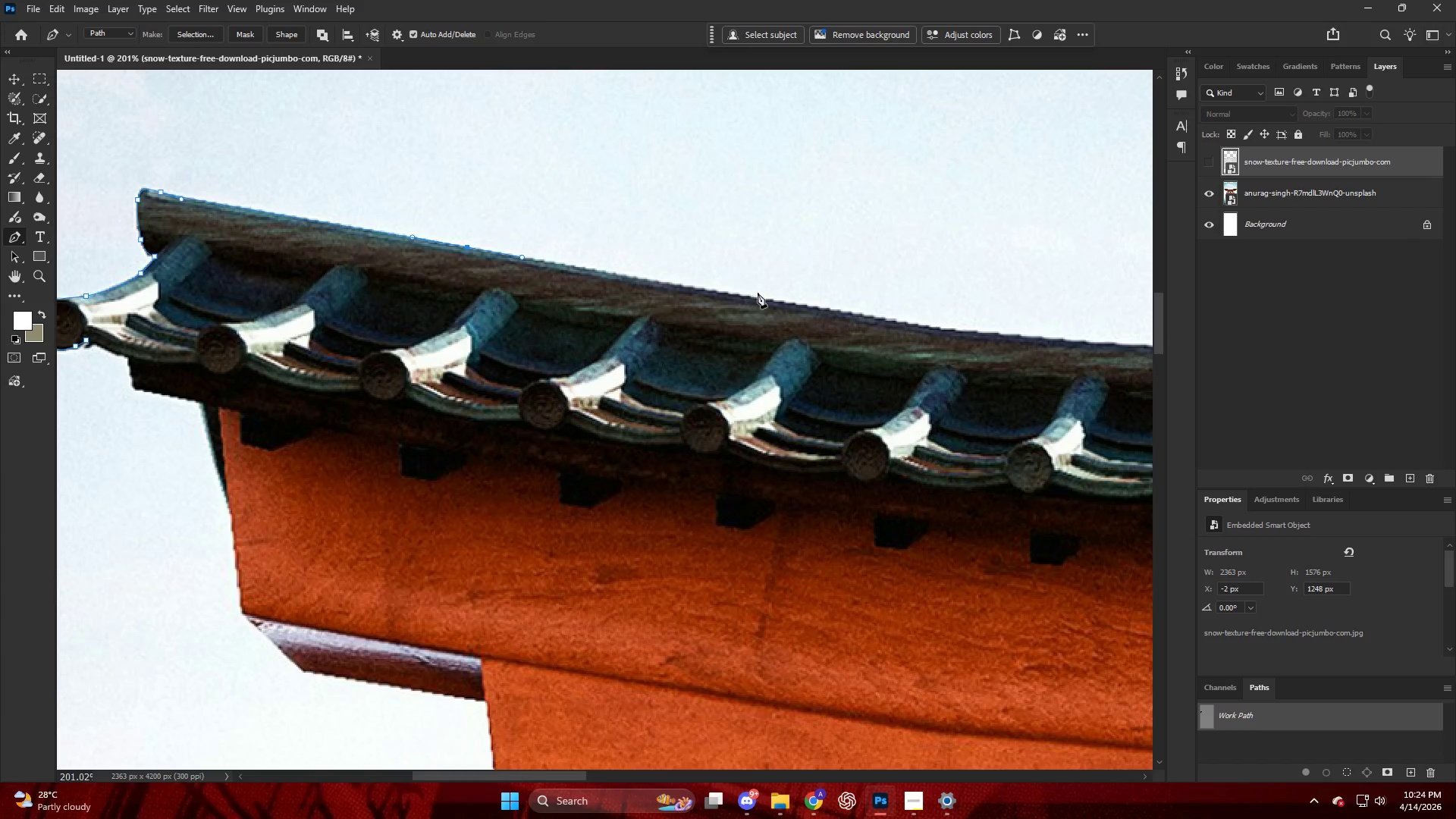 
hold_key(key=AltLeft, duration=0.52)
 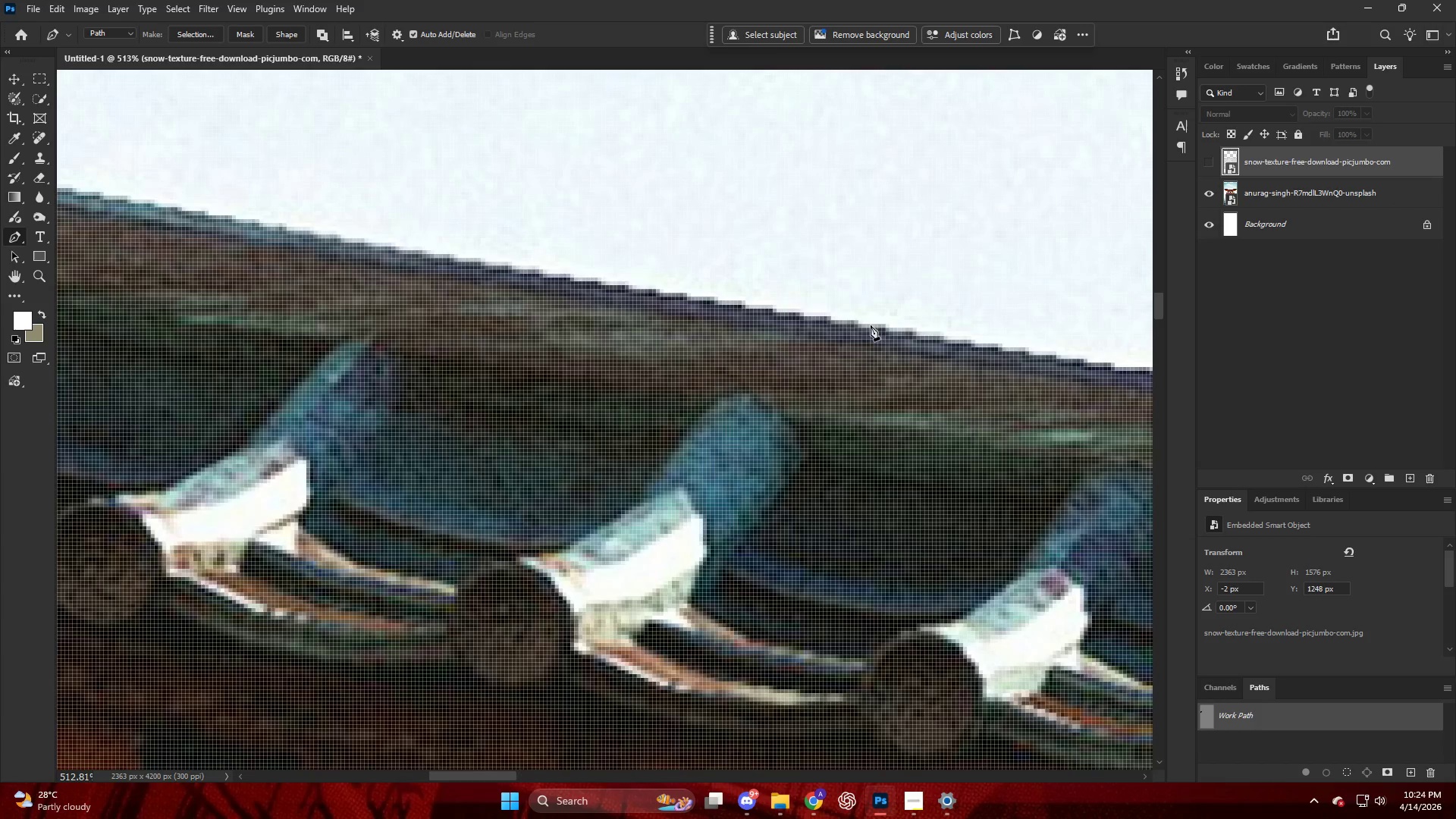 
left_click_drag(start_coordinate=[874, 325], to_coordinate=[960, 340])
 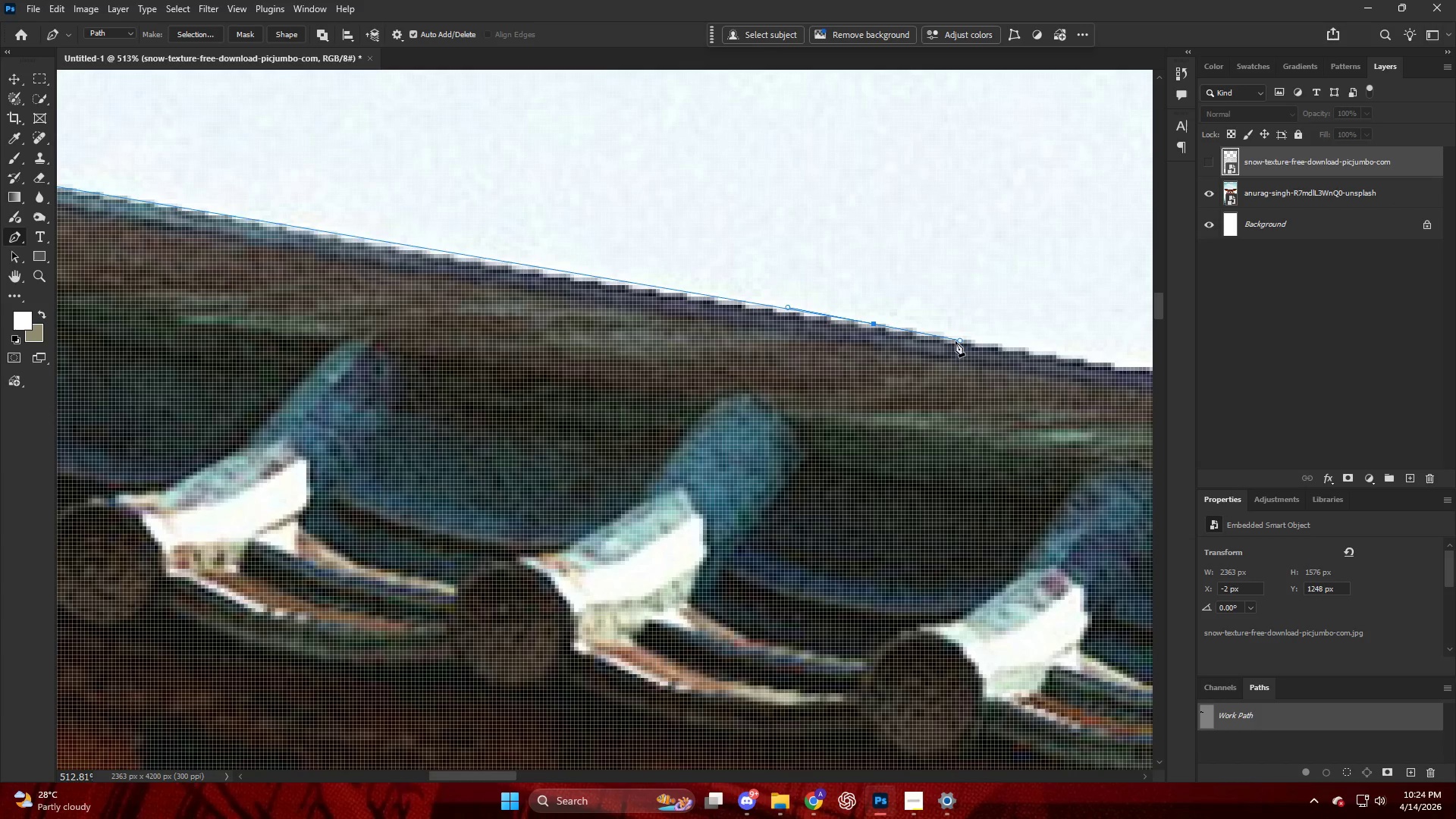 
scroll: coordinate [908, 323], scroll_direction: down, amount: 23.0
 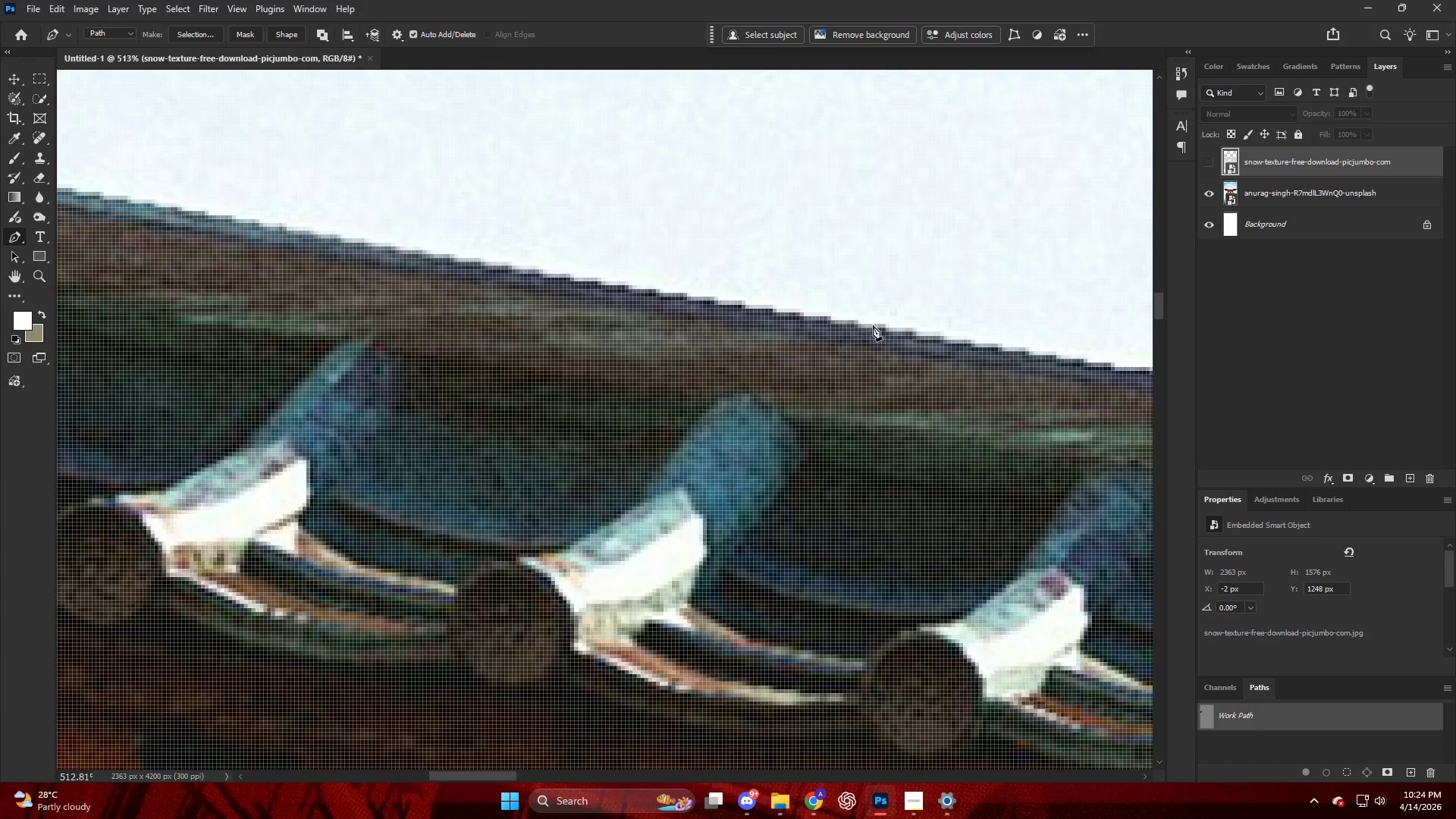 
key(Control+ControlLeft)
 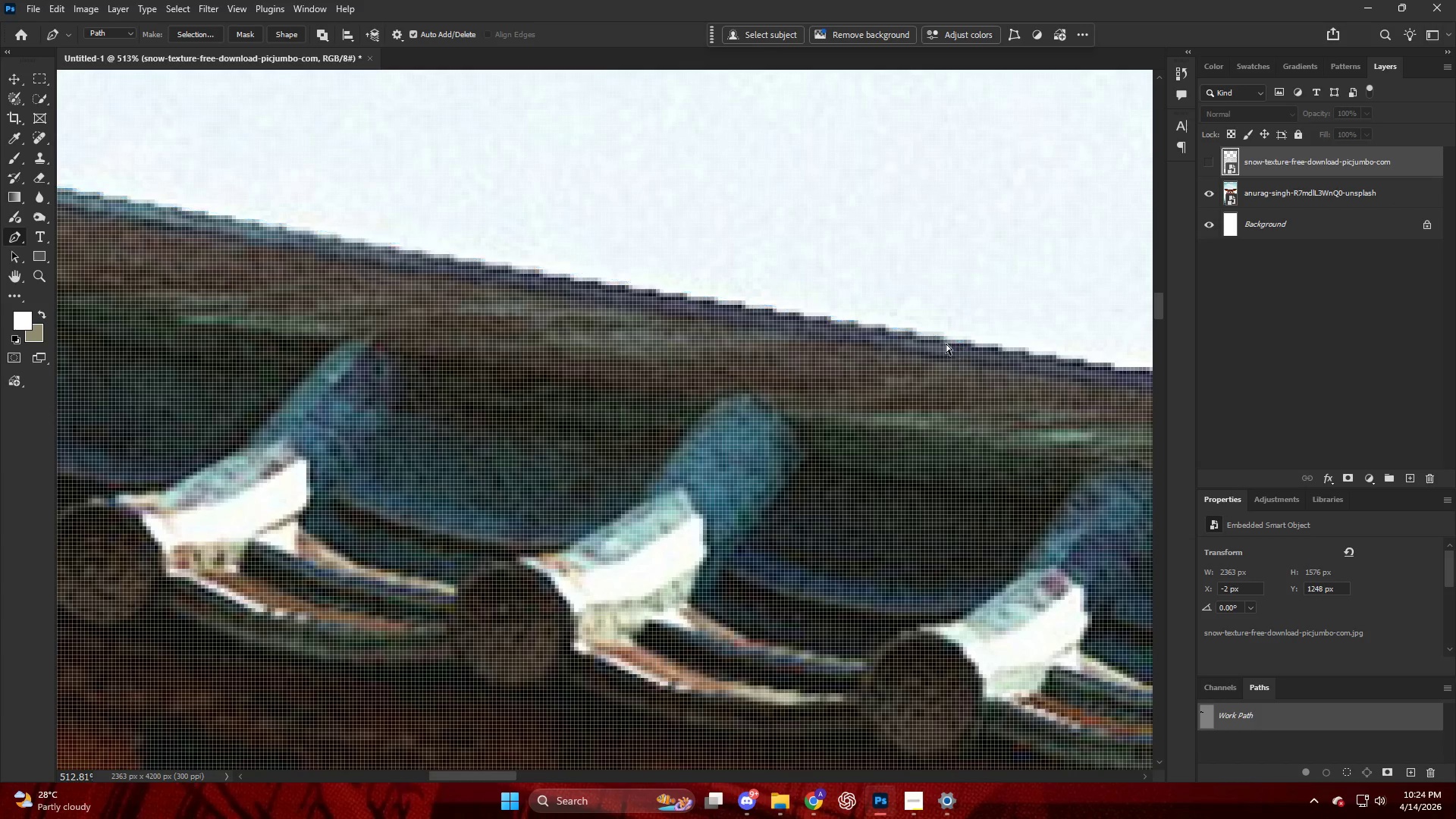 
key(Control+Z)
 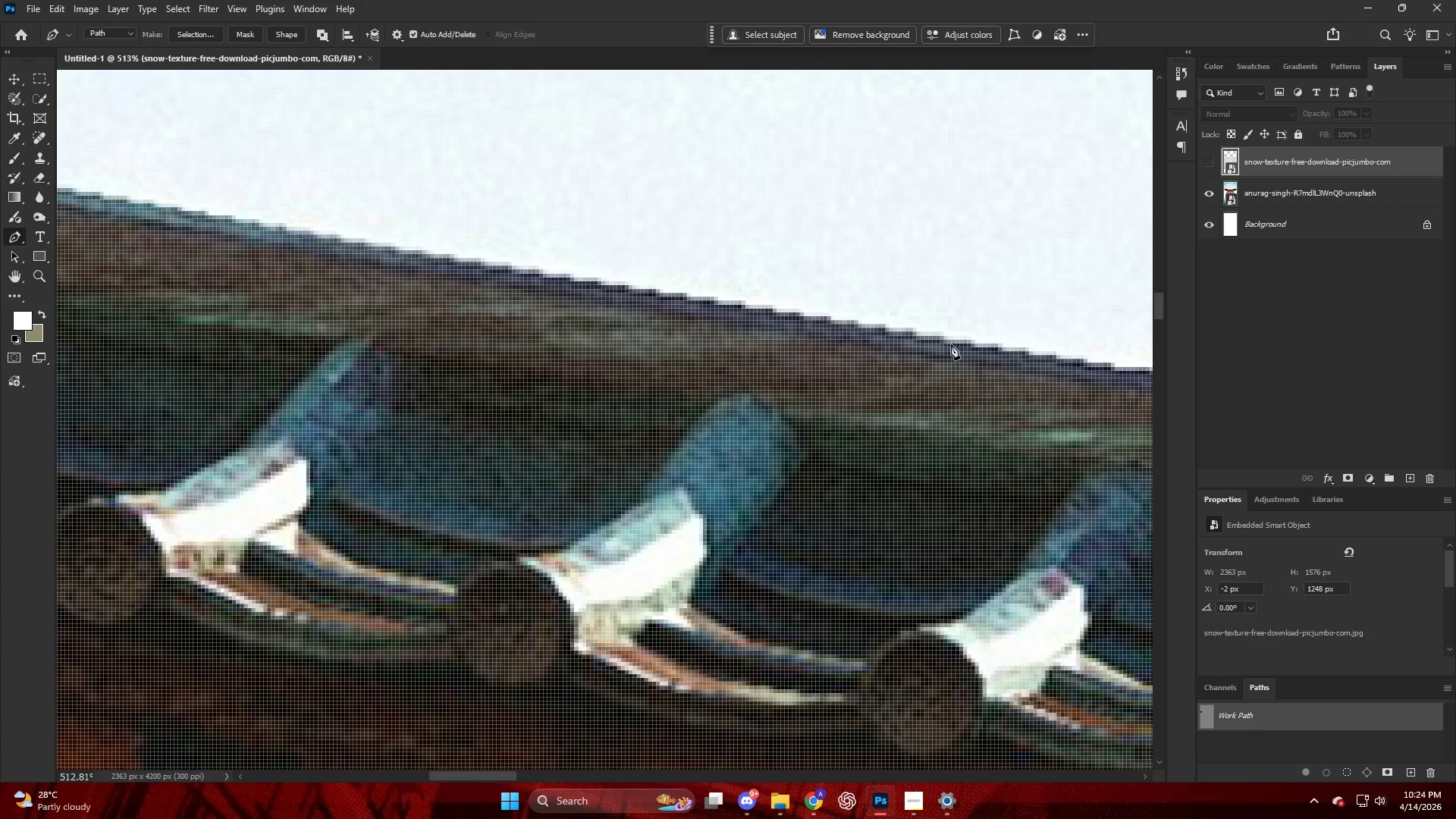 
left_click_drag(start_coordinate=[951, 344], to_coordinate=[1077, 363])
 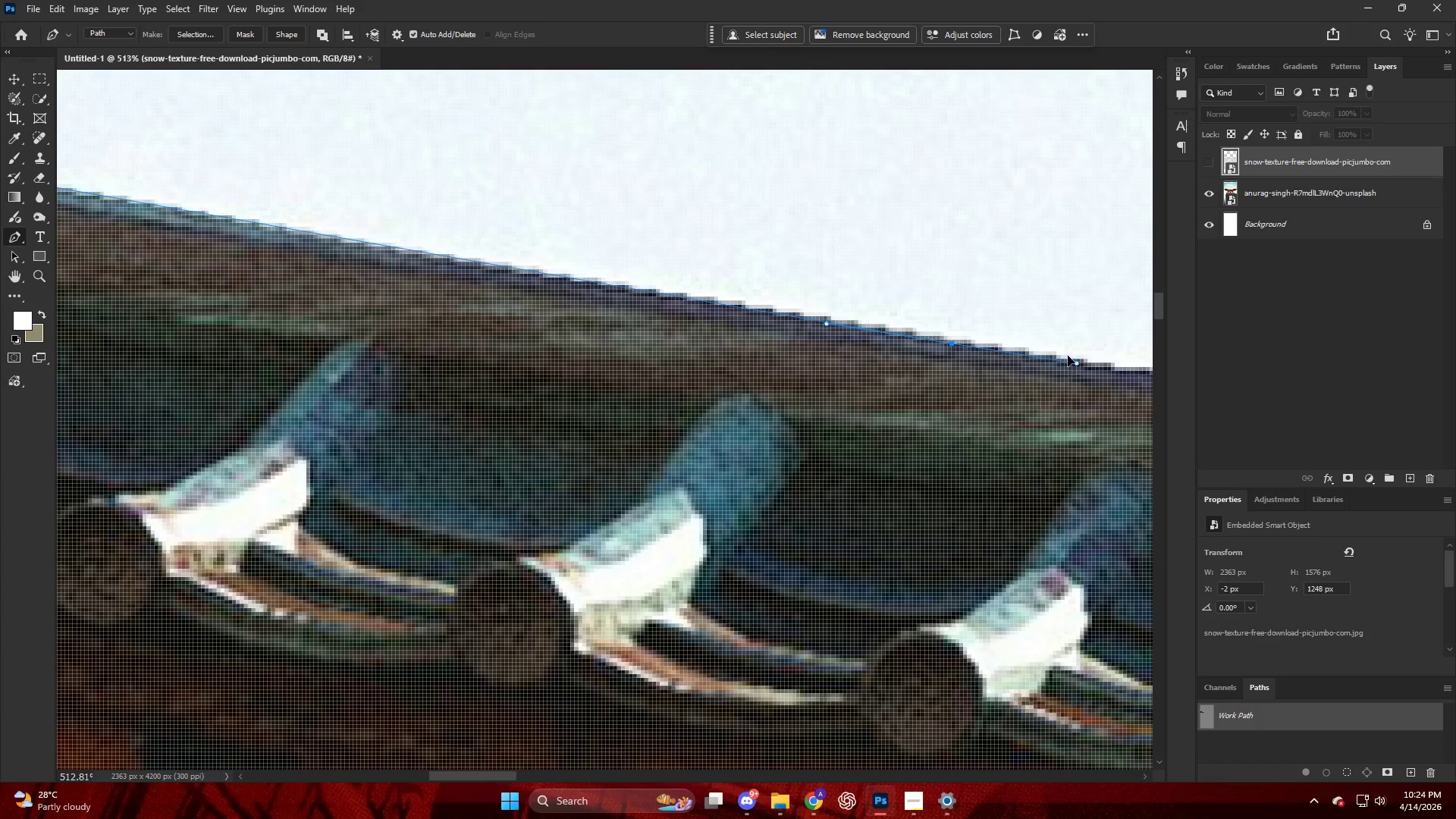 
hold_key(key=AltLeft, duration=0.53)
hold_key(key=ControlLeft, duration=0.53)
hold_key(key=AltLeft, duration=0.62)
scroll: coordinate [677, 331], scroll_direction: down, amount: 31.0
 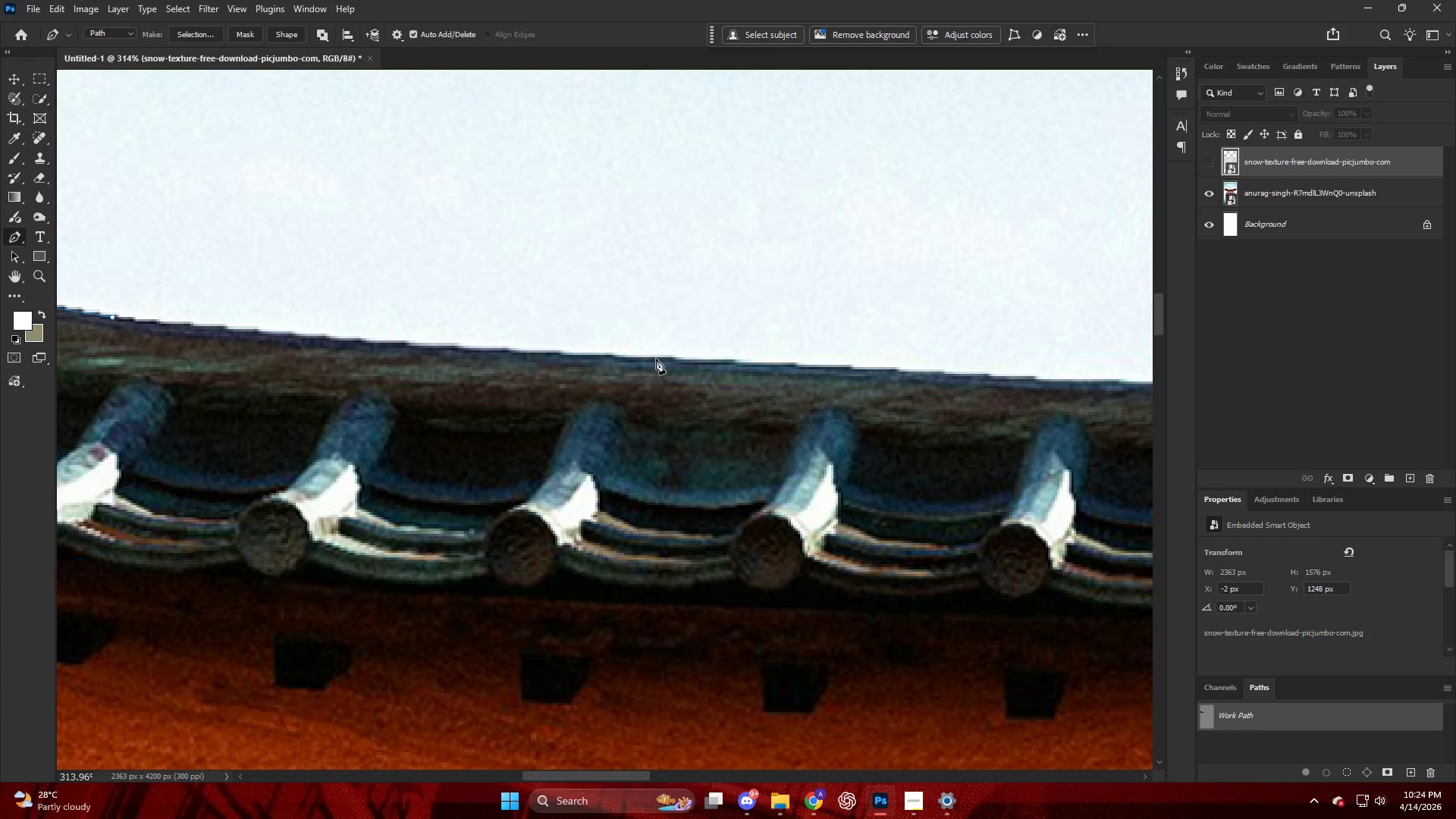 
left_click_drag(start_coordinate=[656, 359], to_coordinate=[982, 373])
 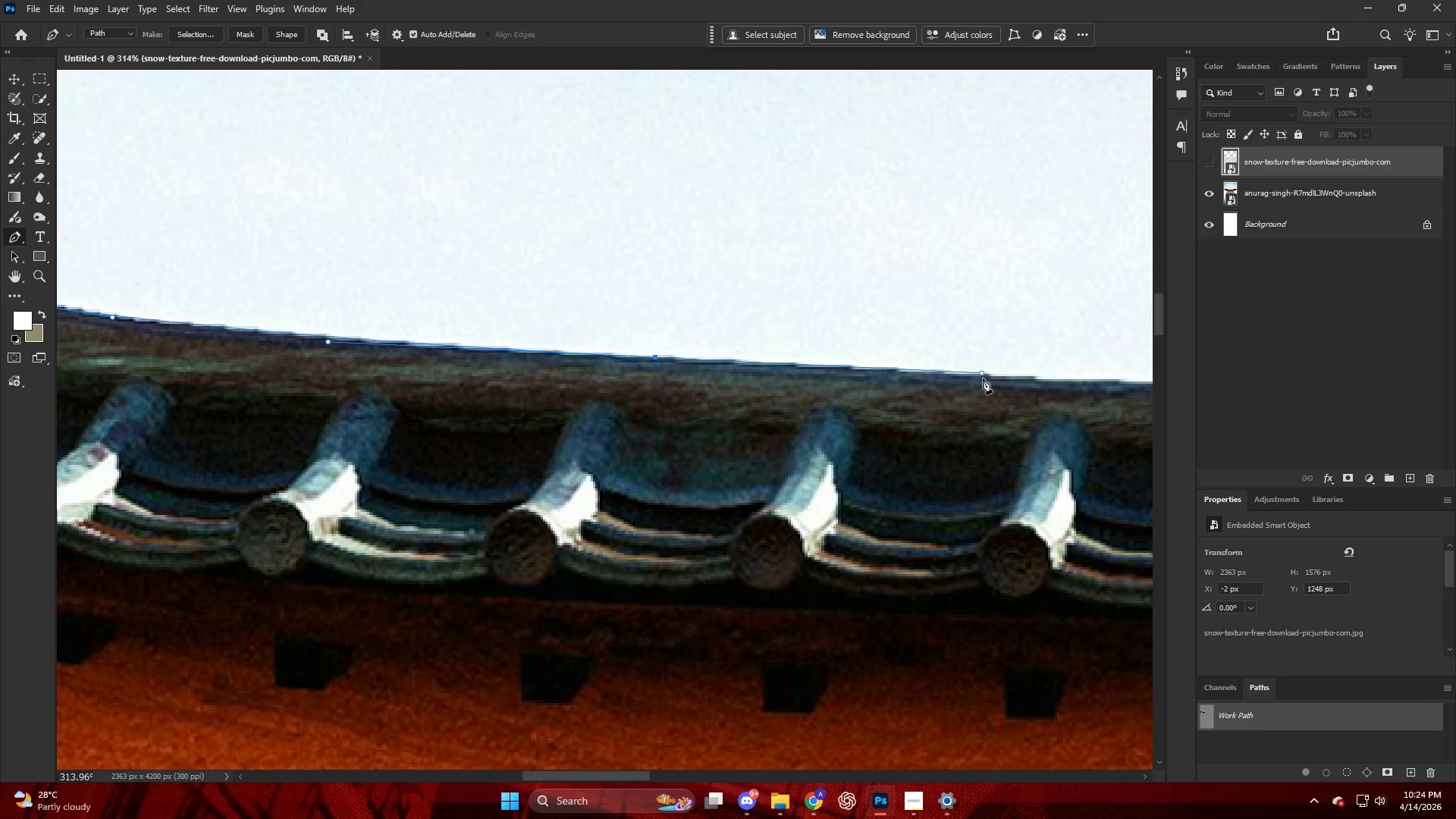 
hold_key(key=AltLeft, duration=0.48)
hold_key(key=ControlLeft, duration=0.34)
hold_key(key=AltLeft, duration=0.78)
scroll: coordinate [799, 384], scroll_direction: down, amount: 14.0
 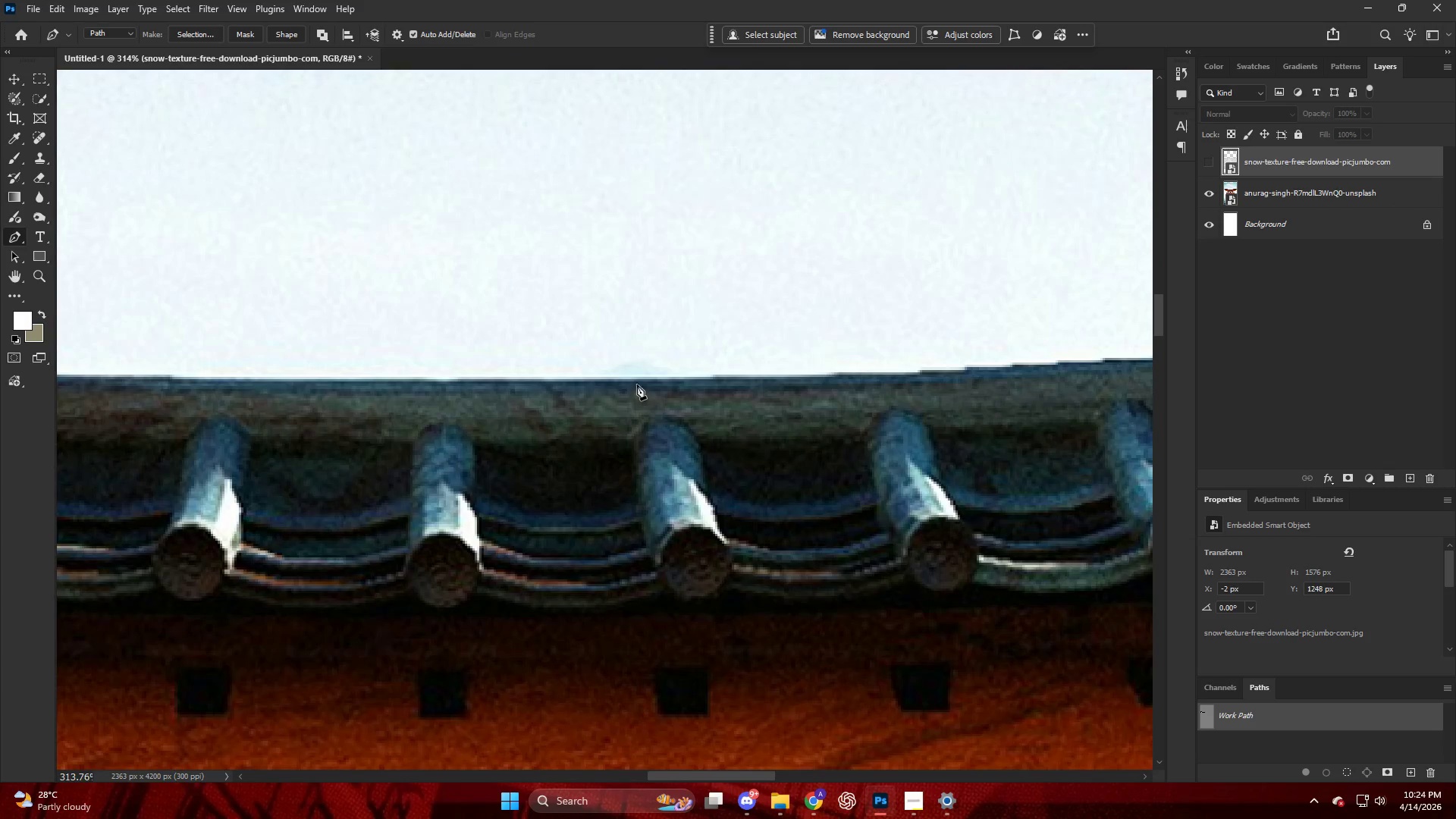 
left_click_drag(start_coordinate=[638, 381], to_coordinate=[940, 373])
 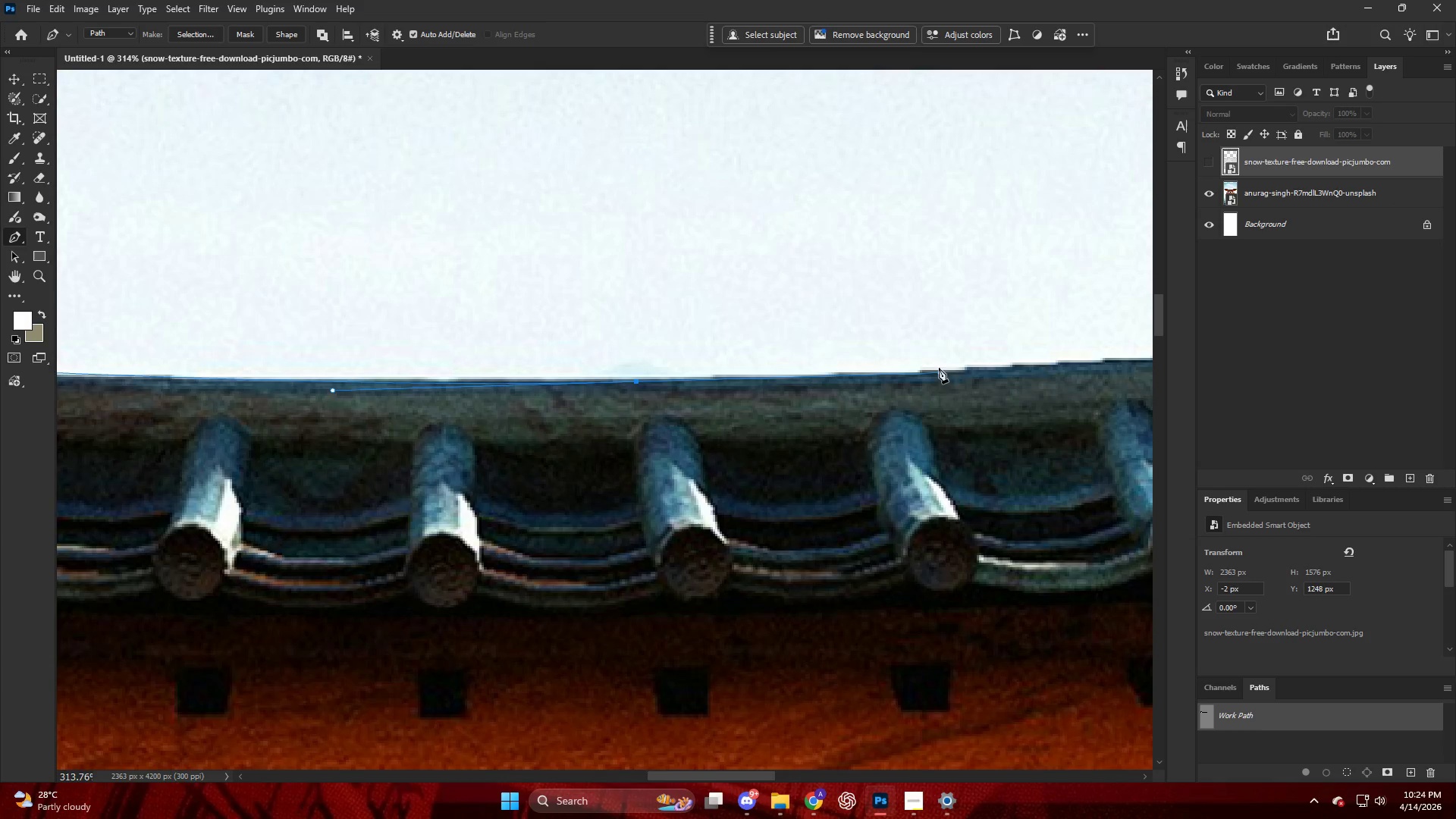 
key(Alt+AltLeft)
 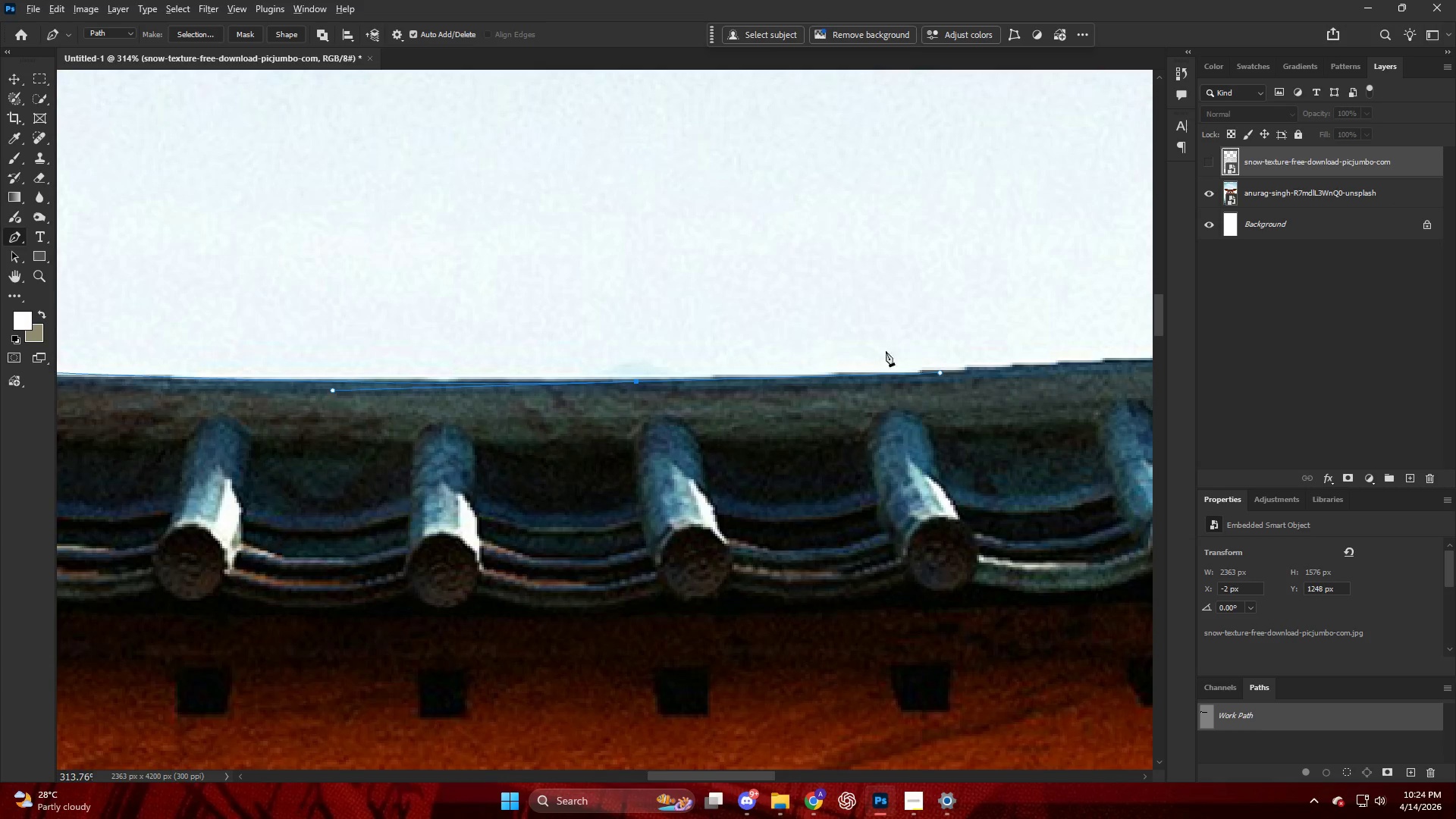 
hold_key(key=ControlLeft, duration=0.98)
 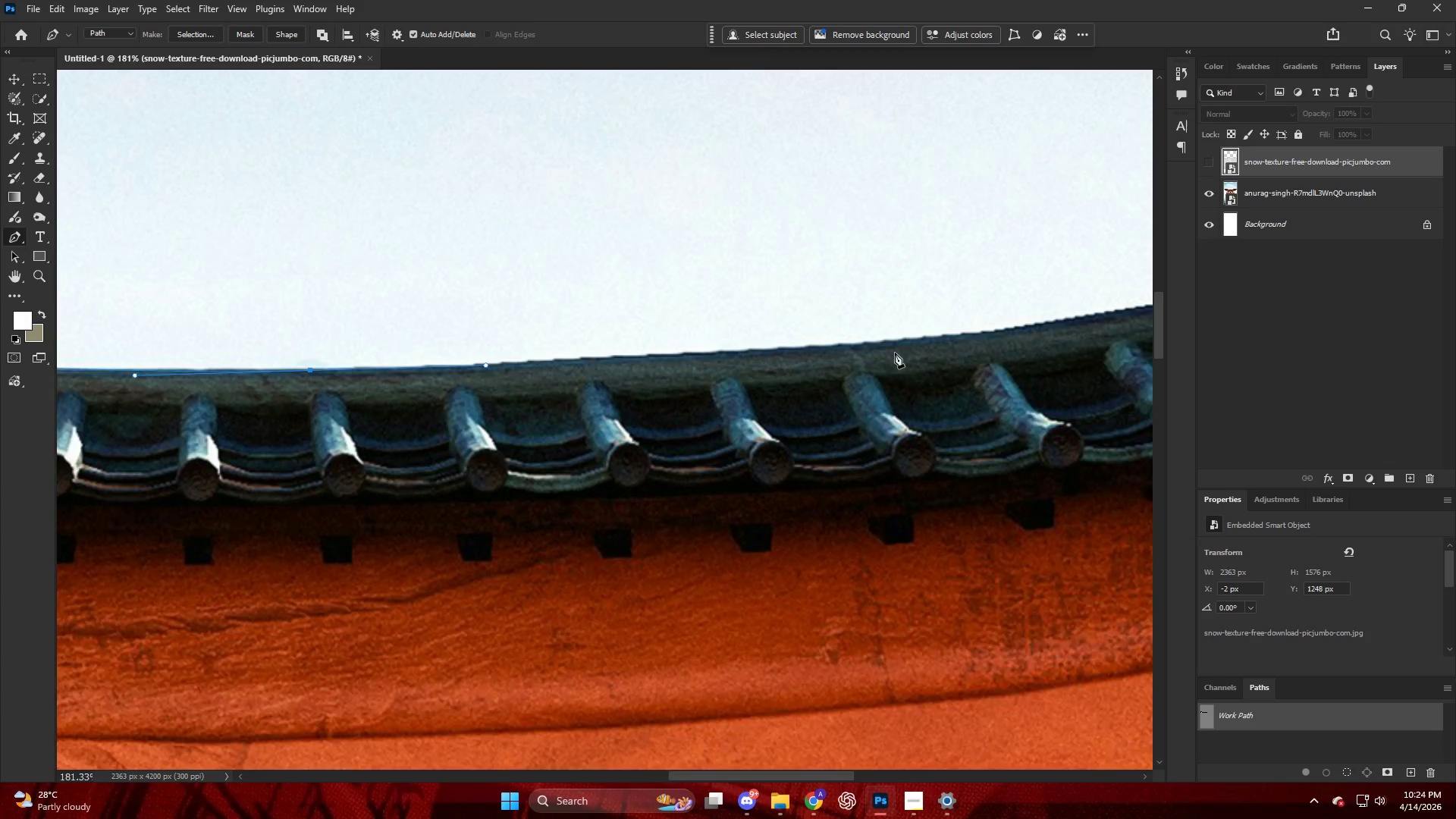 
hold_key(key=AltLeft, duration=0.48)
 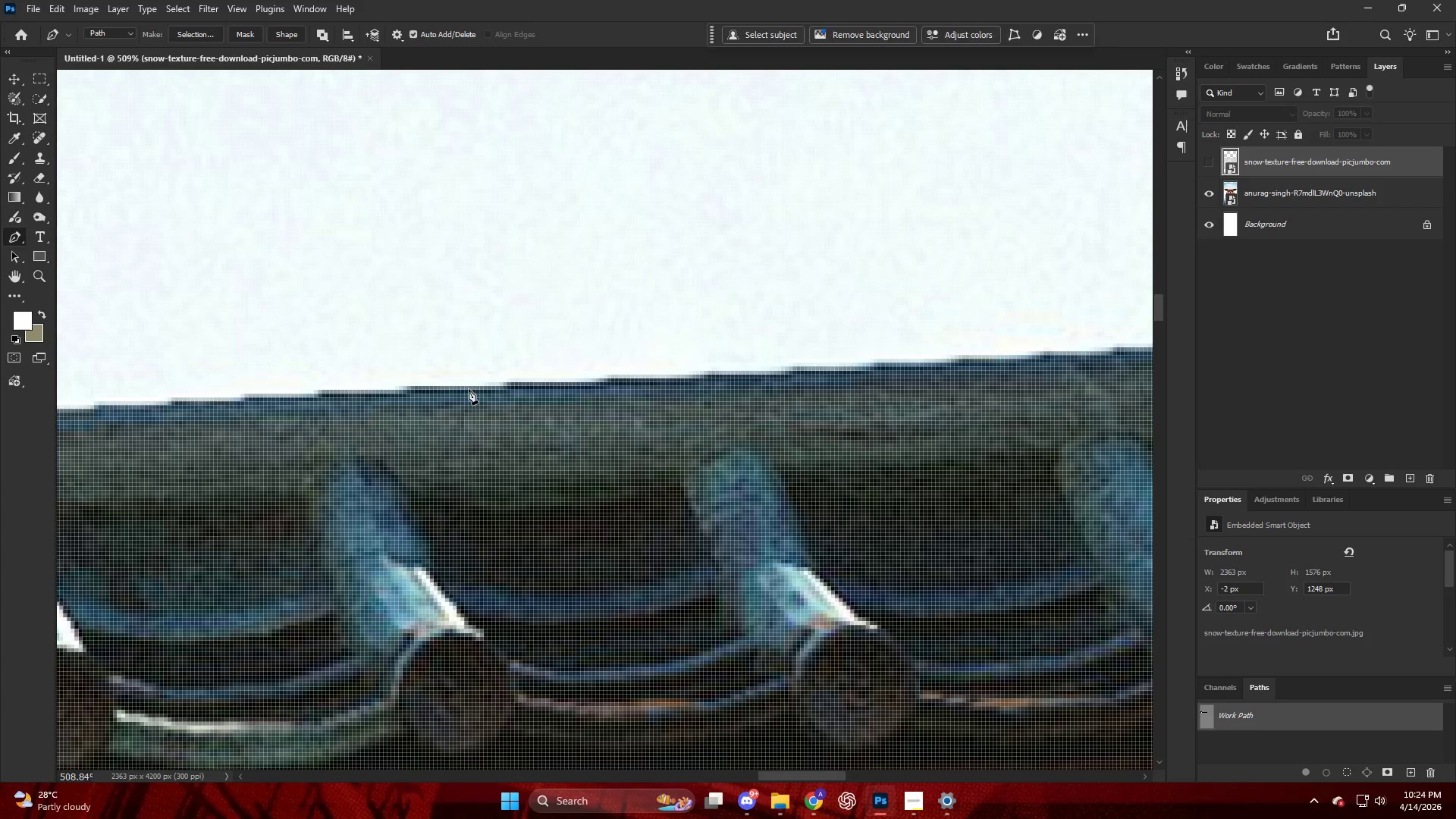 
left_click_drag(start_coordinate=[471, 389], to_coordinate=[564, 383])
 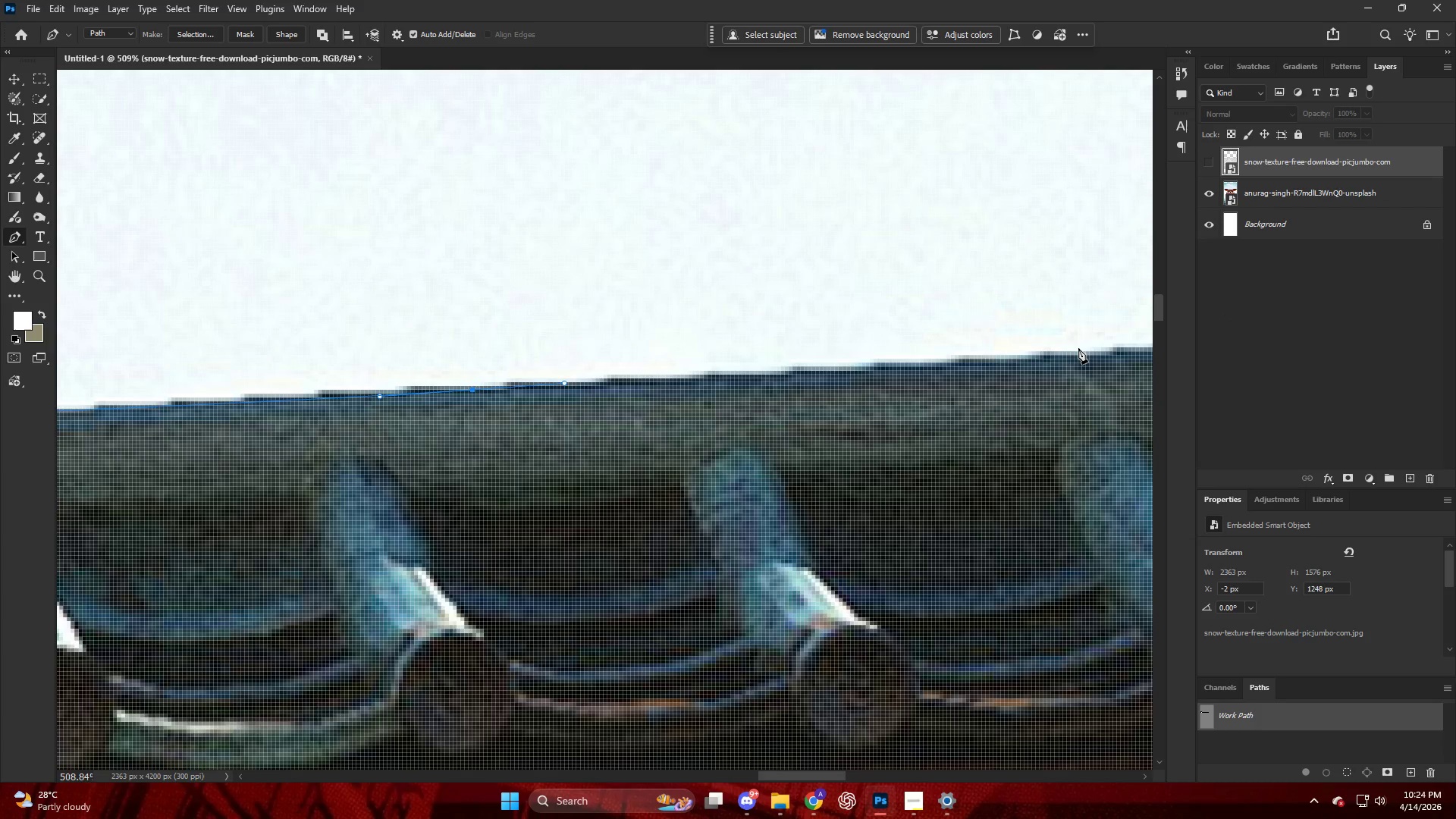 
scroll: coordinate [449, 385], scroll_direction: down, amount: 29.0
 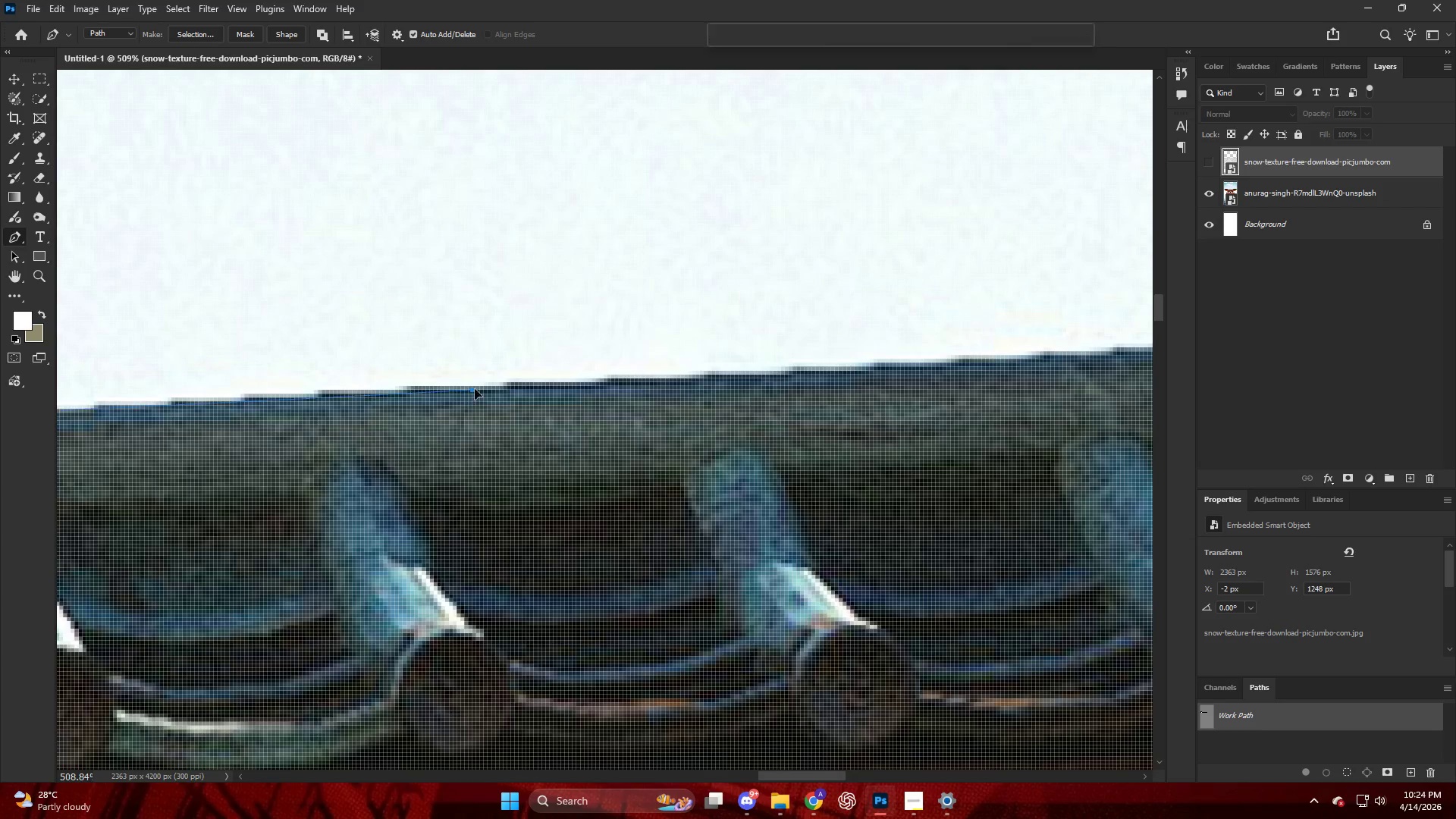 
left_click_drag(start_coordinate=[1094, 351], to_coordinate=[1145, 345])
 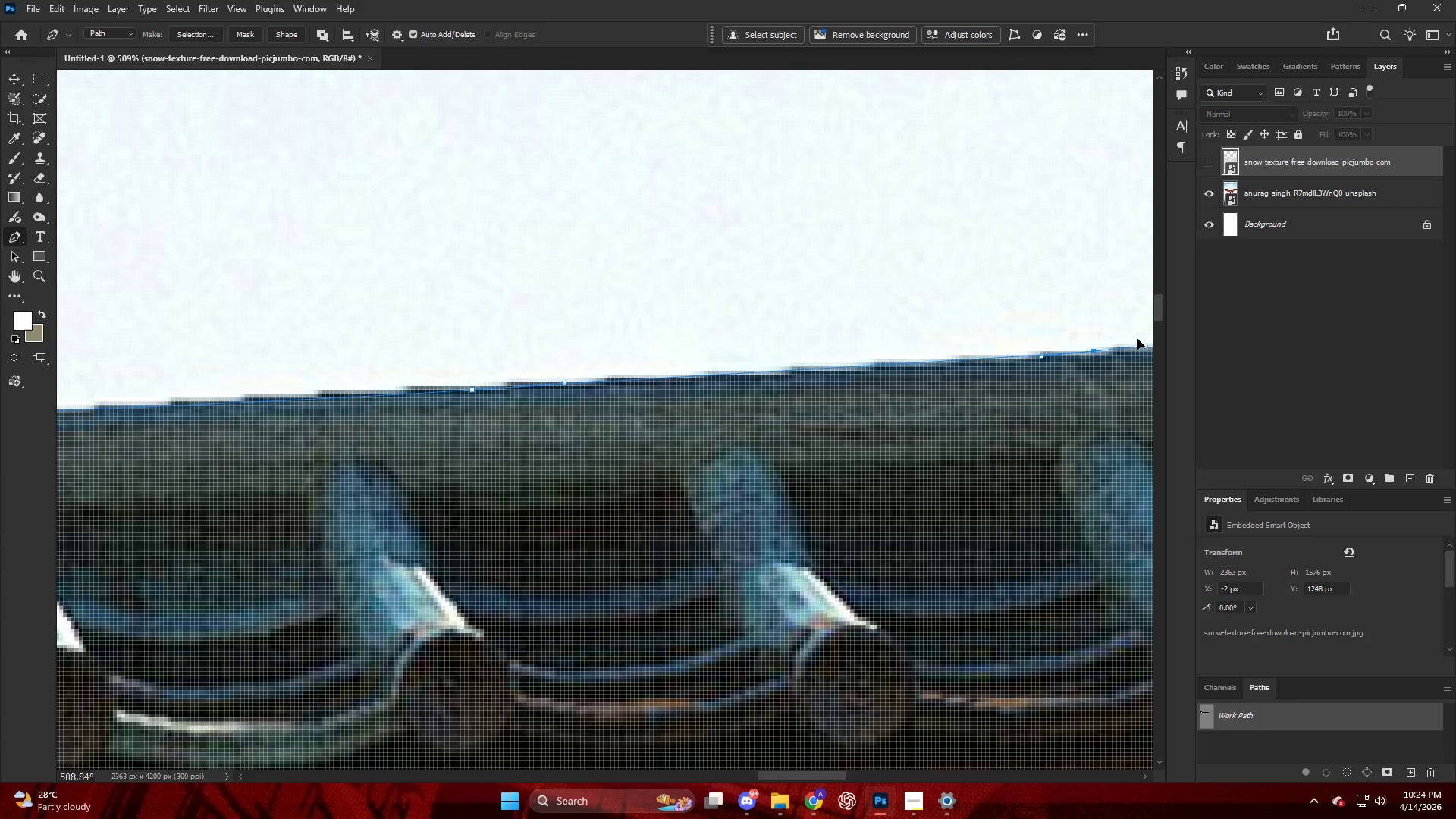 
hold_key(key=AltLeft, duration=0.75)
hold_key(key=ControlLeft, duration=0.39)
hold_key(key=AltLeft, duration=0.86)
scroll: coordinate [615, 310], scroll_direction: down, amount: 27.0
 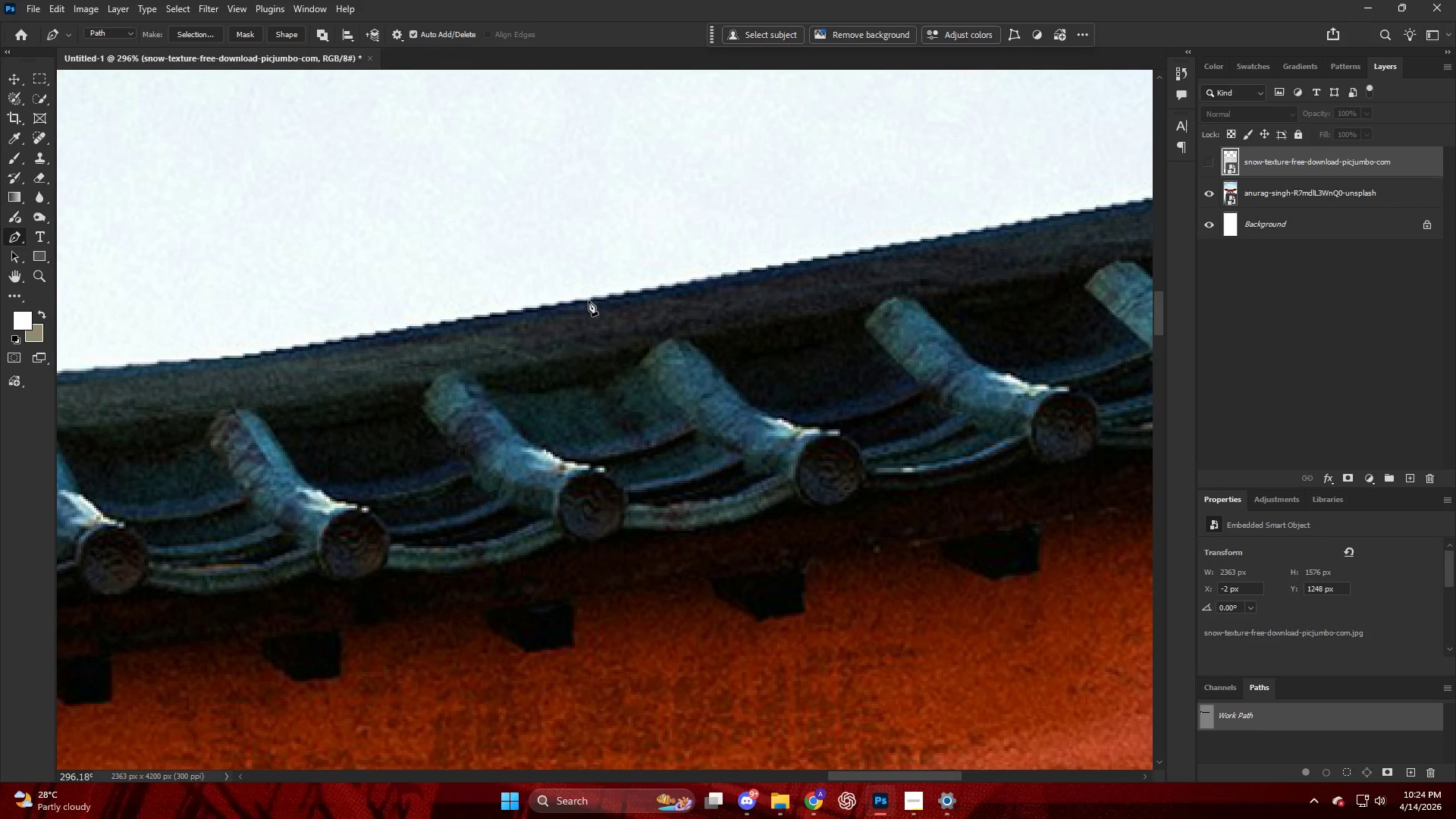 
left_click_drag(start_coordinate=[587, 300], to_coordinate=[1080, 222])
 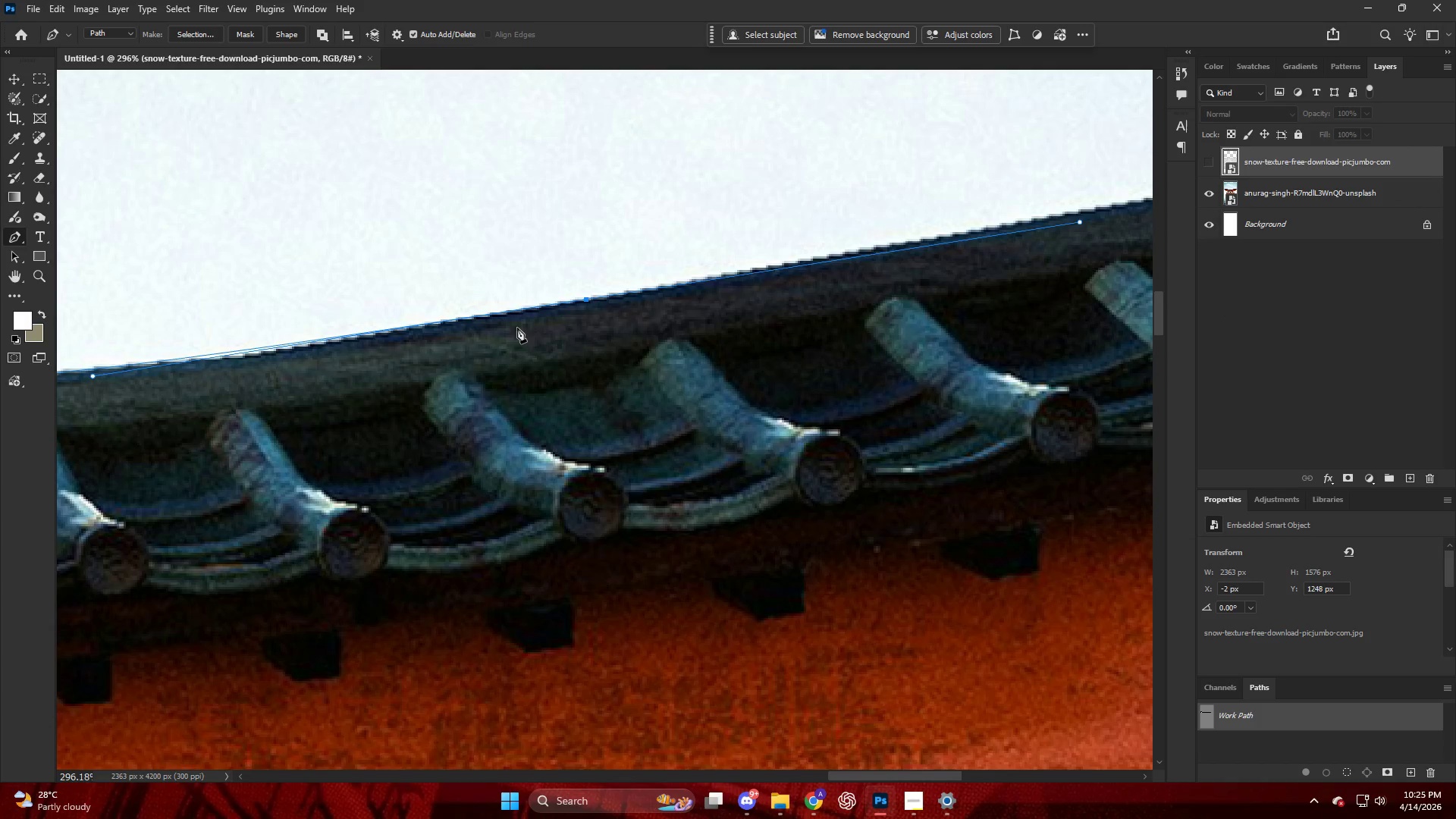 
key(Control+ControlLeft)
 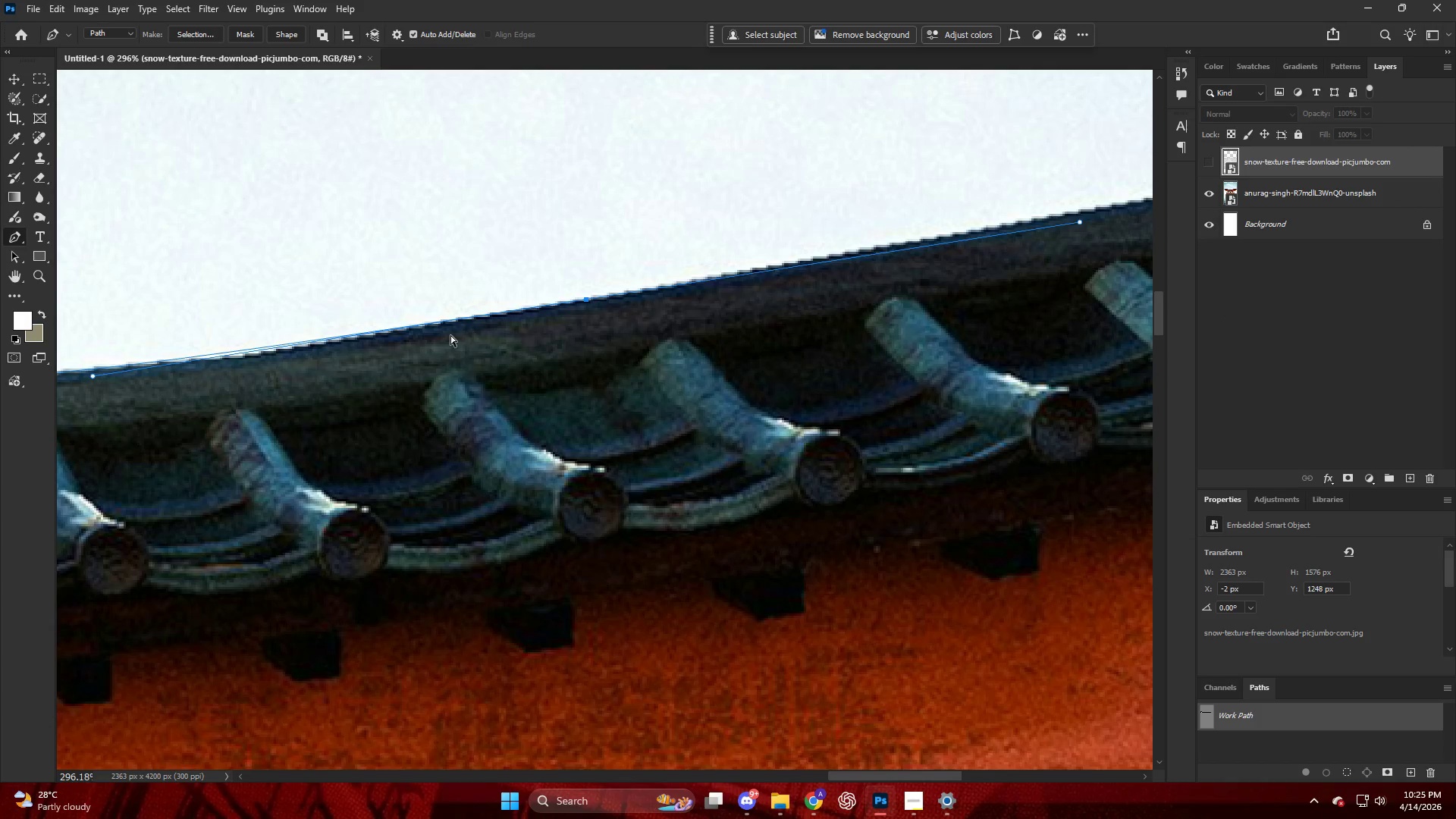 
key(Control+Z)
 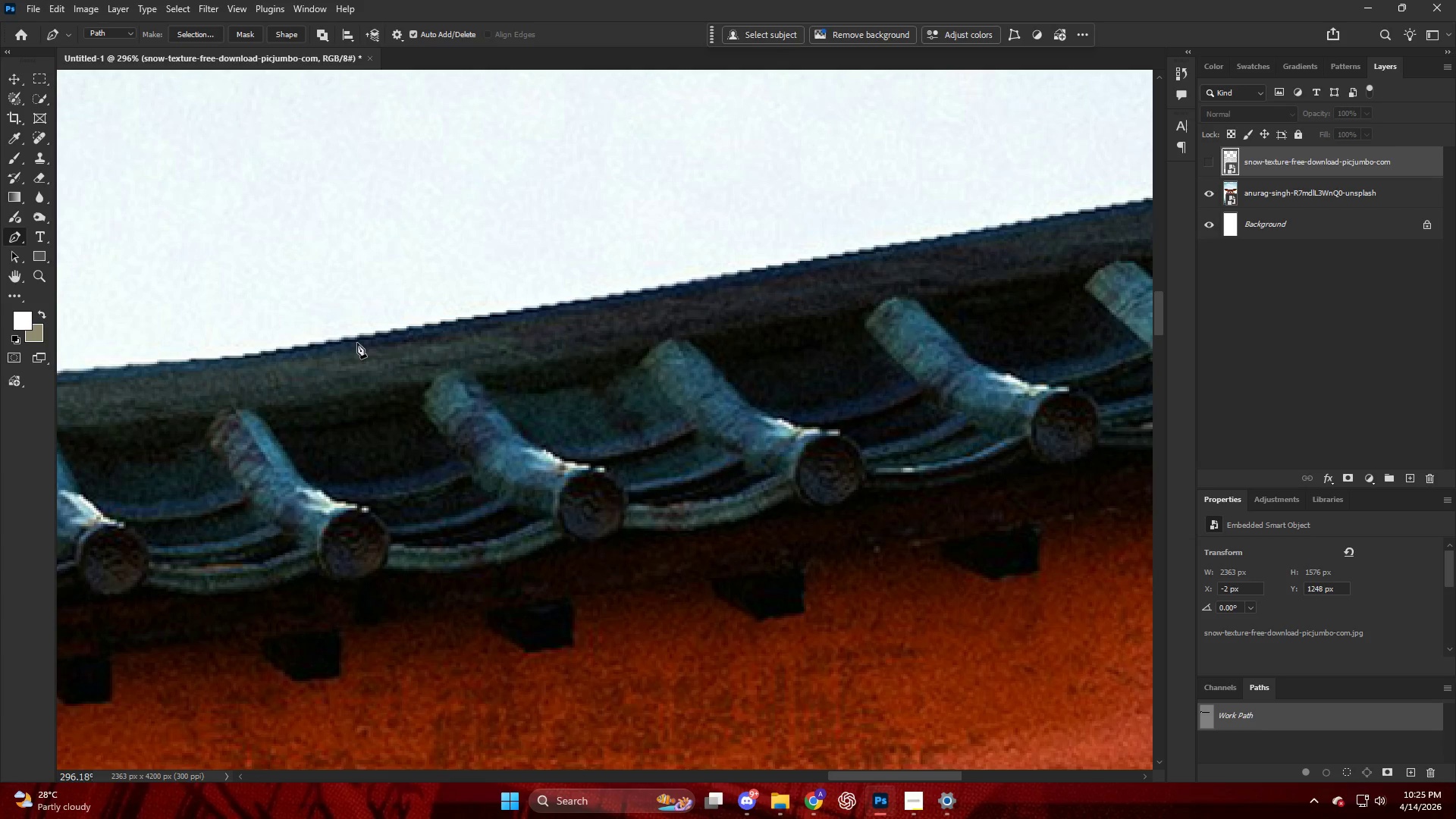 
left_click_drag(start_coordinate=[361, 340], to_coordinate=[495, 316])
 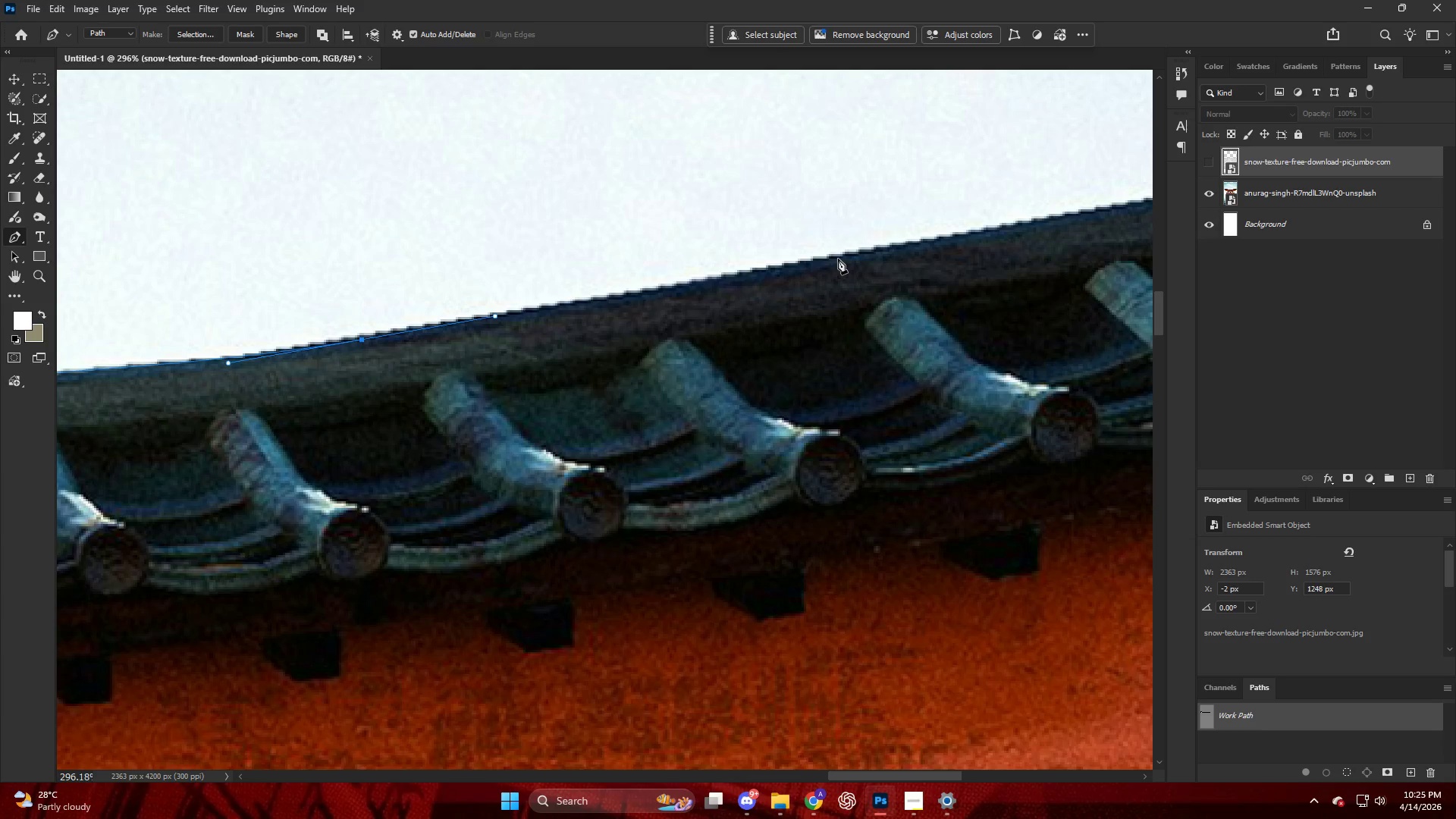 
left_click_drag(start_coordinate=[840, 256], to_coordinate=[884, 248])
 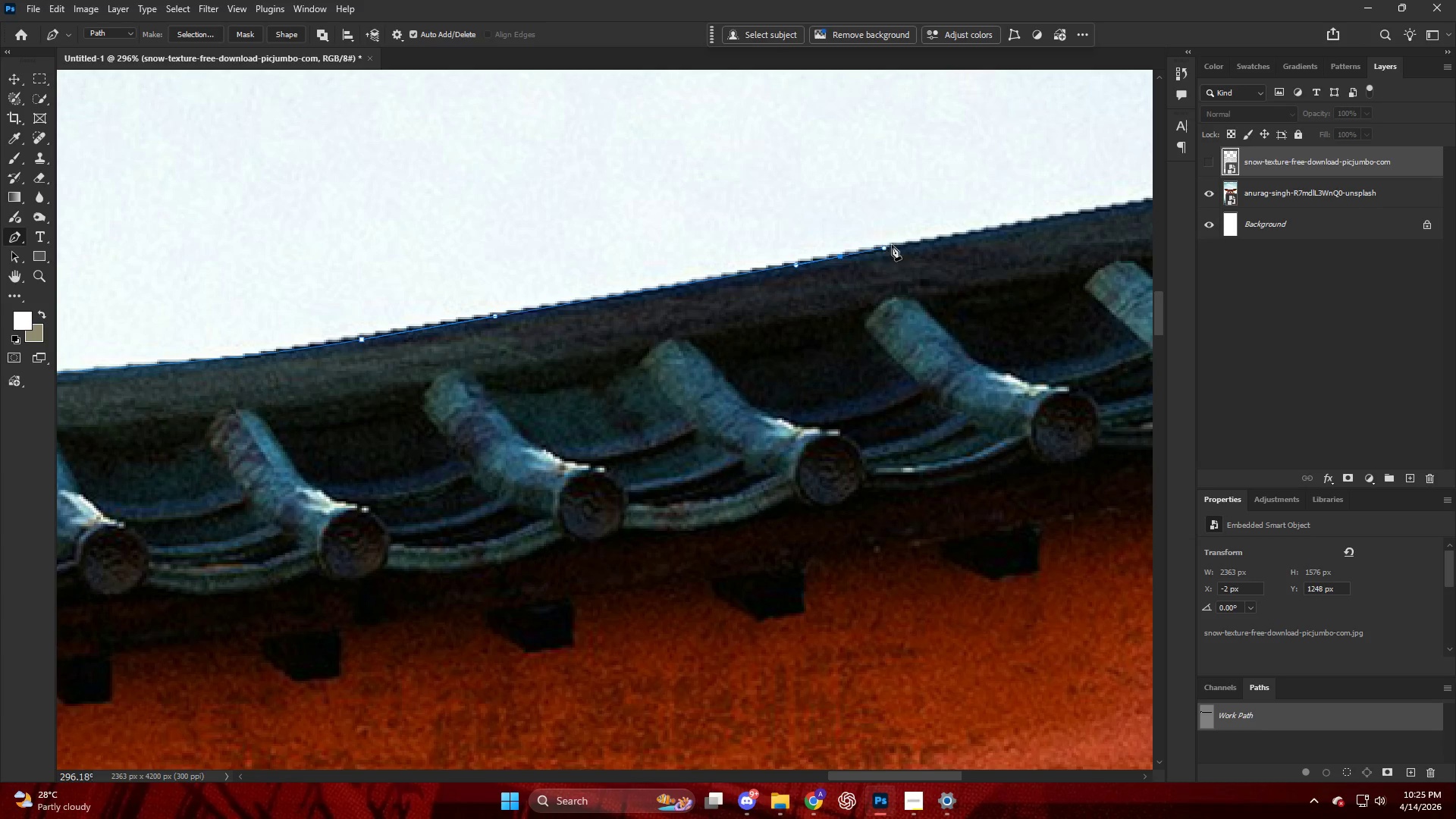 
hold_key(key=AltLeft, duration=0.44)
 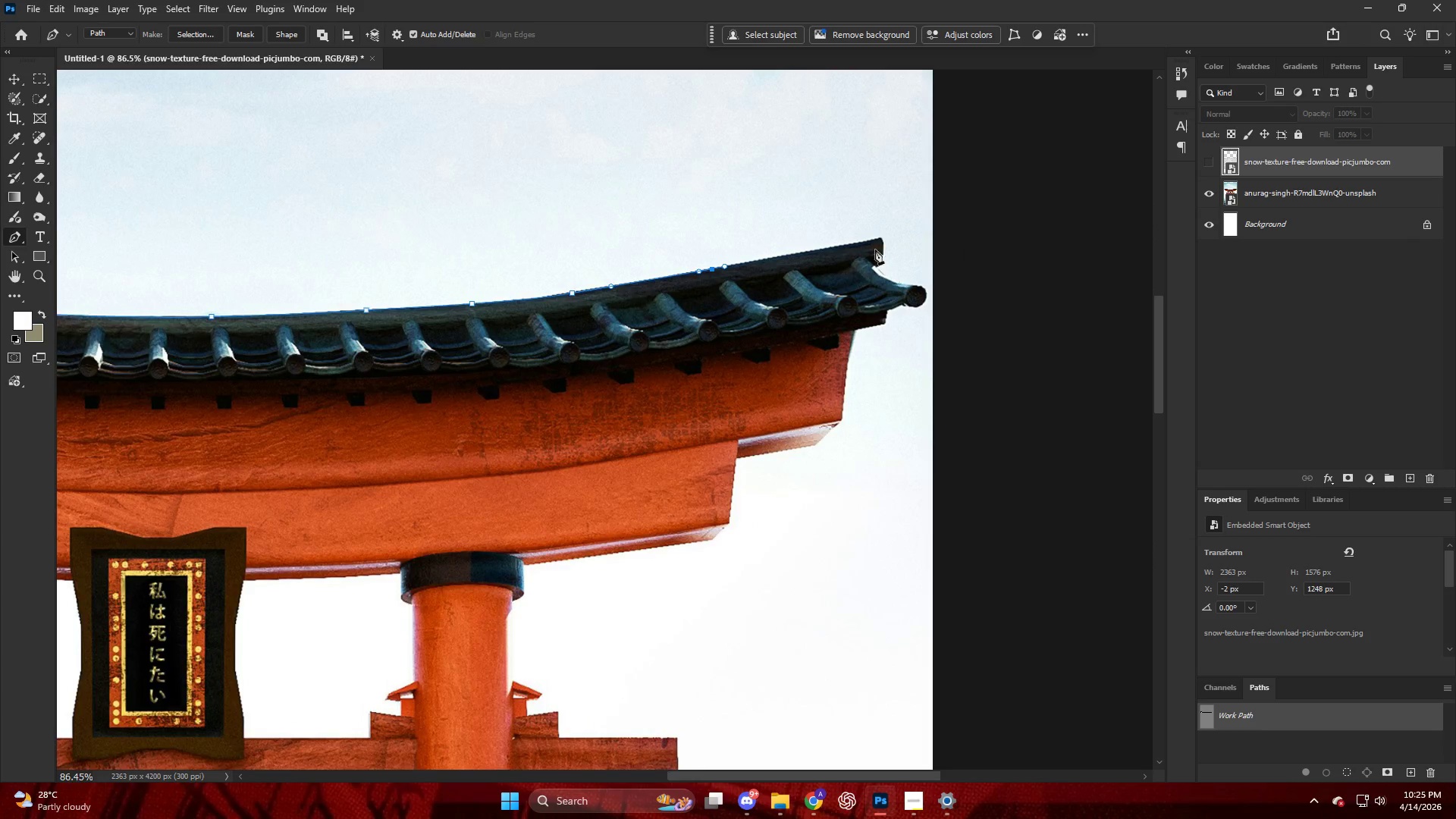 
key(Control+ControlLeft)
 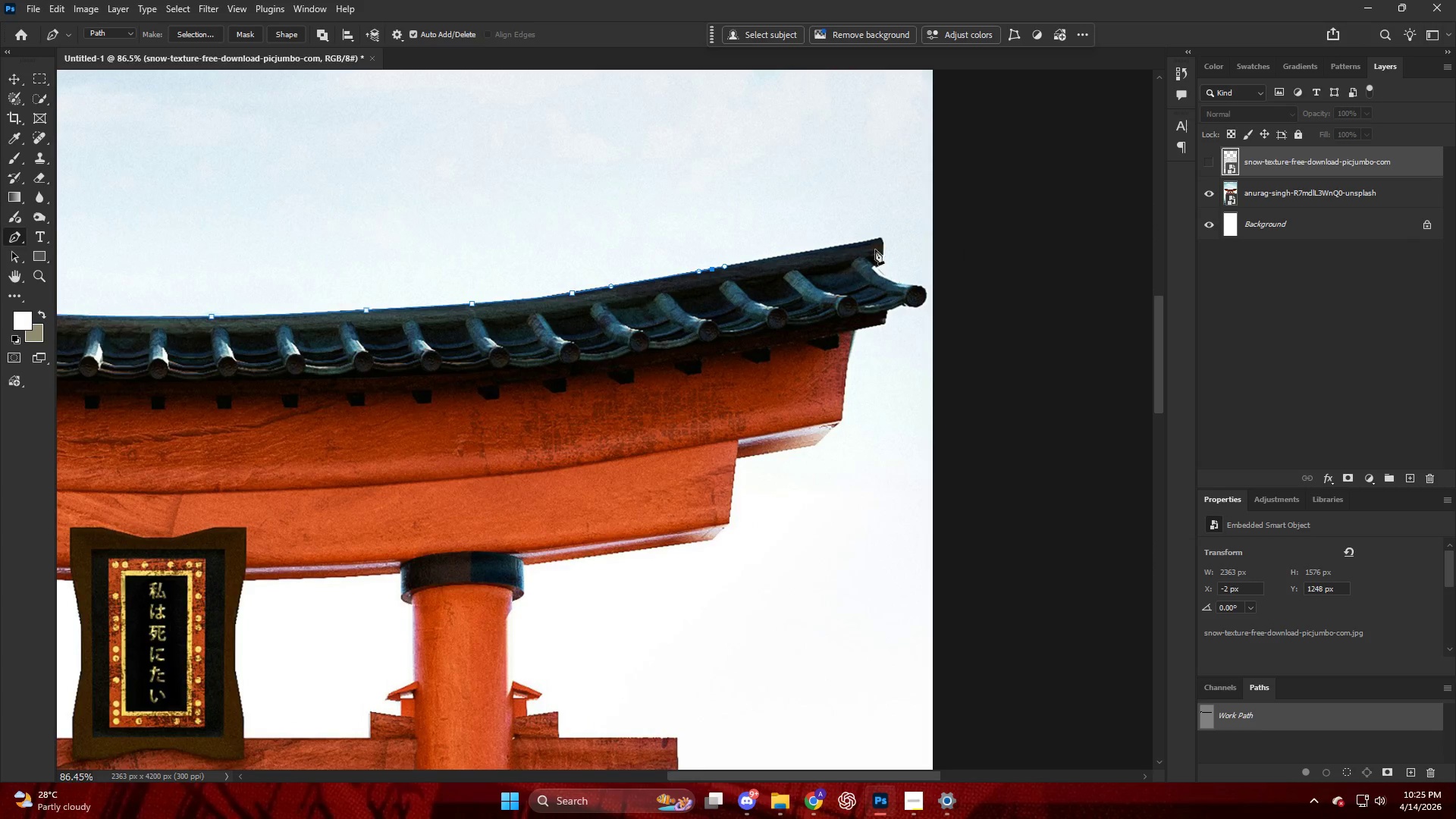 
hold_key(key=AltLeft, duration=0.92)
scroll: coordinate [714, 259], scroll_direction: down, amount: 6.0
 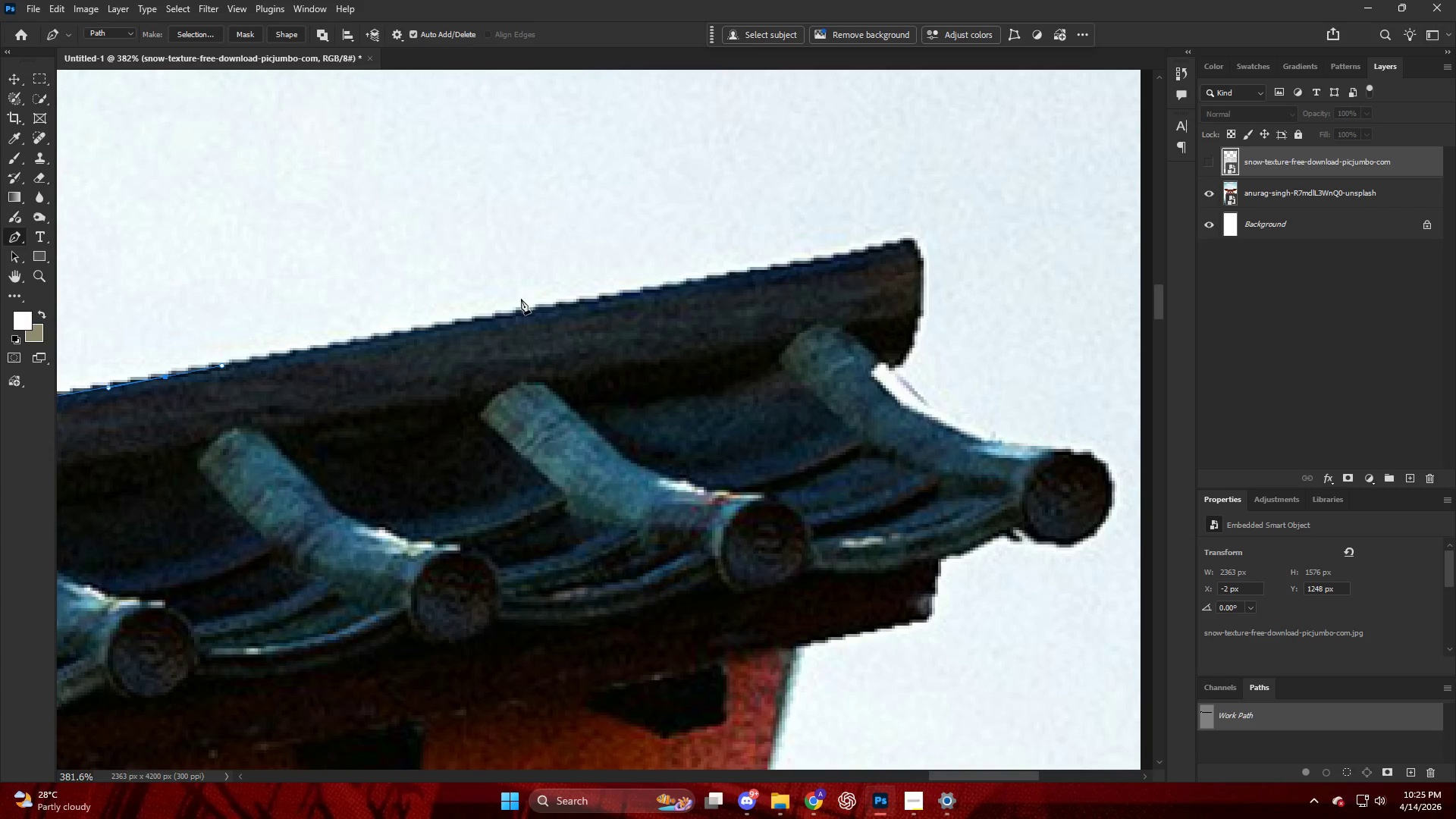 
left_click_drag(start_coordinate=[529, 309], to_coordinate=[624, 300])
 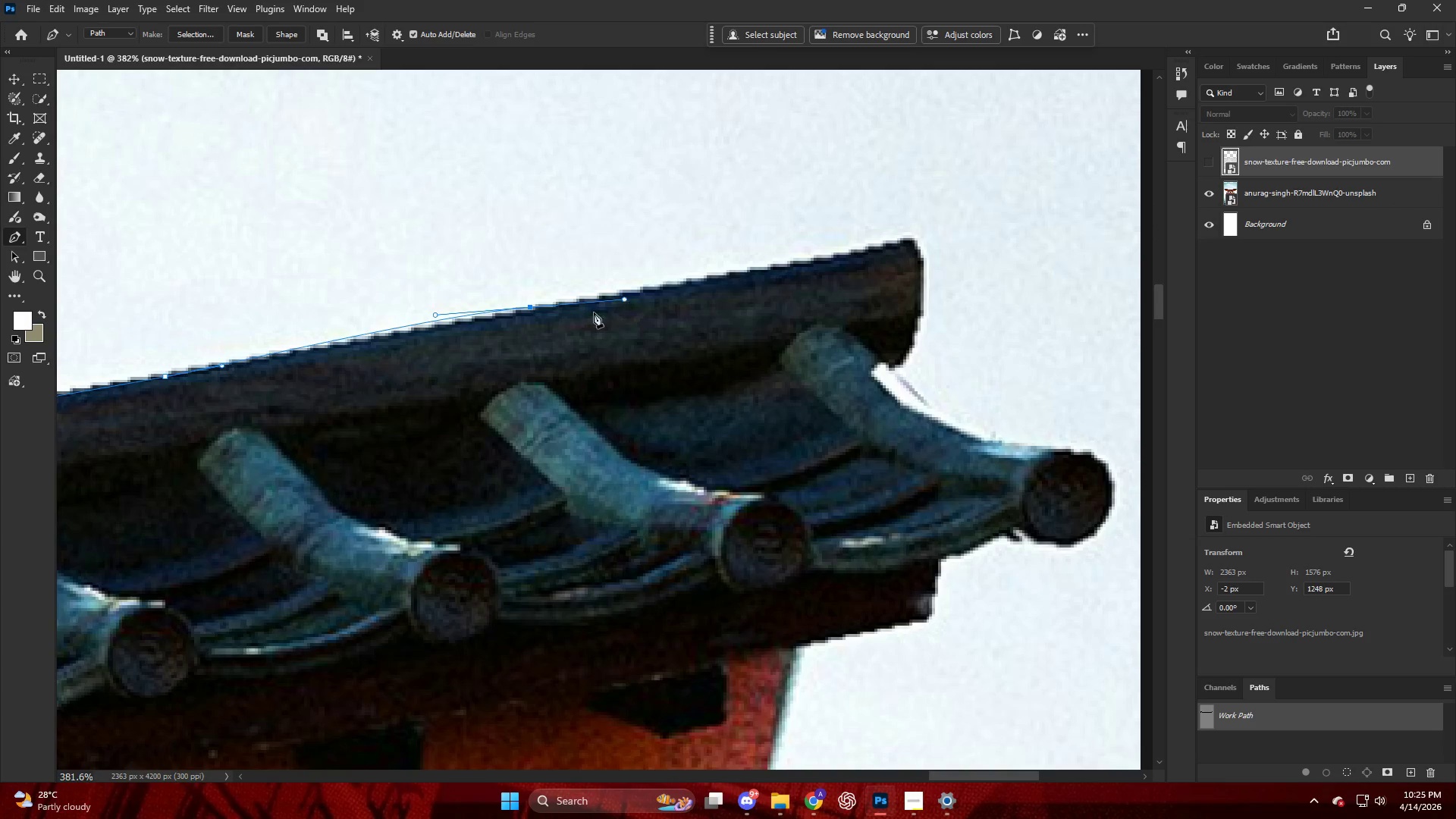 
key(Control+ControlLeft)
 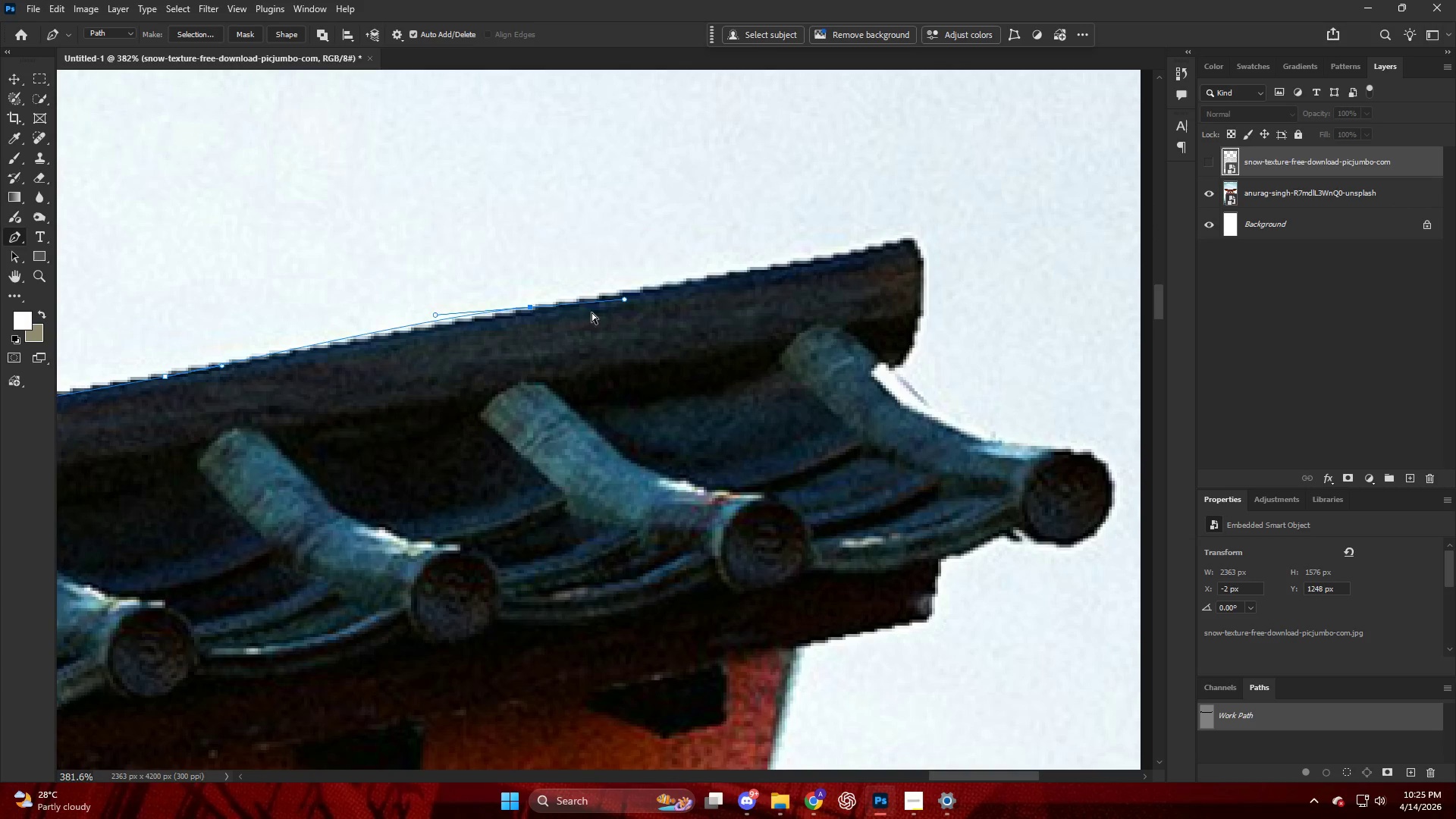 
key(Control+Z)
 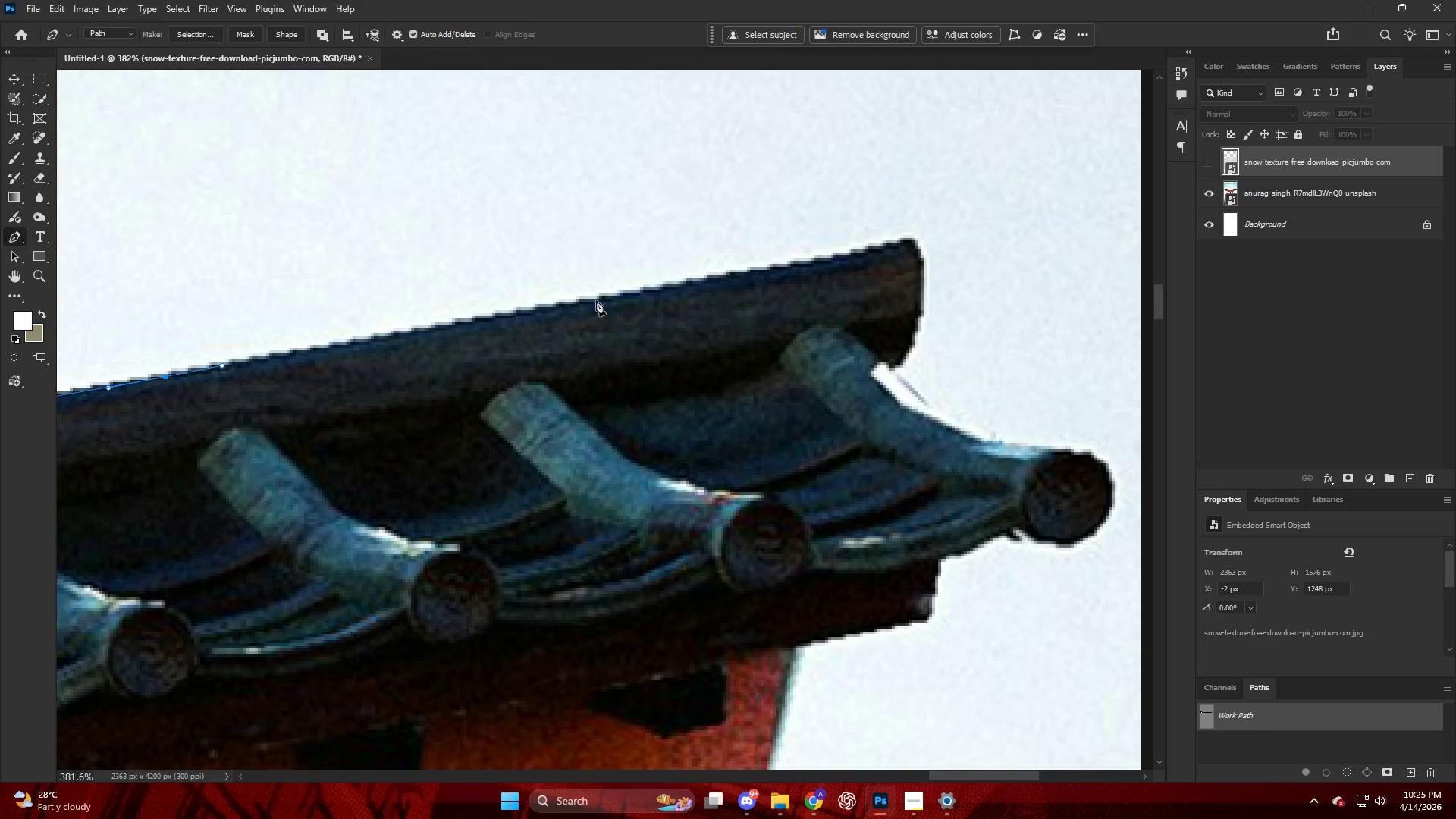 
left_click_drag(start_coordinate=[596, 300], to_coordinate=[694, 288])
 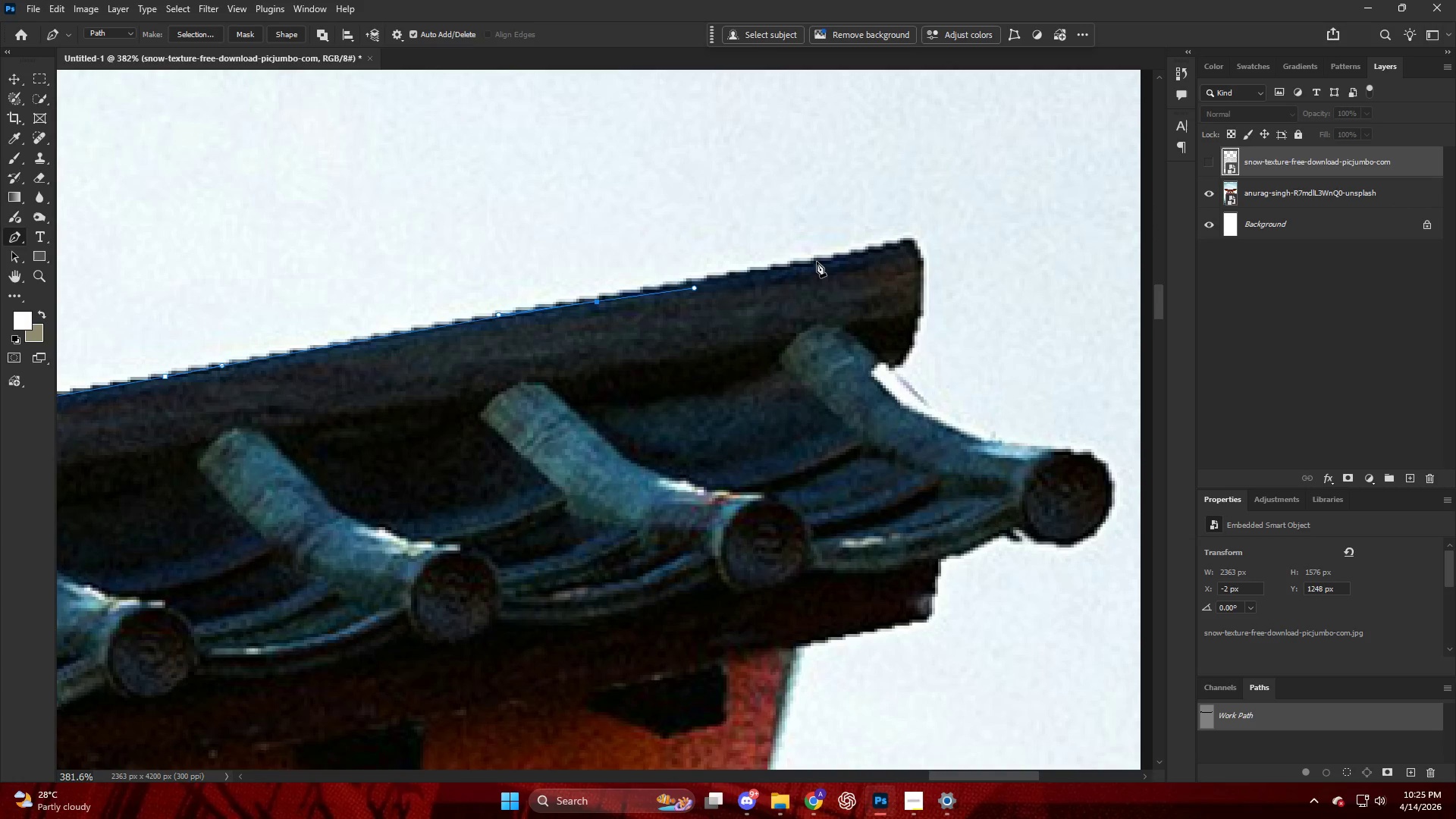 
left_click_drag(start_coordinate=[824, 261], to_coordinate=[853, 252])
 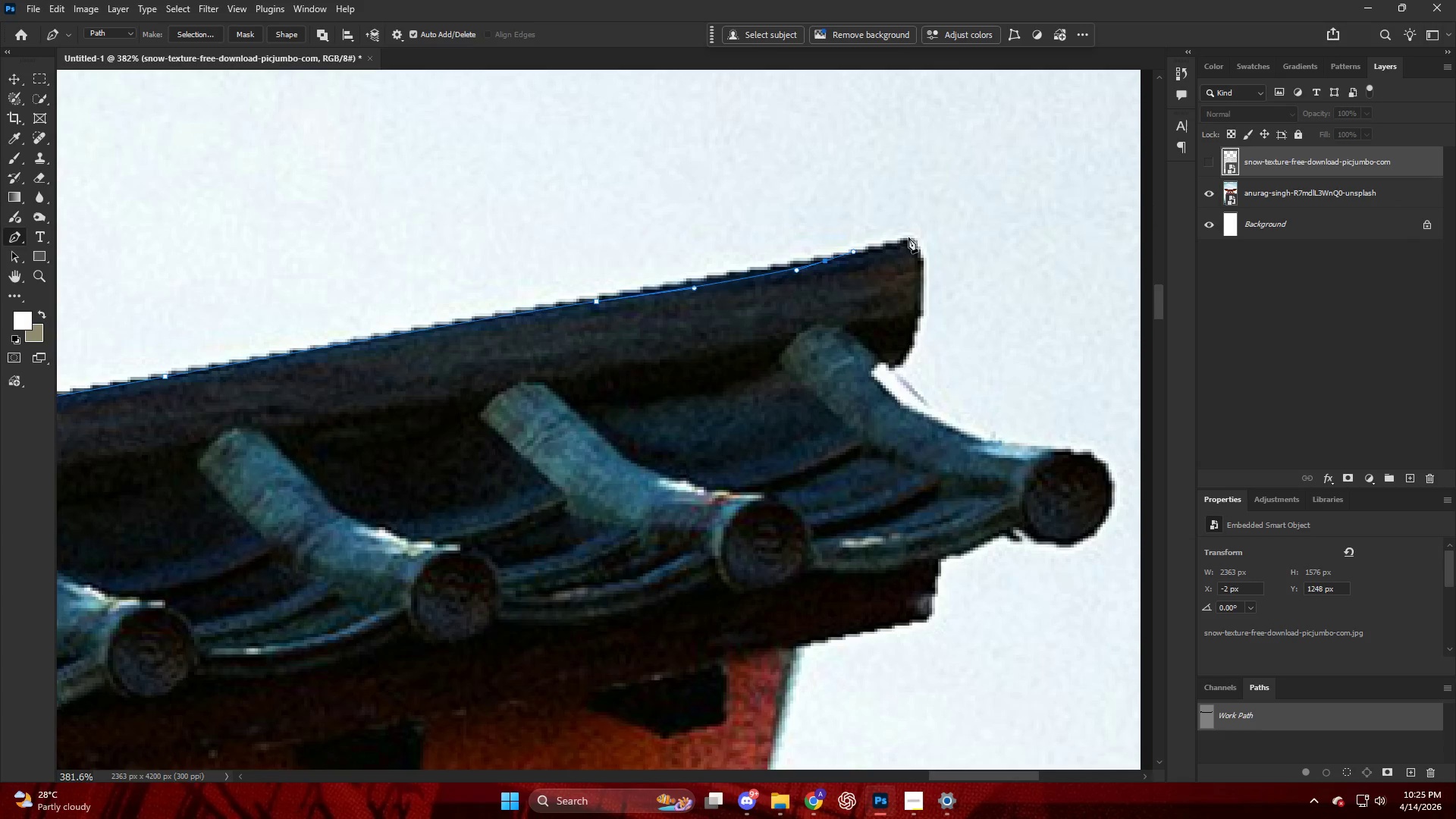 
left_click([913, 240])
 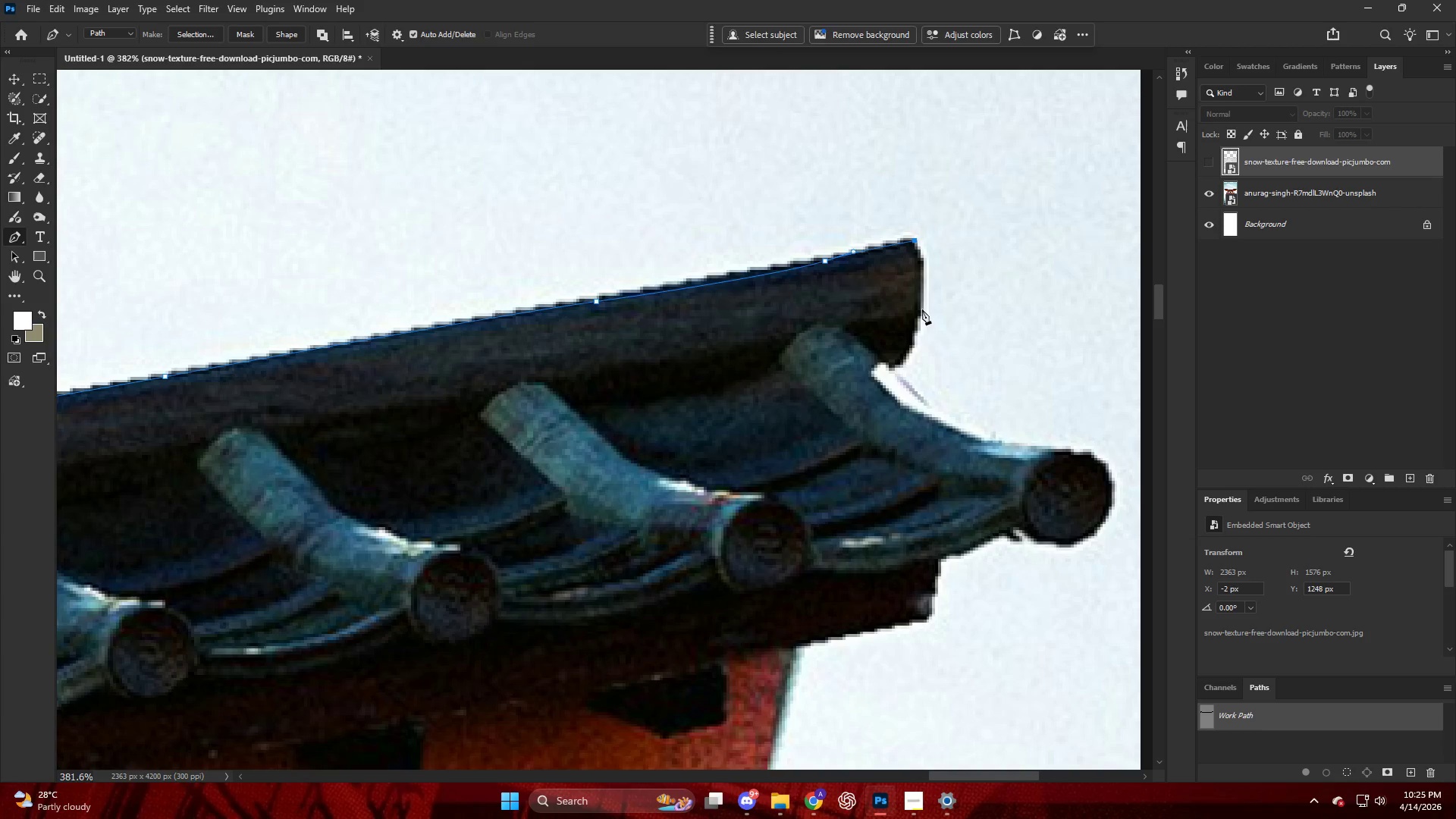 
left_click_drag(start_coordinate=[922, 309], to_coordinate=[911, 341])
 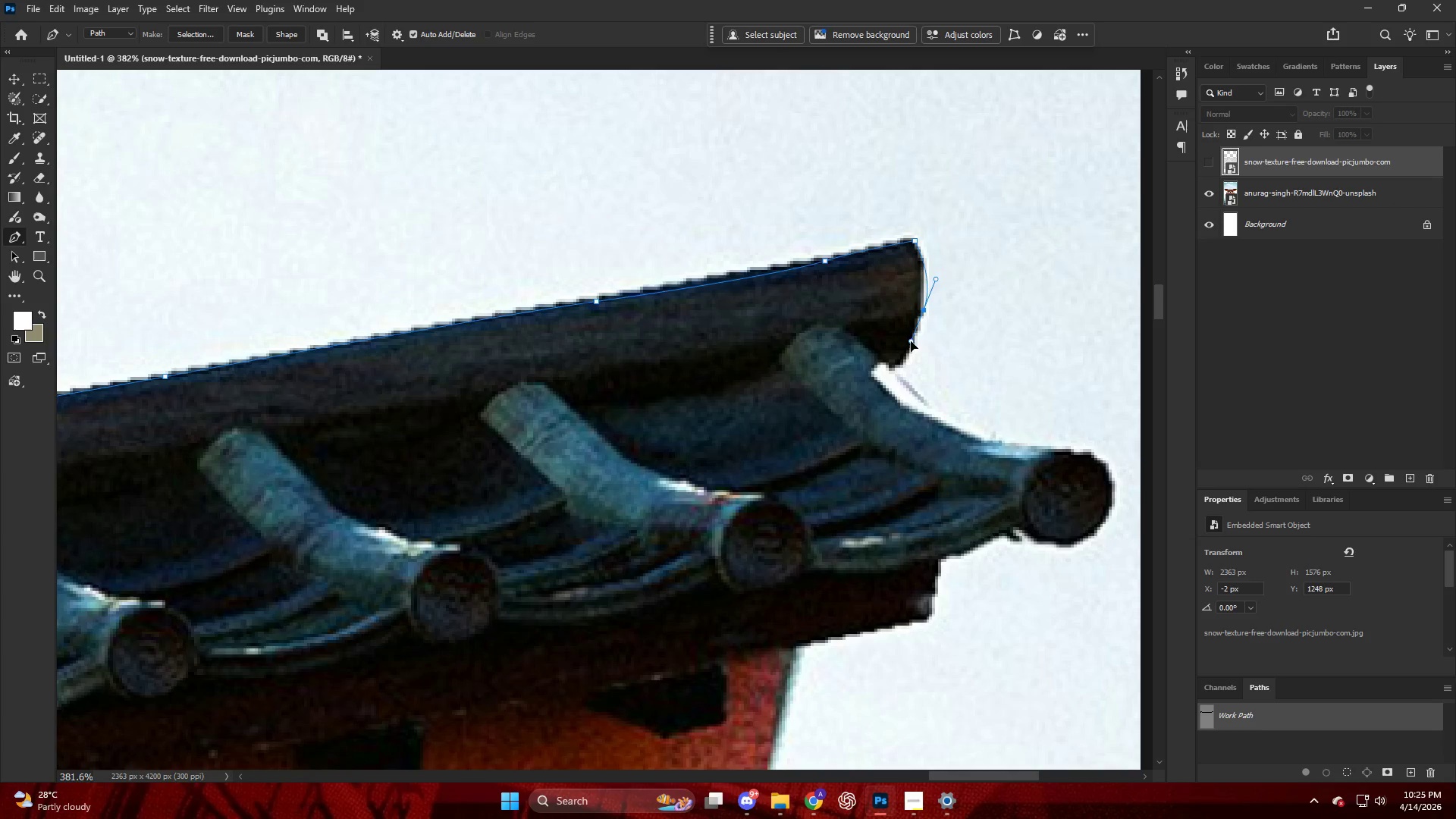 
key(Control+ControlLeft)
 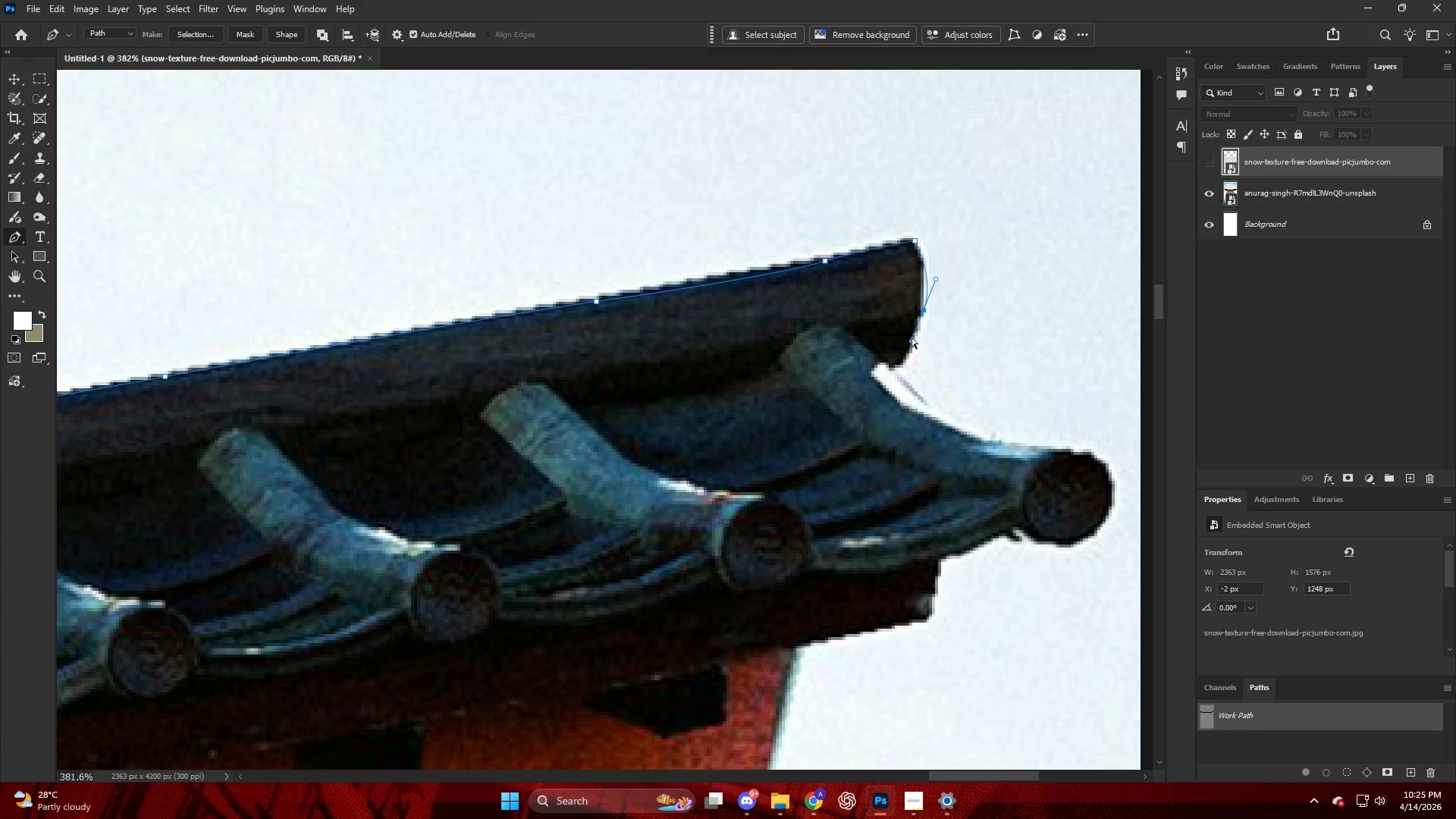 
key(Control+Z)
 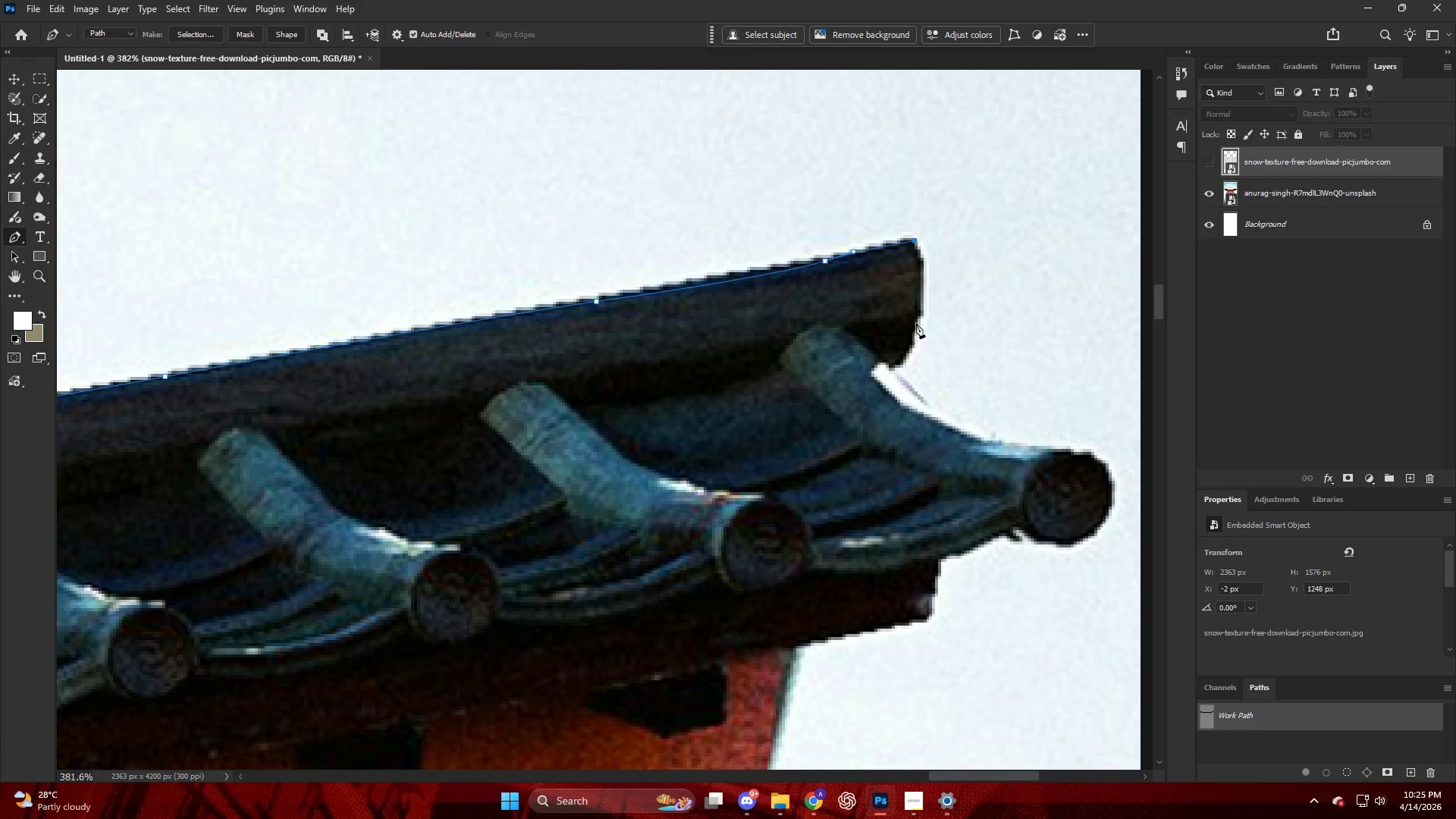 
left_click_drag(start_coordinate=[918, 321], to_coordinate=[905, 351])
 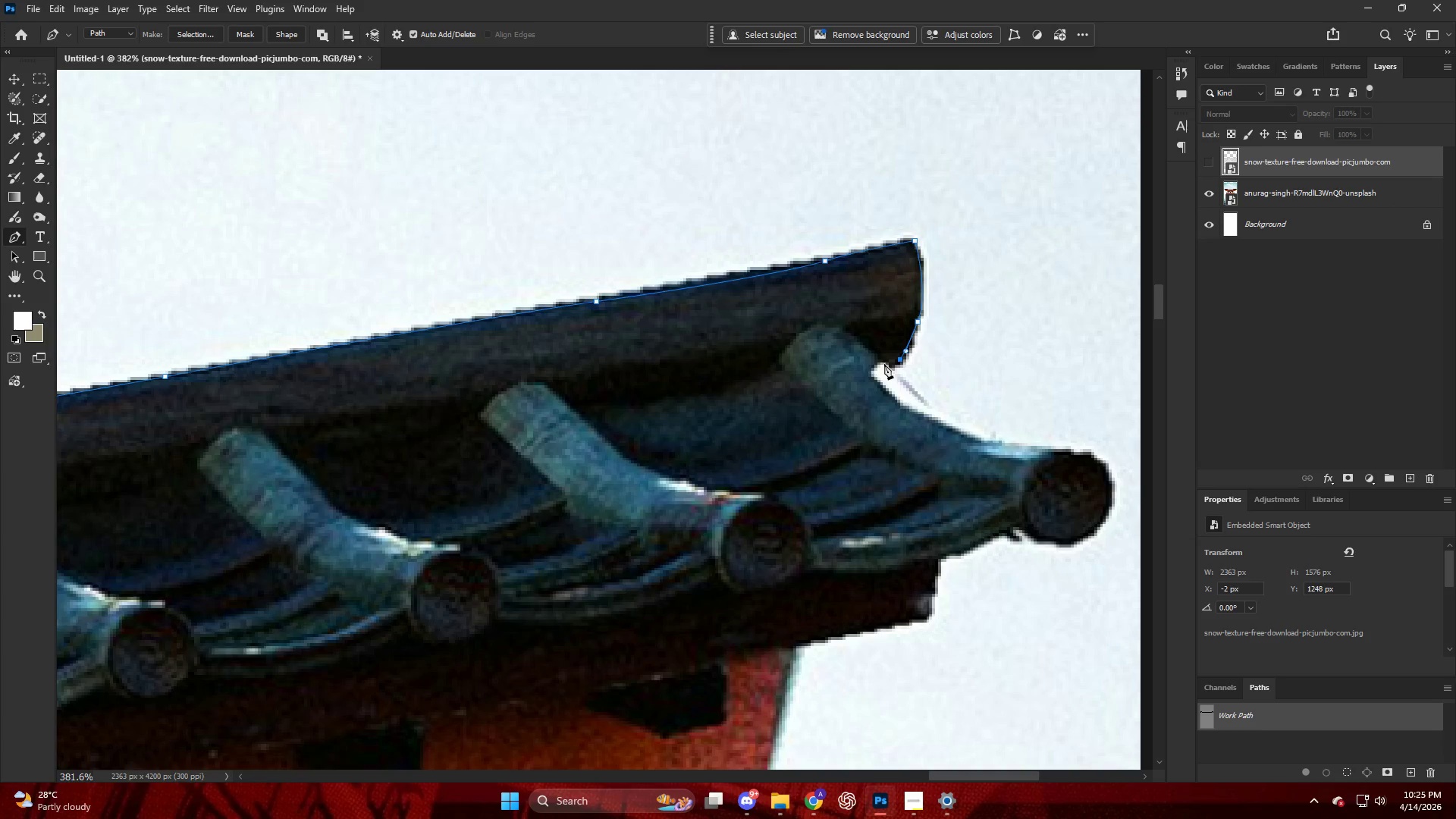 
double_click([883, 366])
 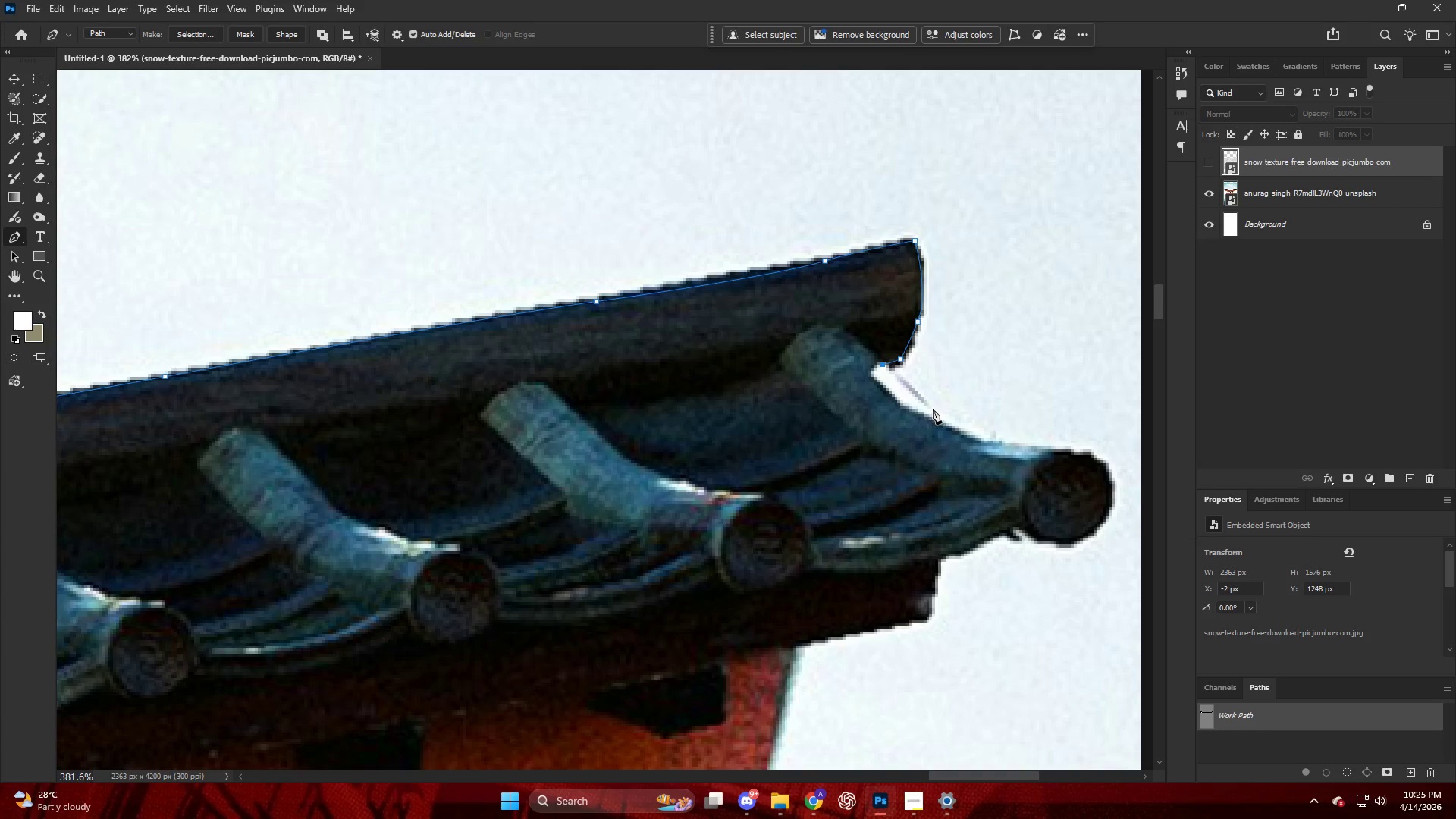 
left_click_drag(start_coordinate=[933, 410], to_coordinate=[961, 423])
 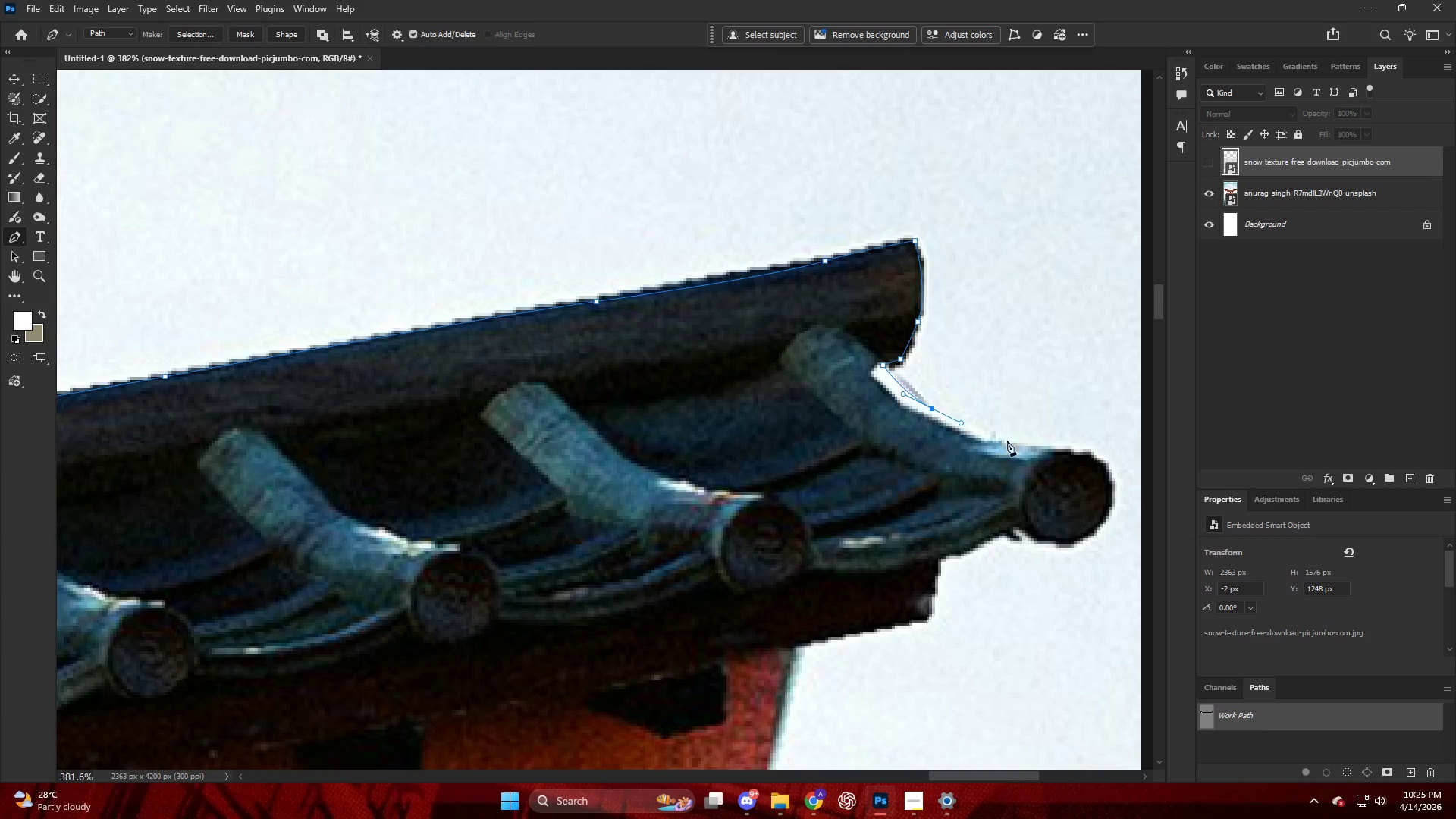 
left_click_drag(start_coordinate=[1009, 443], to_coordinate=[1037, 447])
 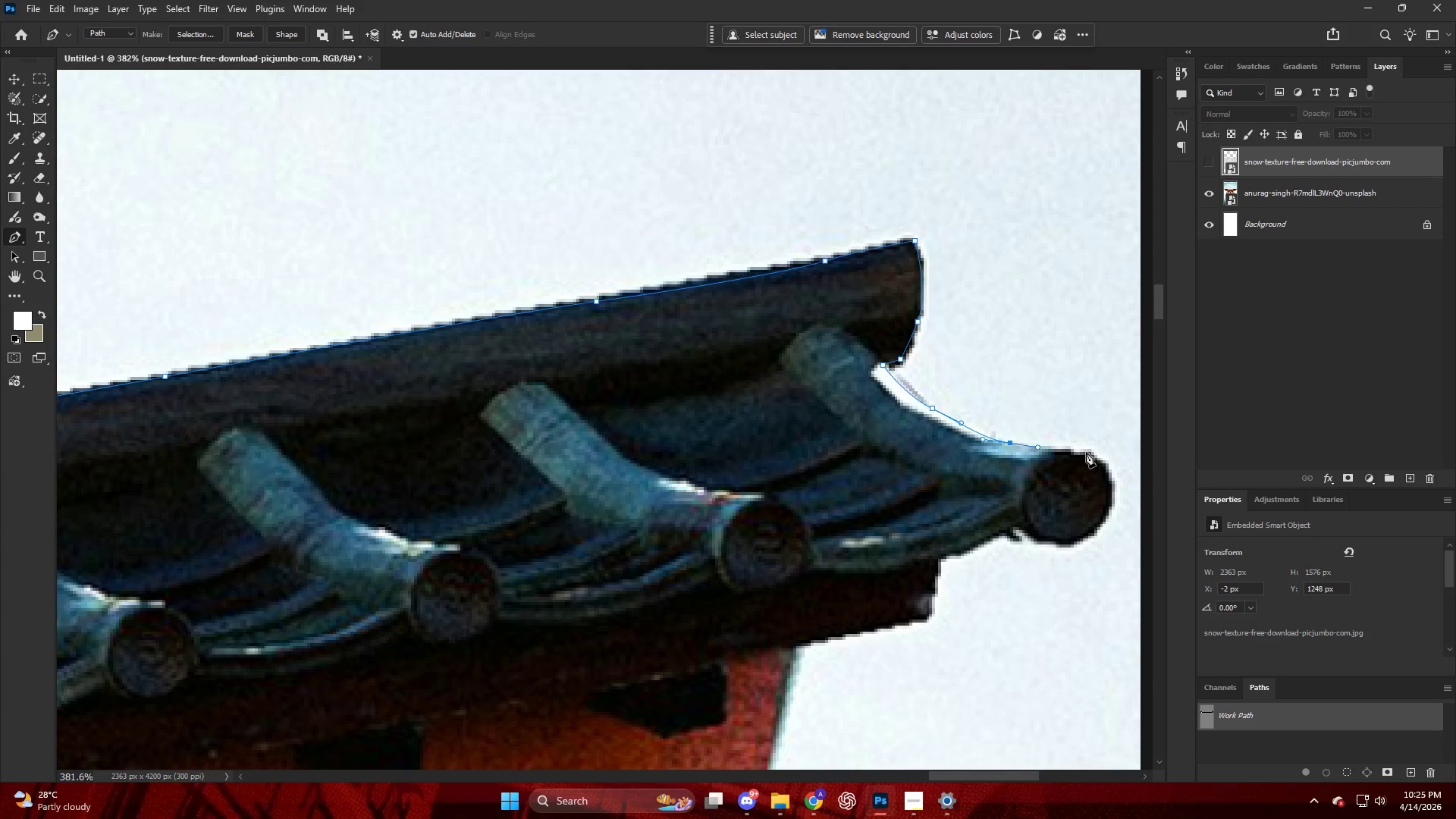 
left_click_drag(start_coordinate=[1087, 452], to_coordinate=[1095, 454])
 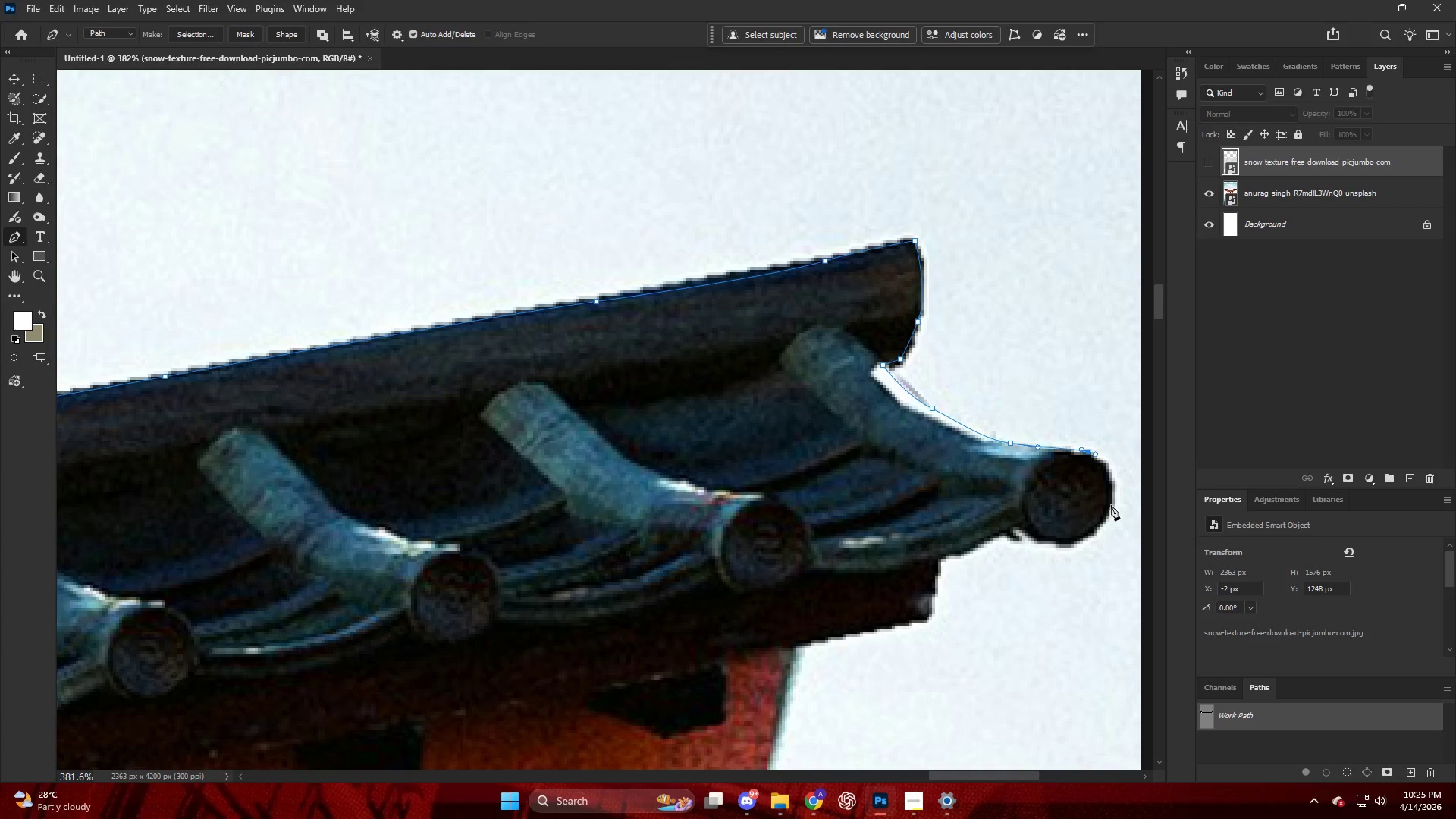 
left_click_drag(start_coordinate=[1110, 504], to_coordinate=[1112, 530])
 